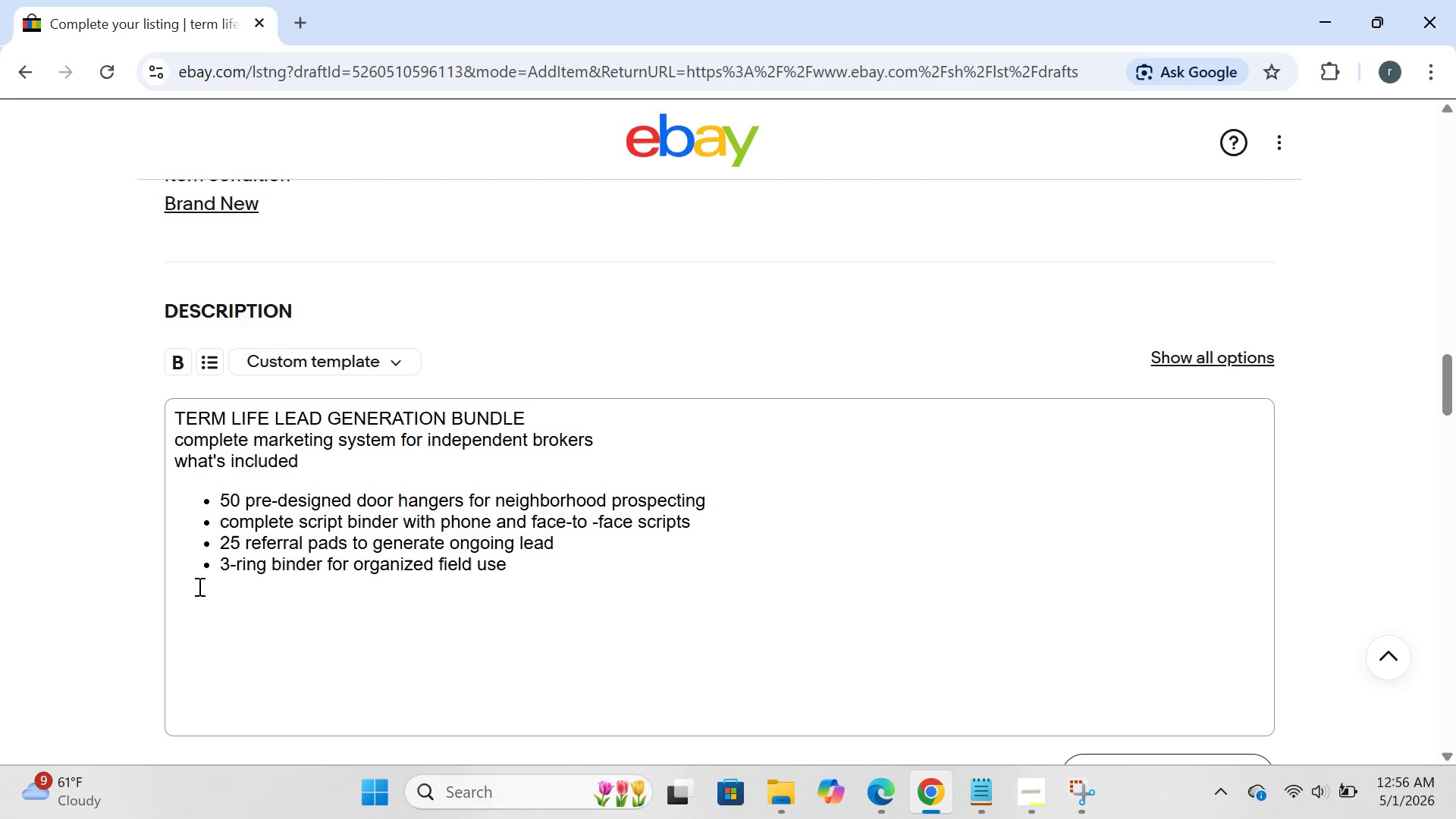 
left_click([196, 589])
 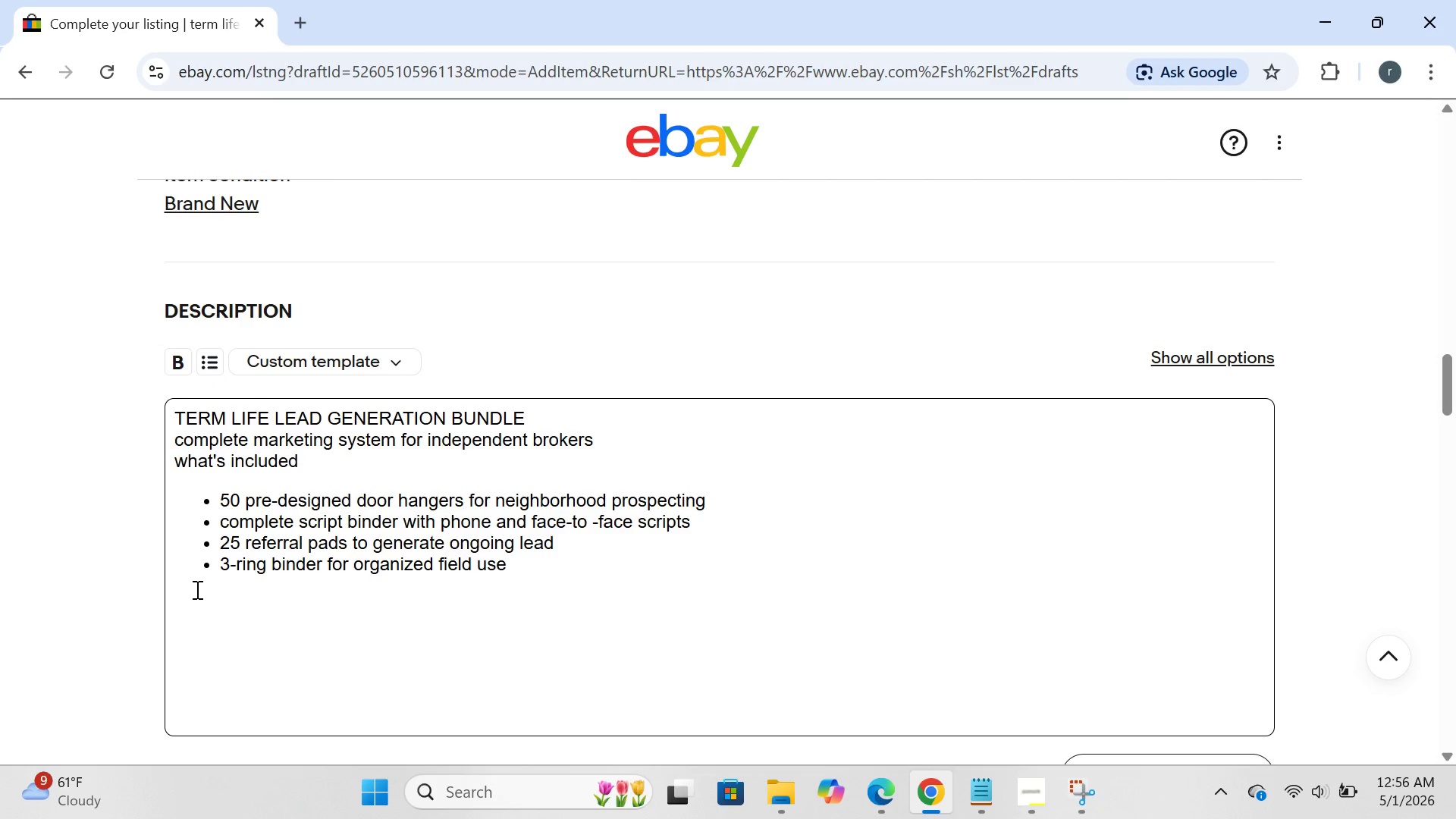 
type(who this is for)
 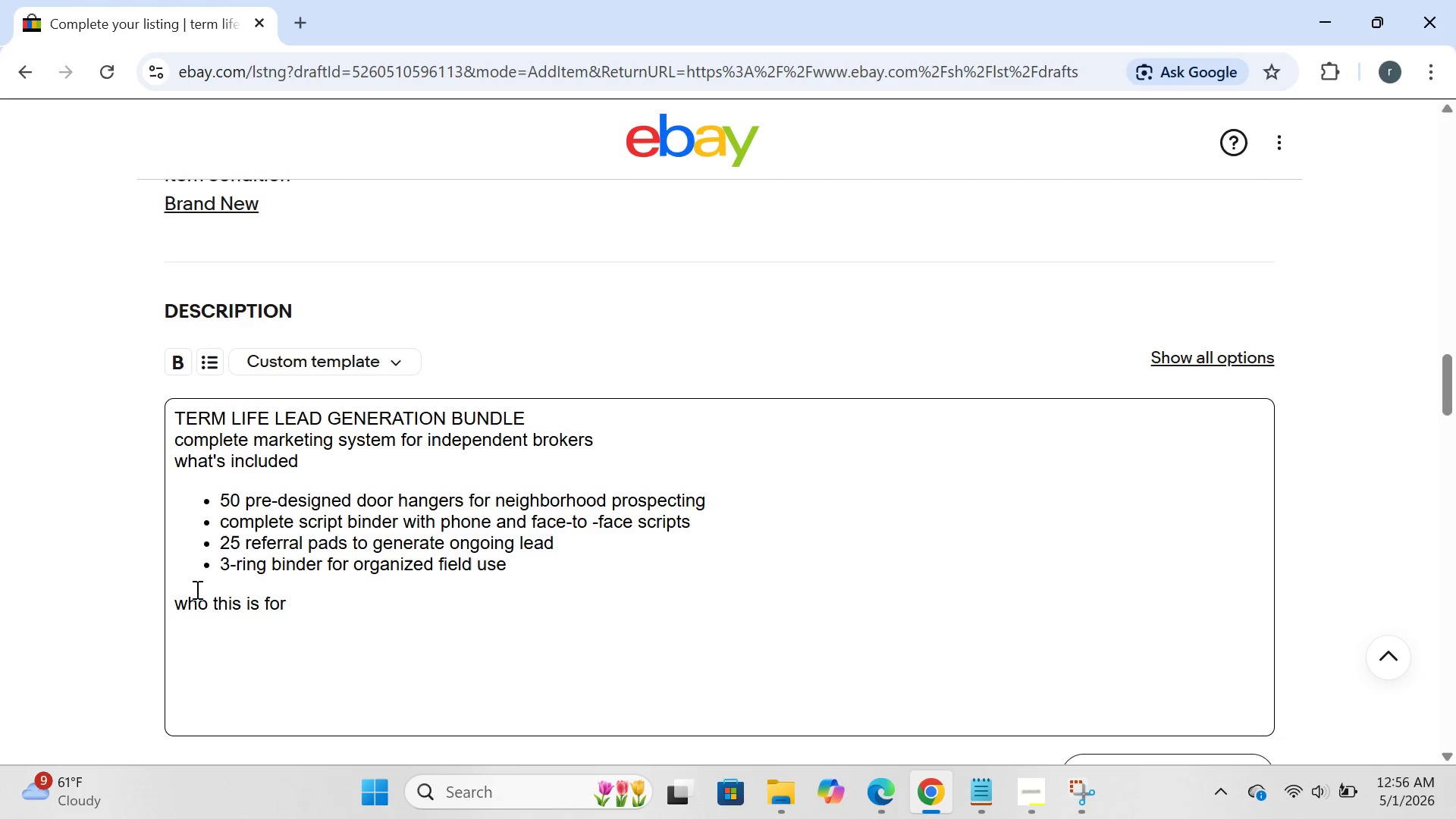 
key(Enter)
 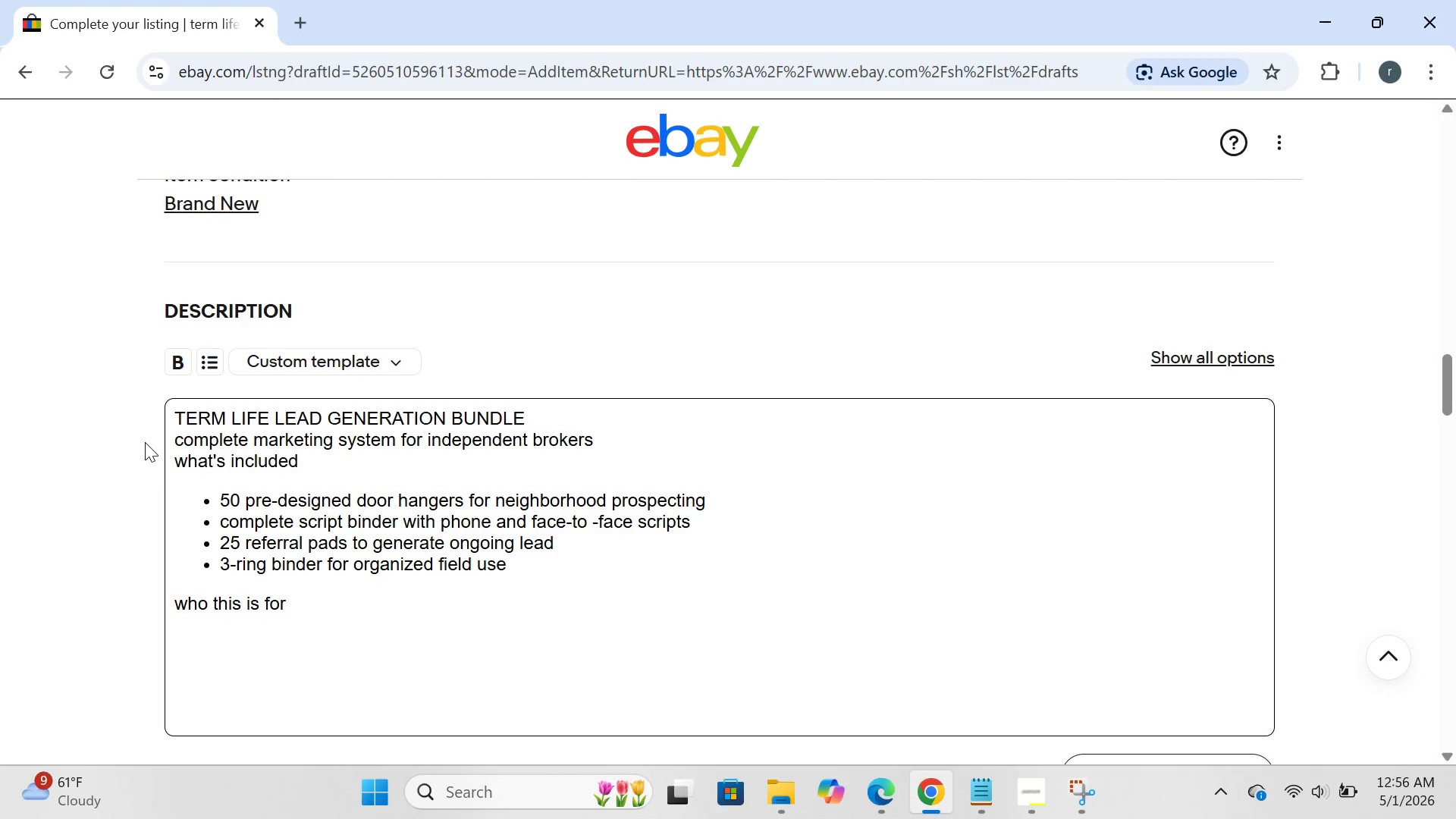 
type(independent life insurance brokers selling term life policies)
 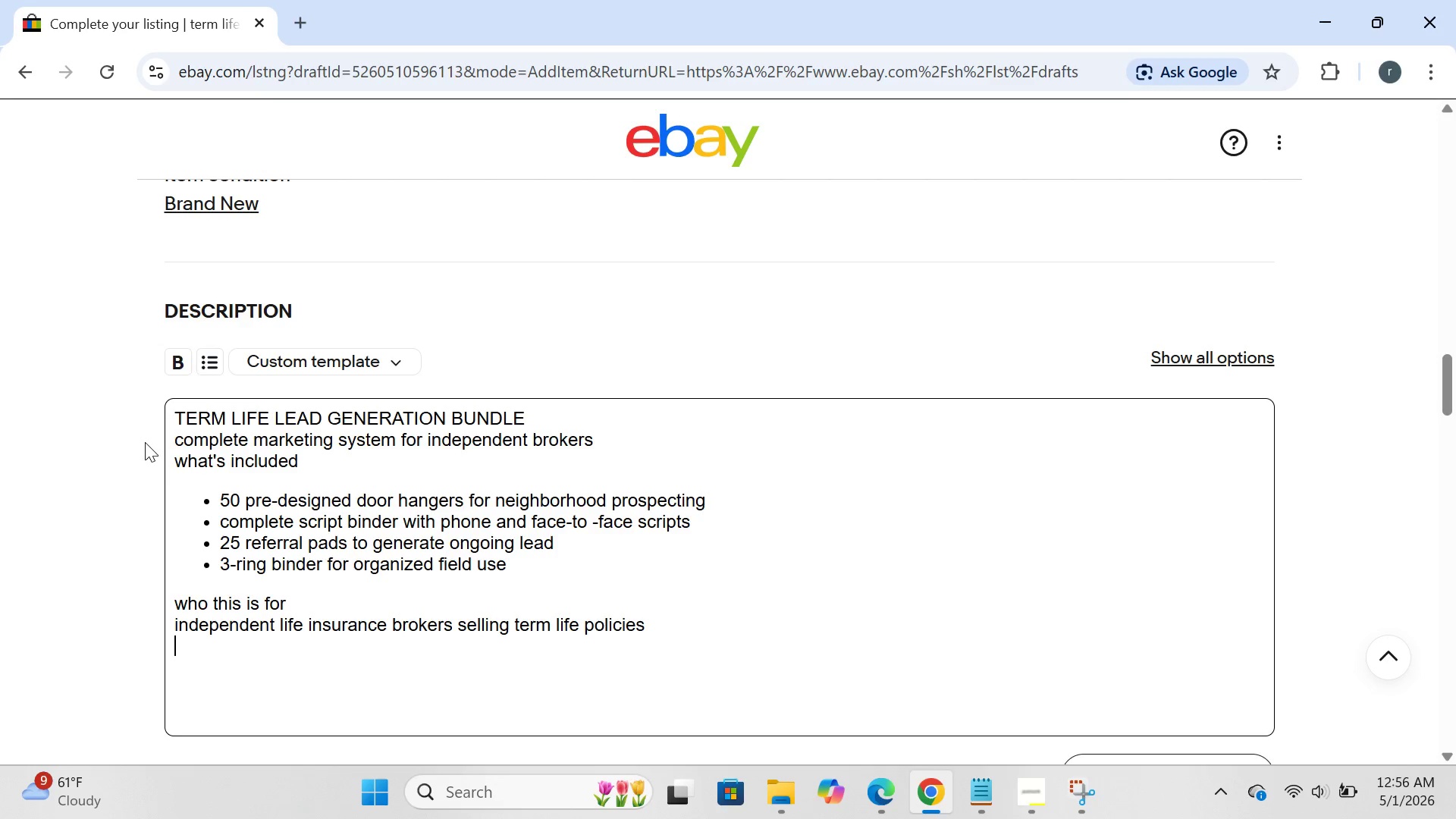 
key(Enter)
 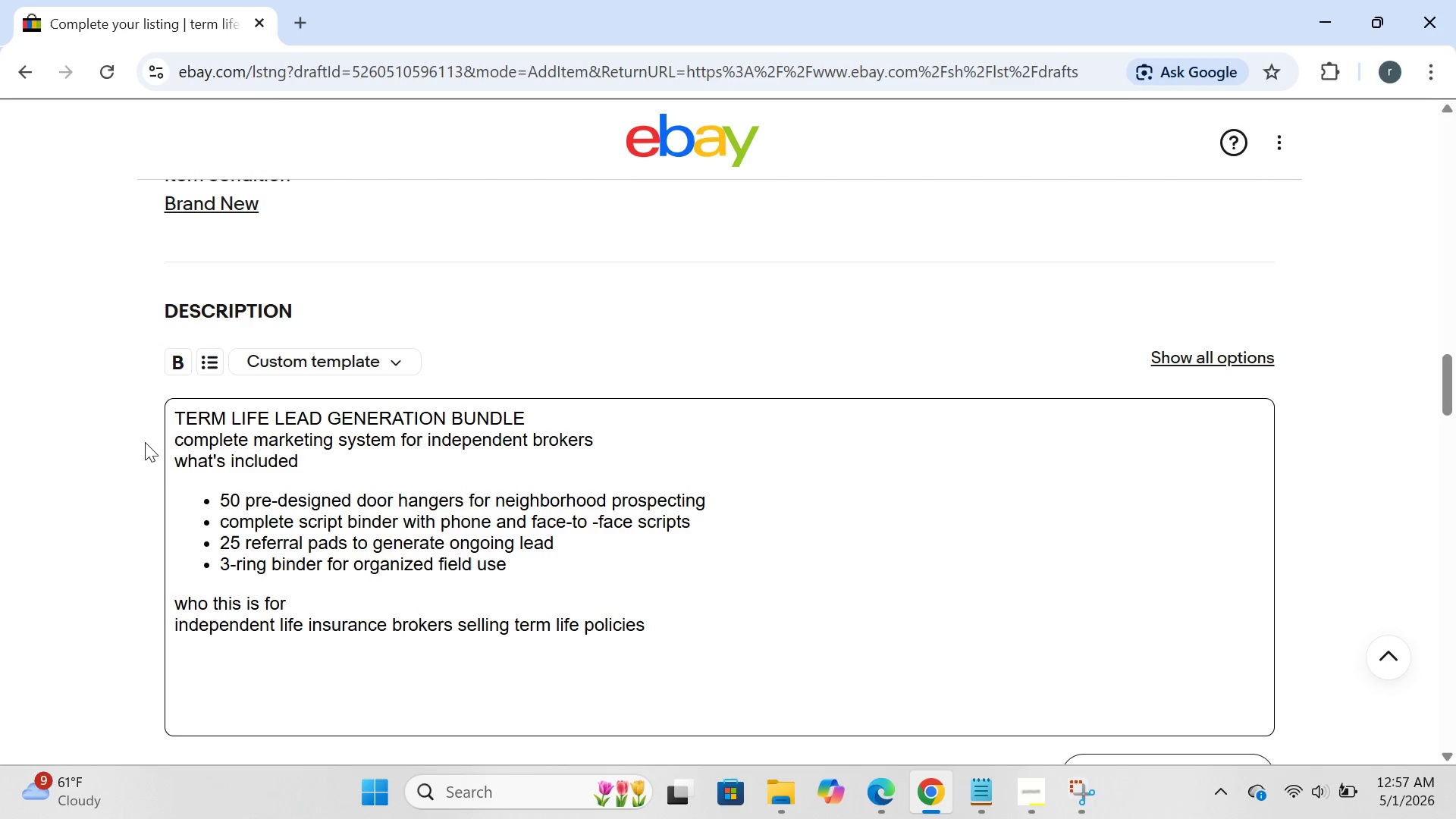 
type(why broke)
 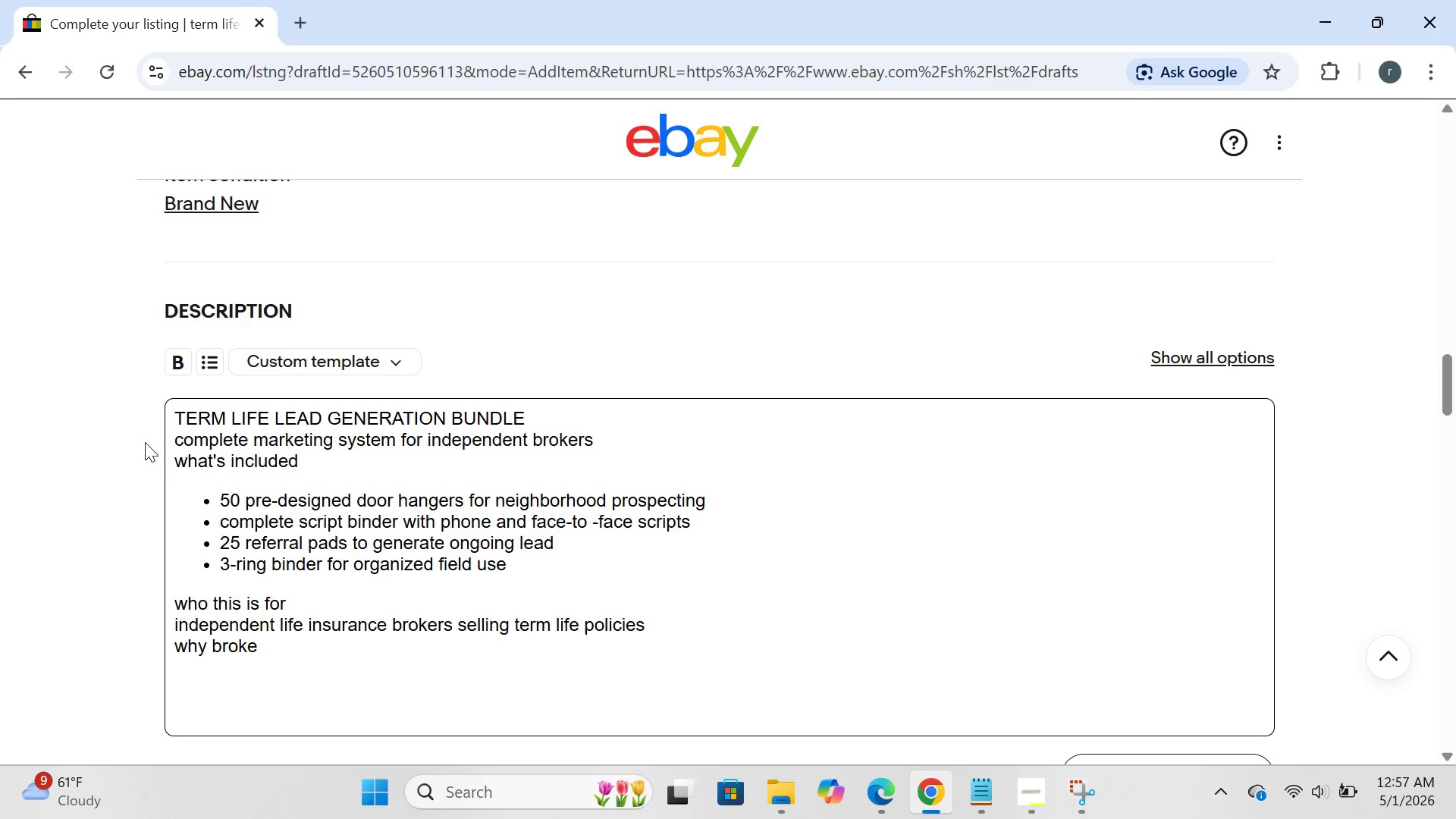 
wait(7.86)
 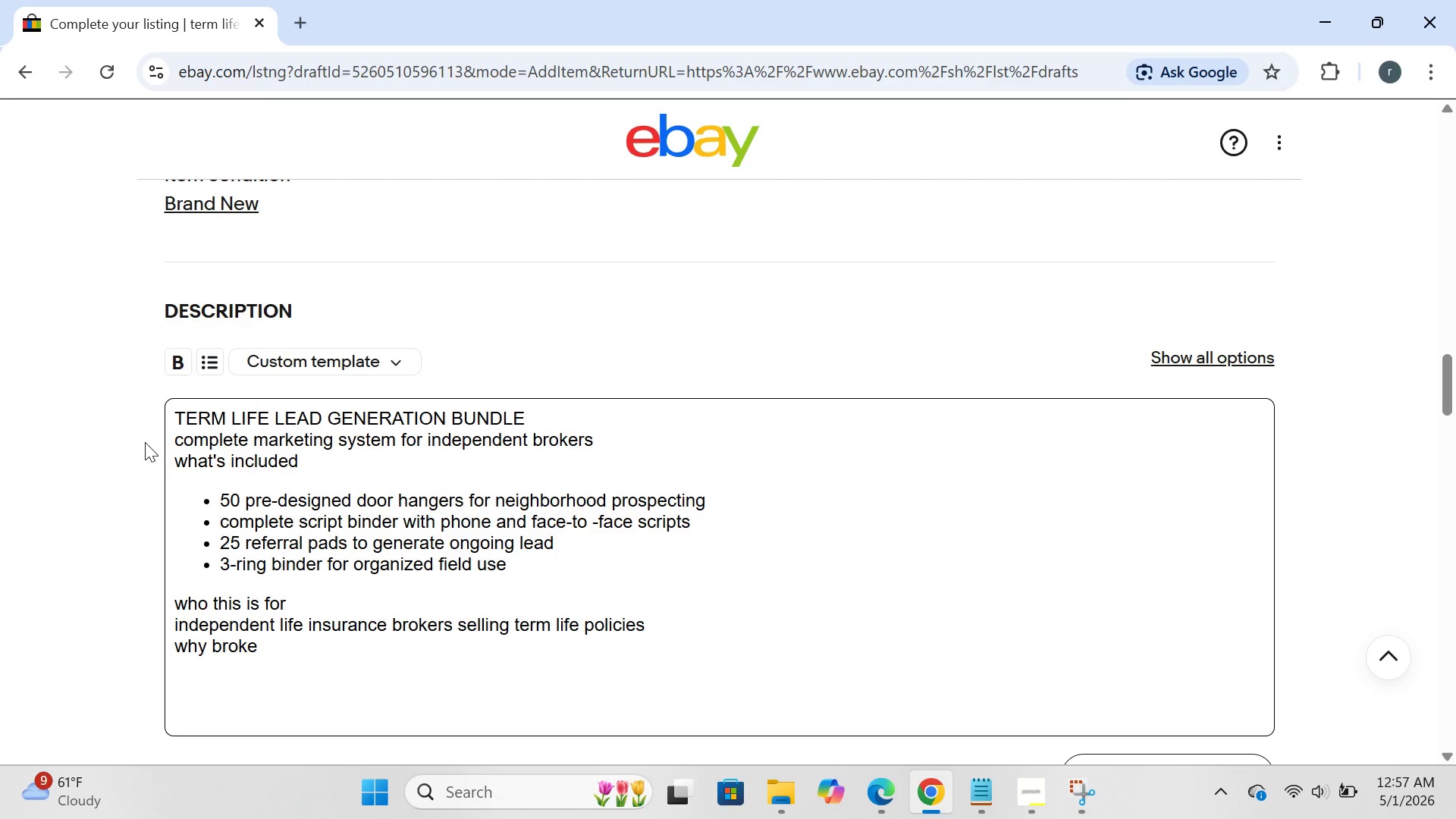 
type(rs buy this j)
key(Backspace)
type(kit )
 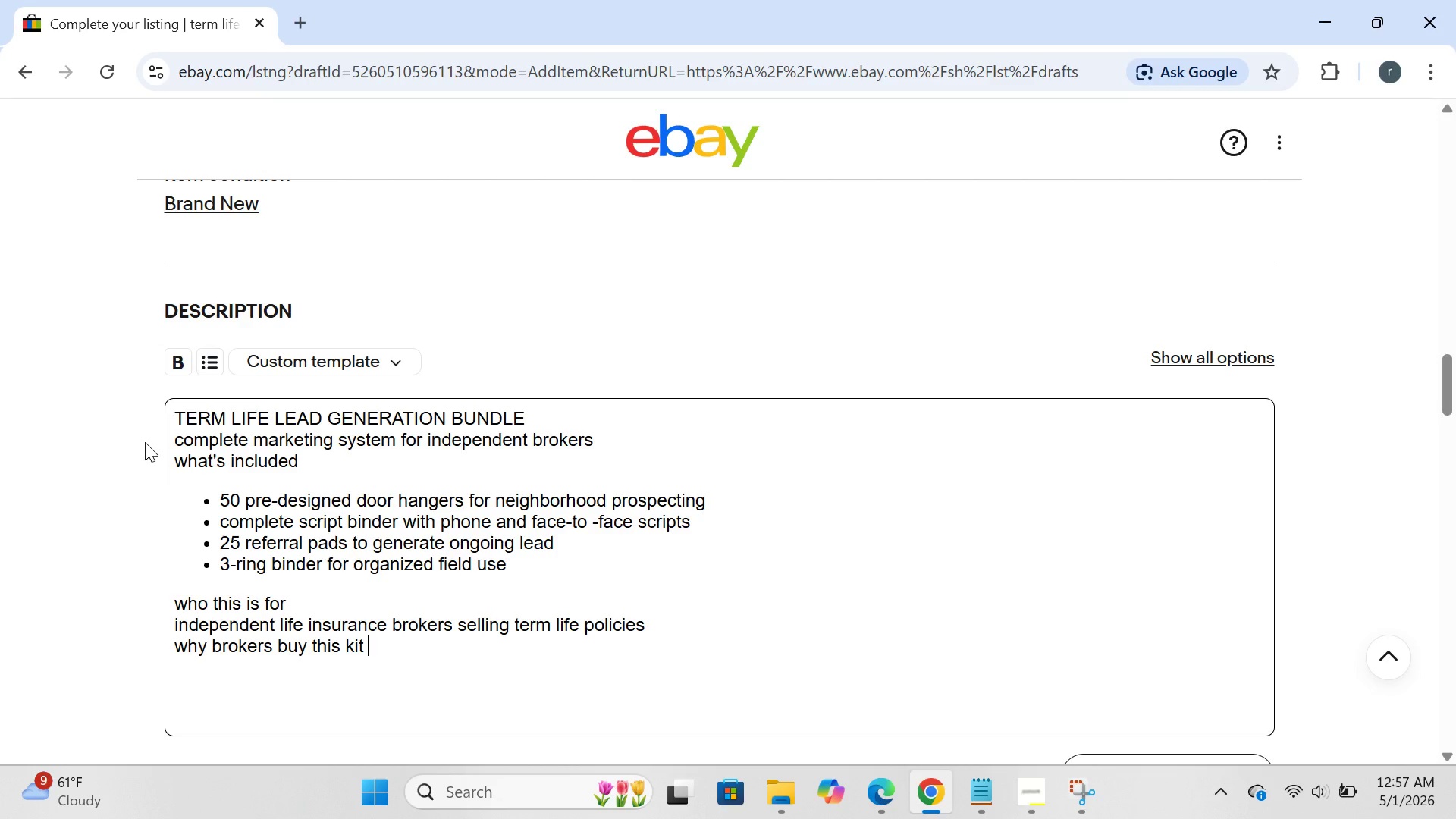 
key(Enter)
 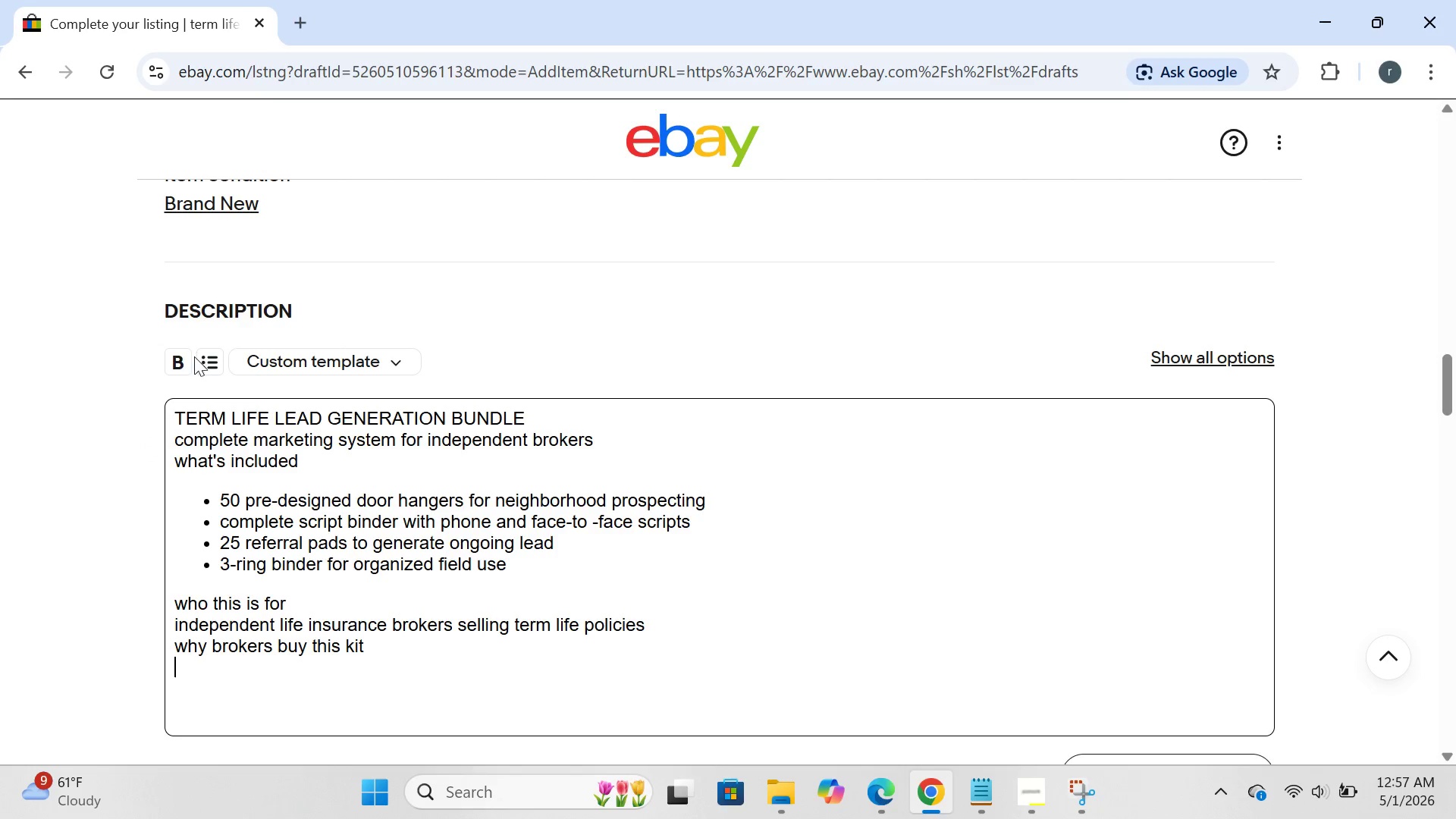 
left_click([210, 372])
 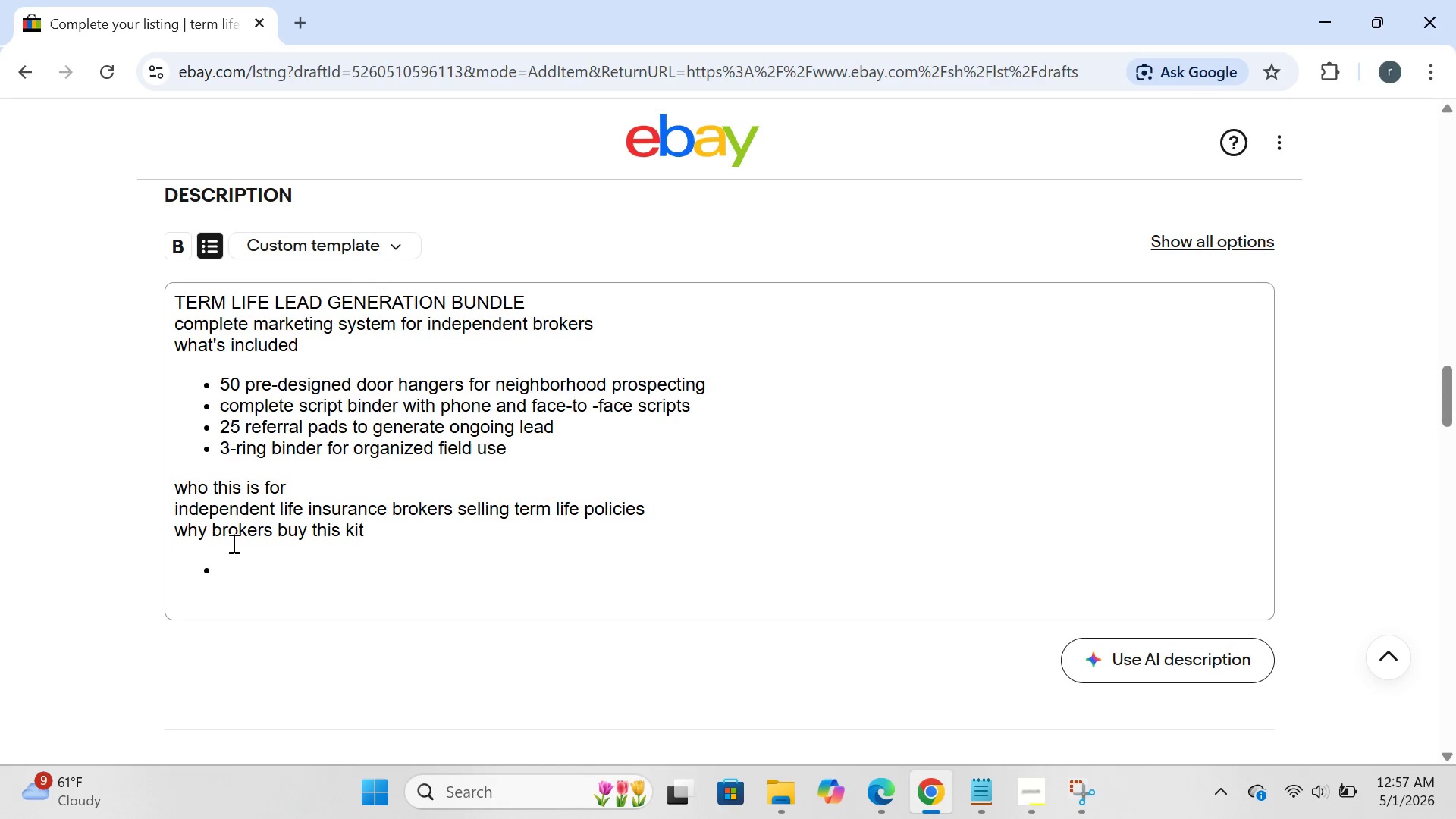 
left_click([234, 548])
 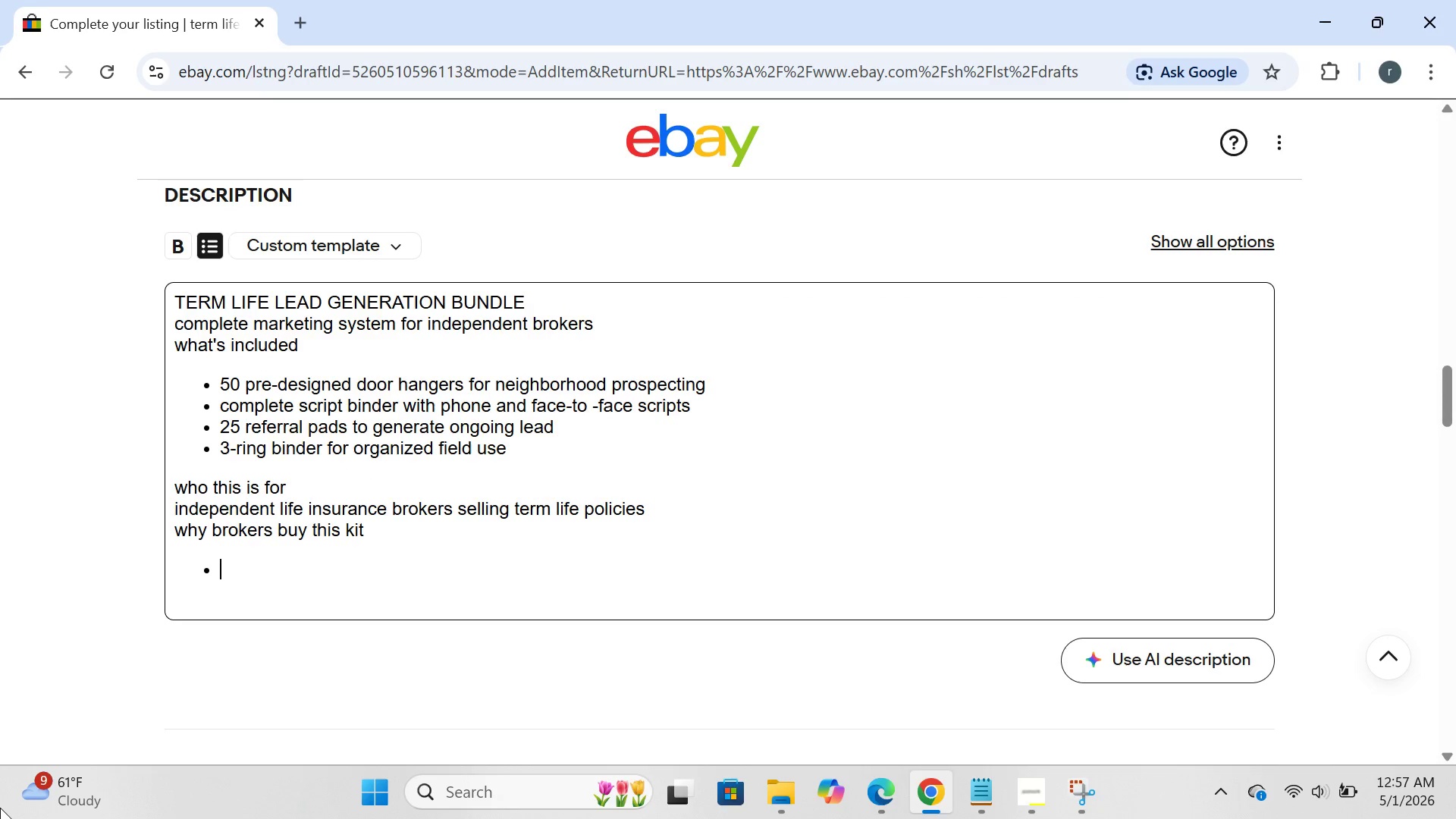 
type(door hangers work for targeted neighborhood)
 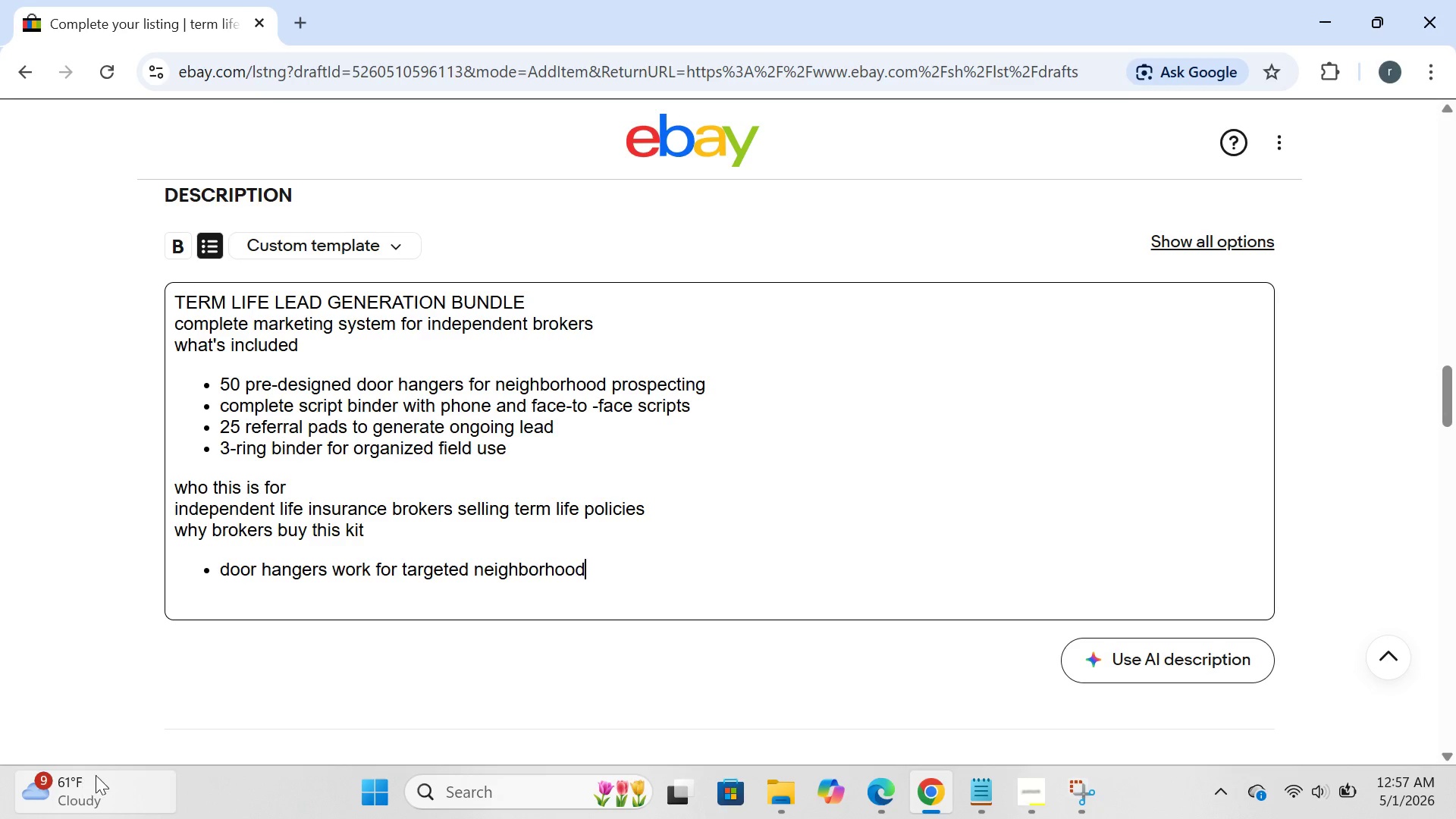 
key(Space)
 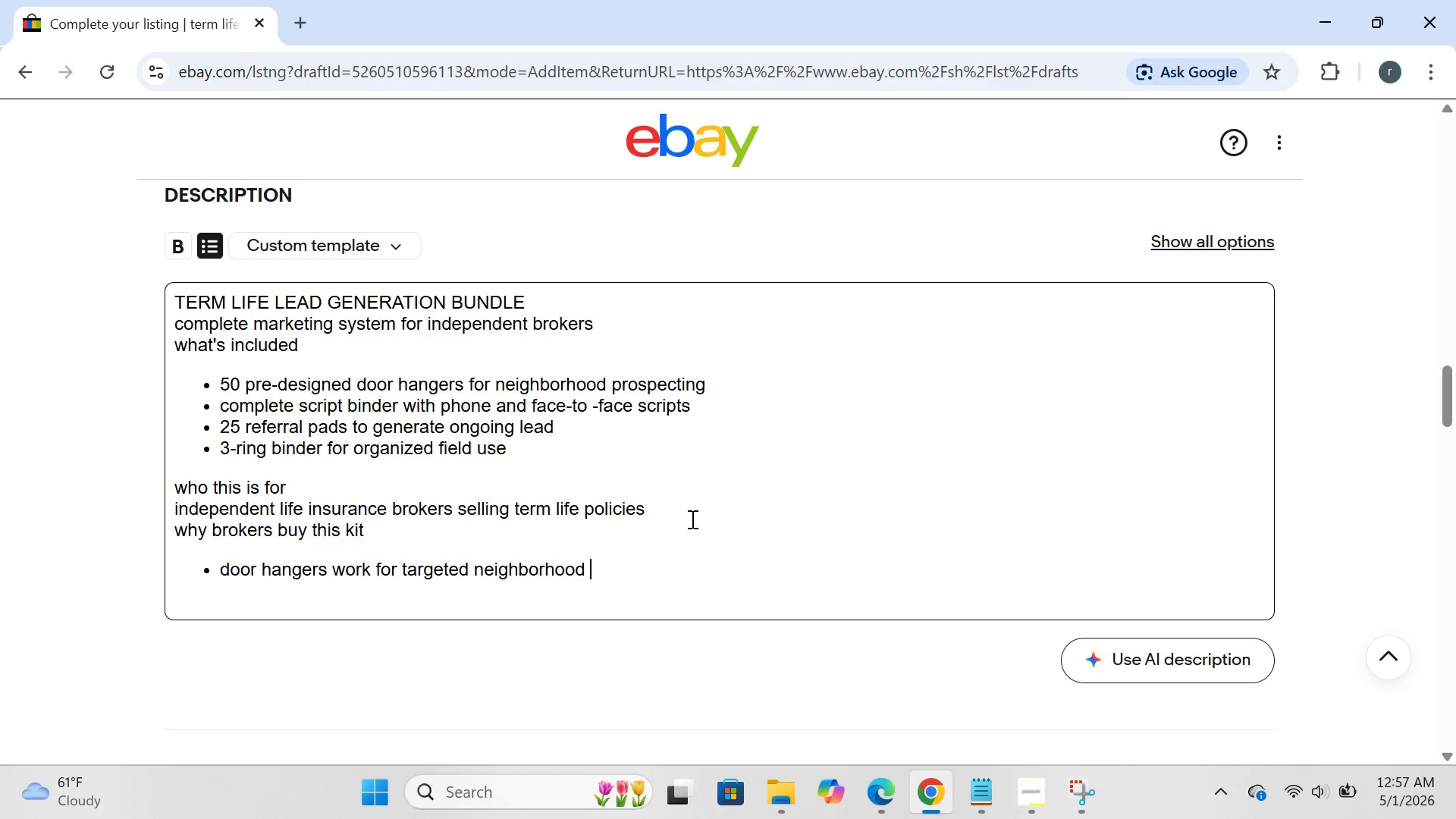 
type(marketing)
 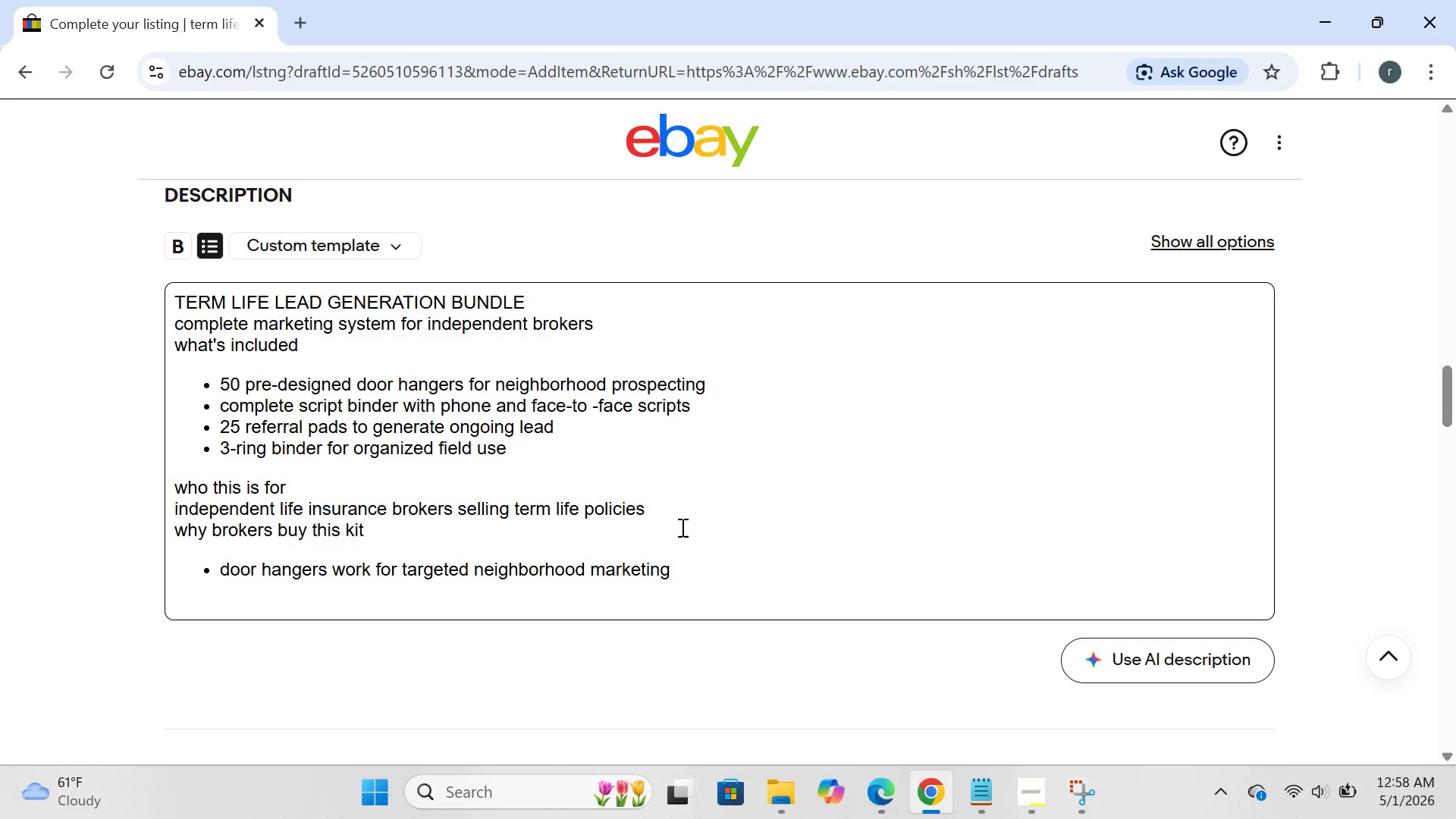 
key(Enter)
 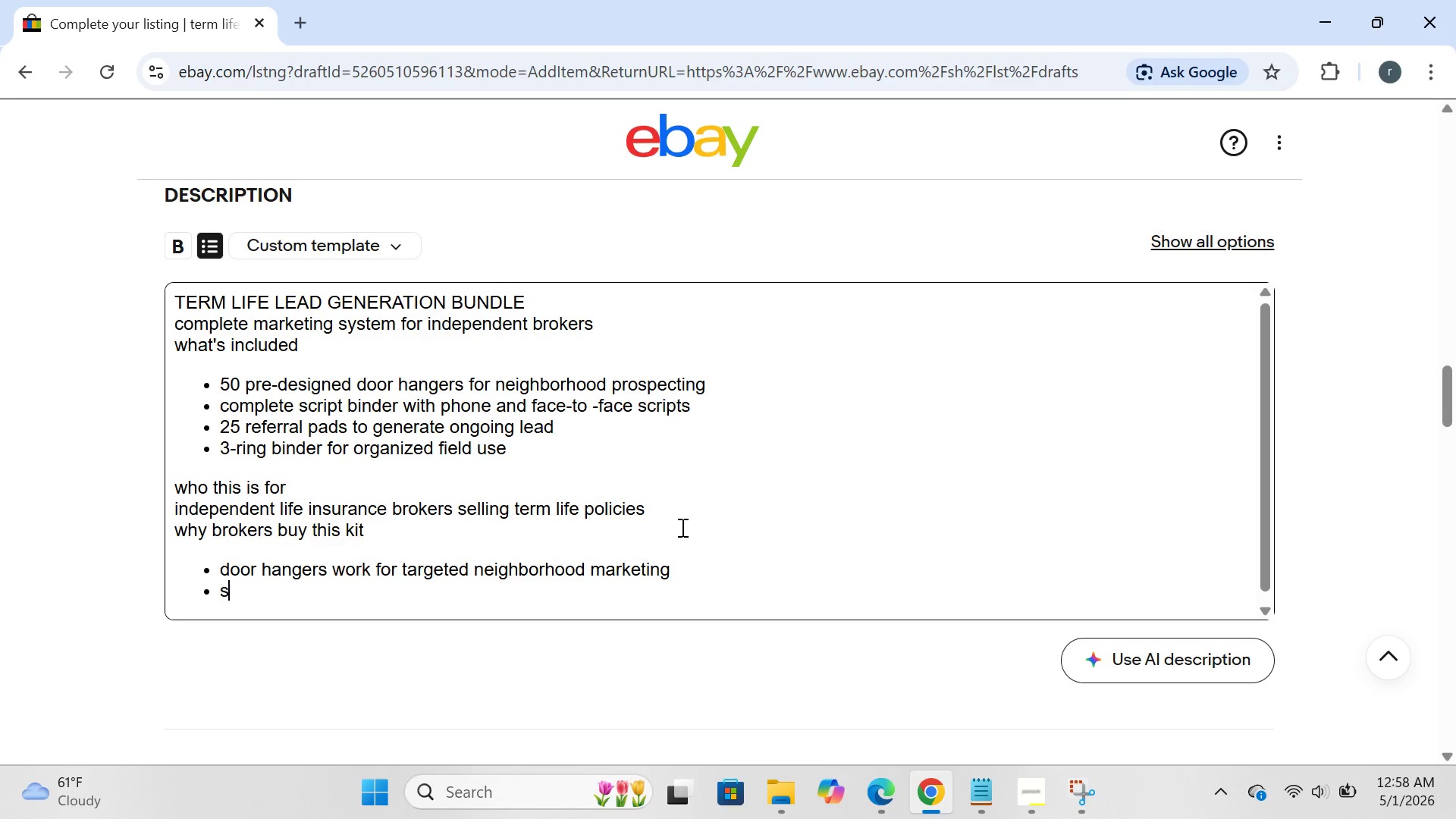 
type(scri)
 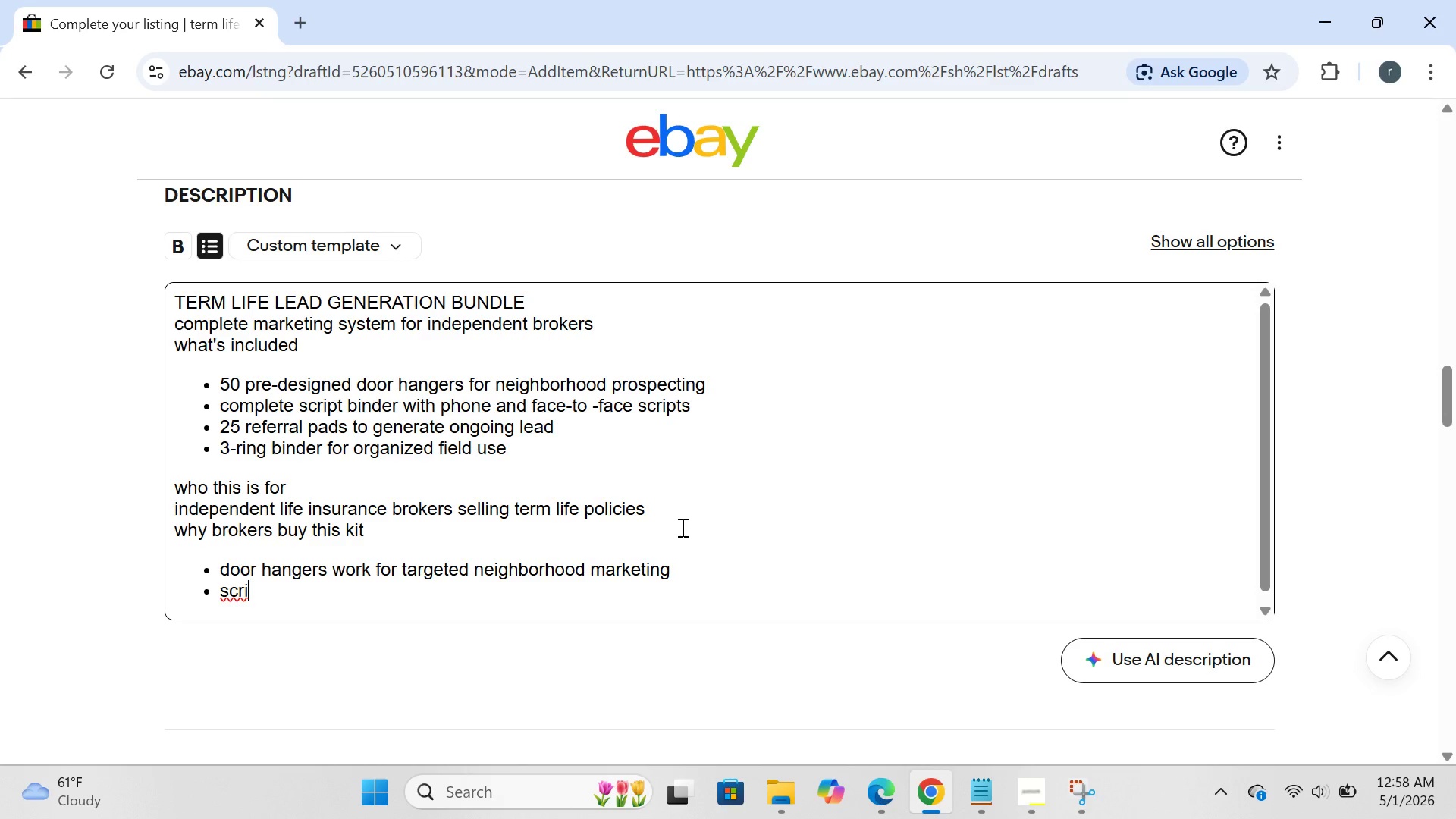 
type(pt binder covers every sales situation)
 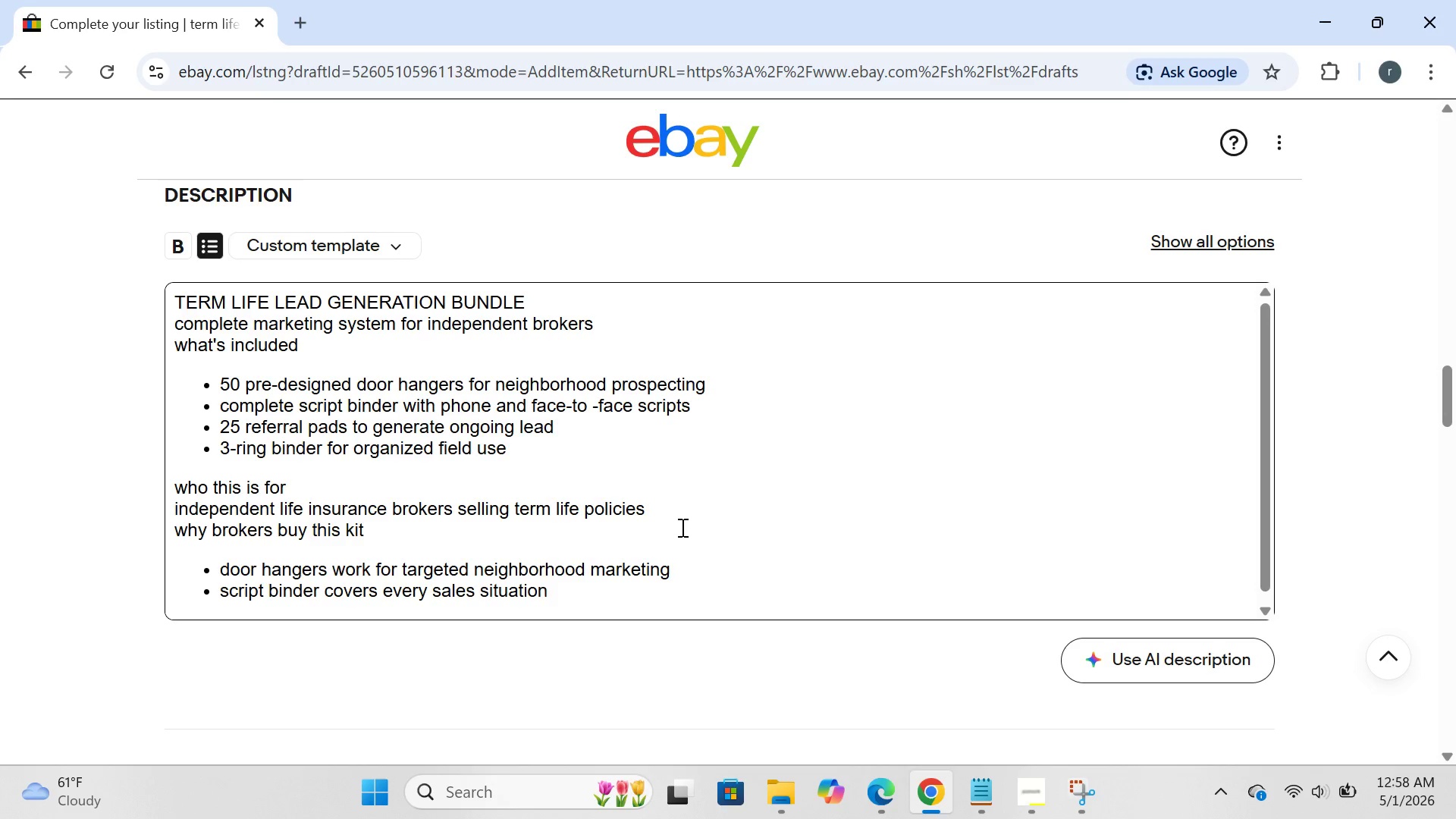 
key(Enter)
 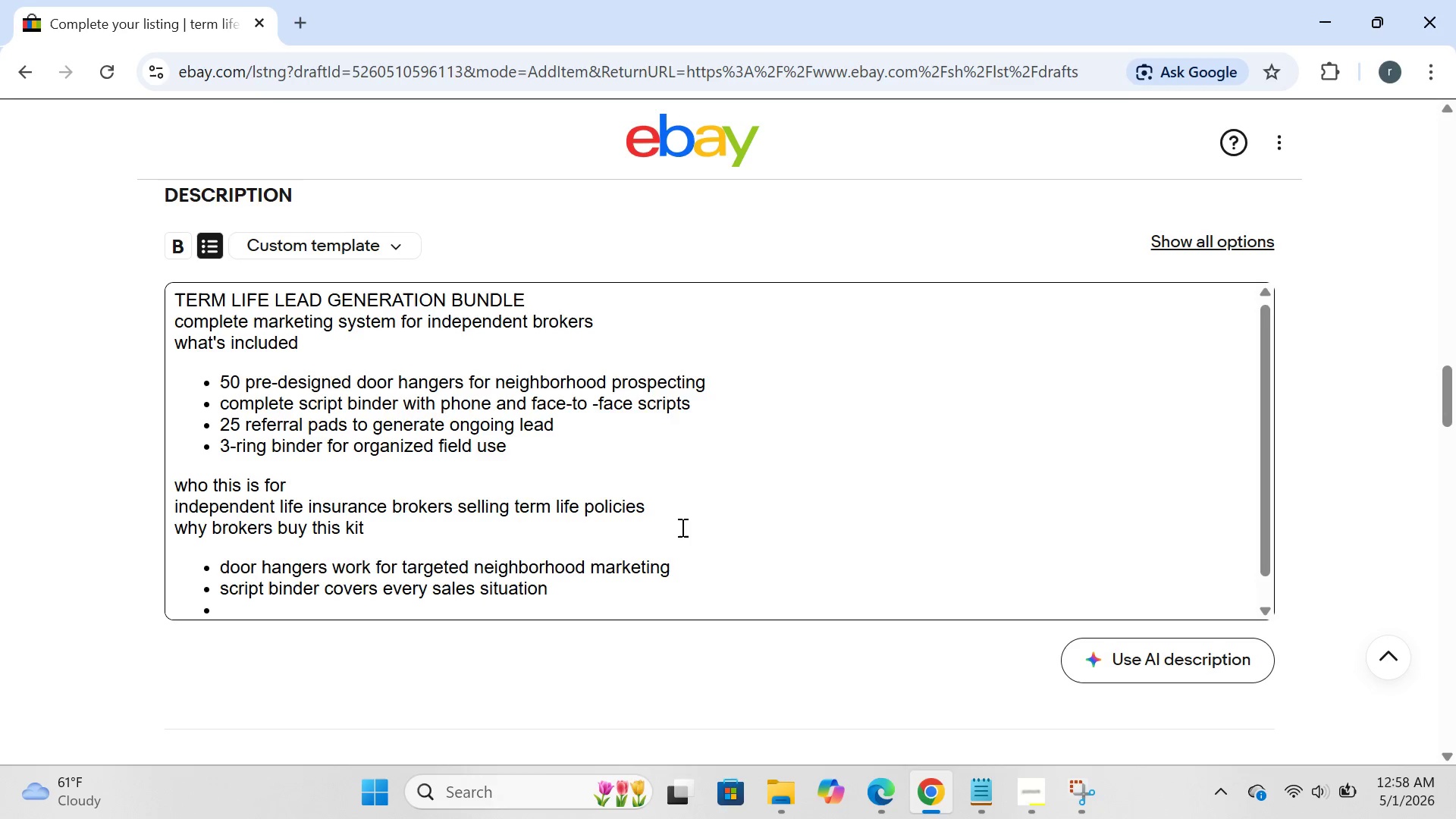 
type(referral pads turn clients into lead generation)
 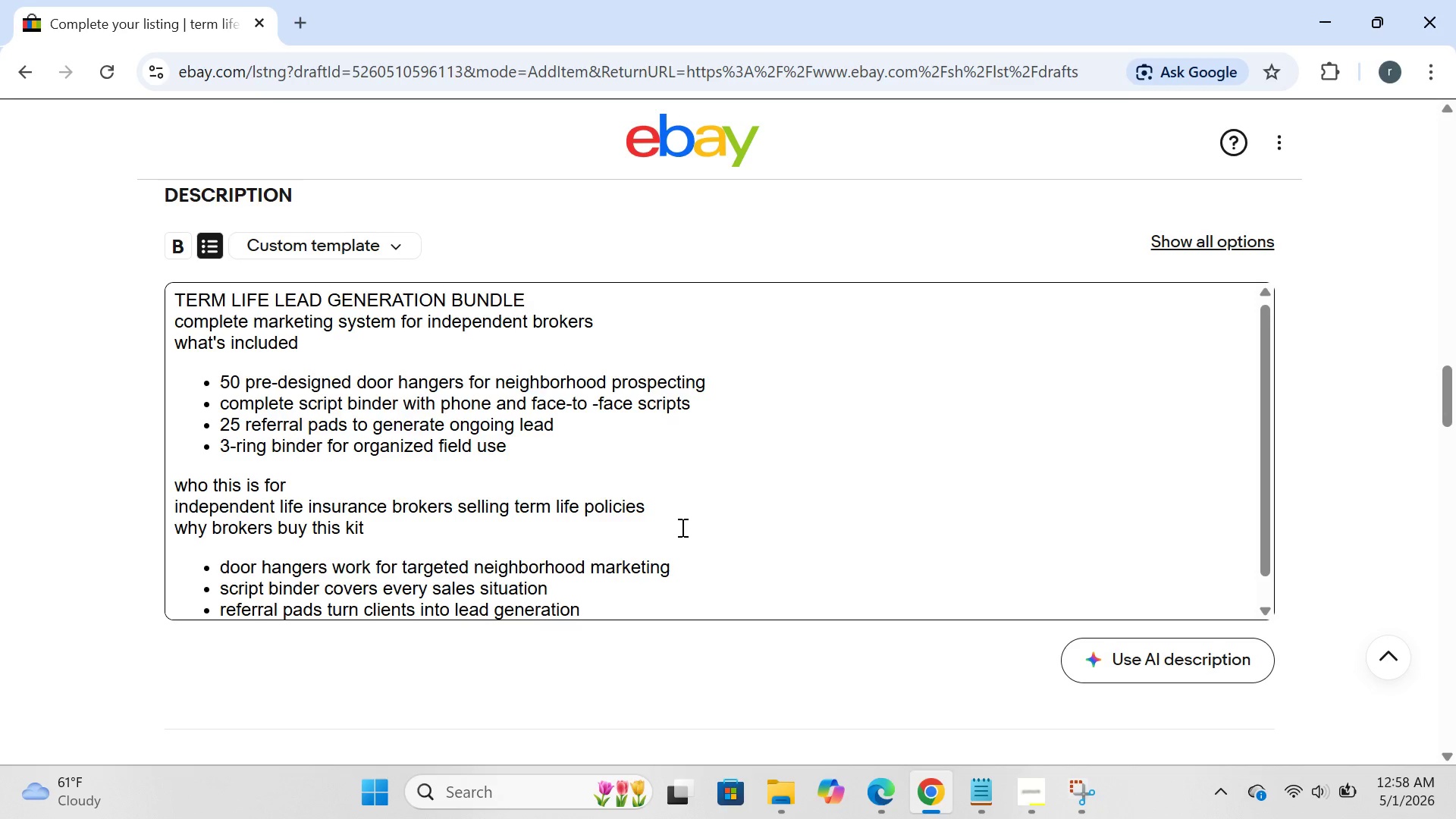 
key(S)
 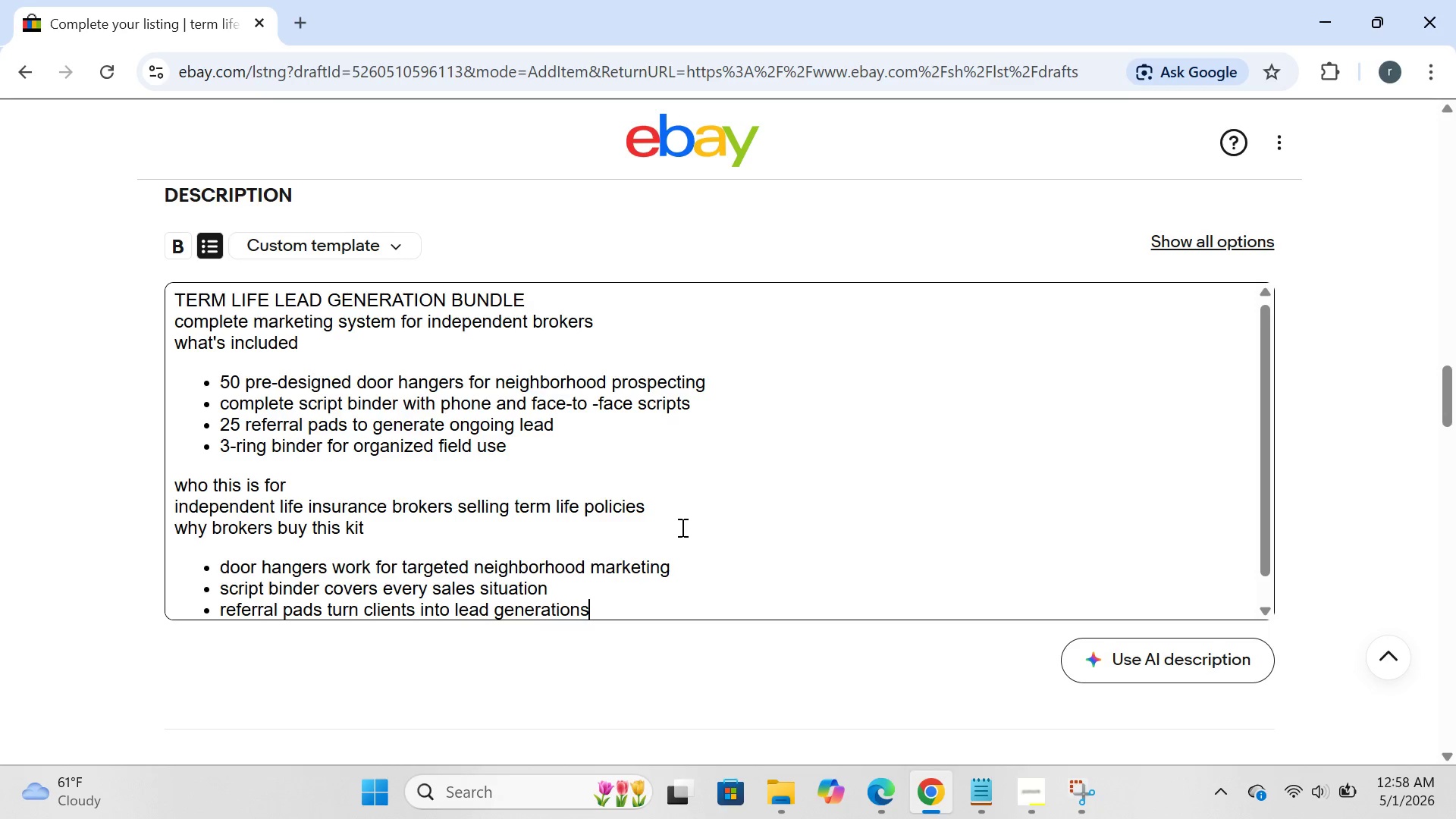 
key(Enter)
 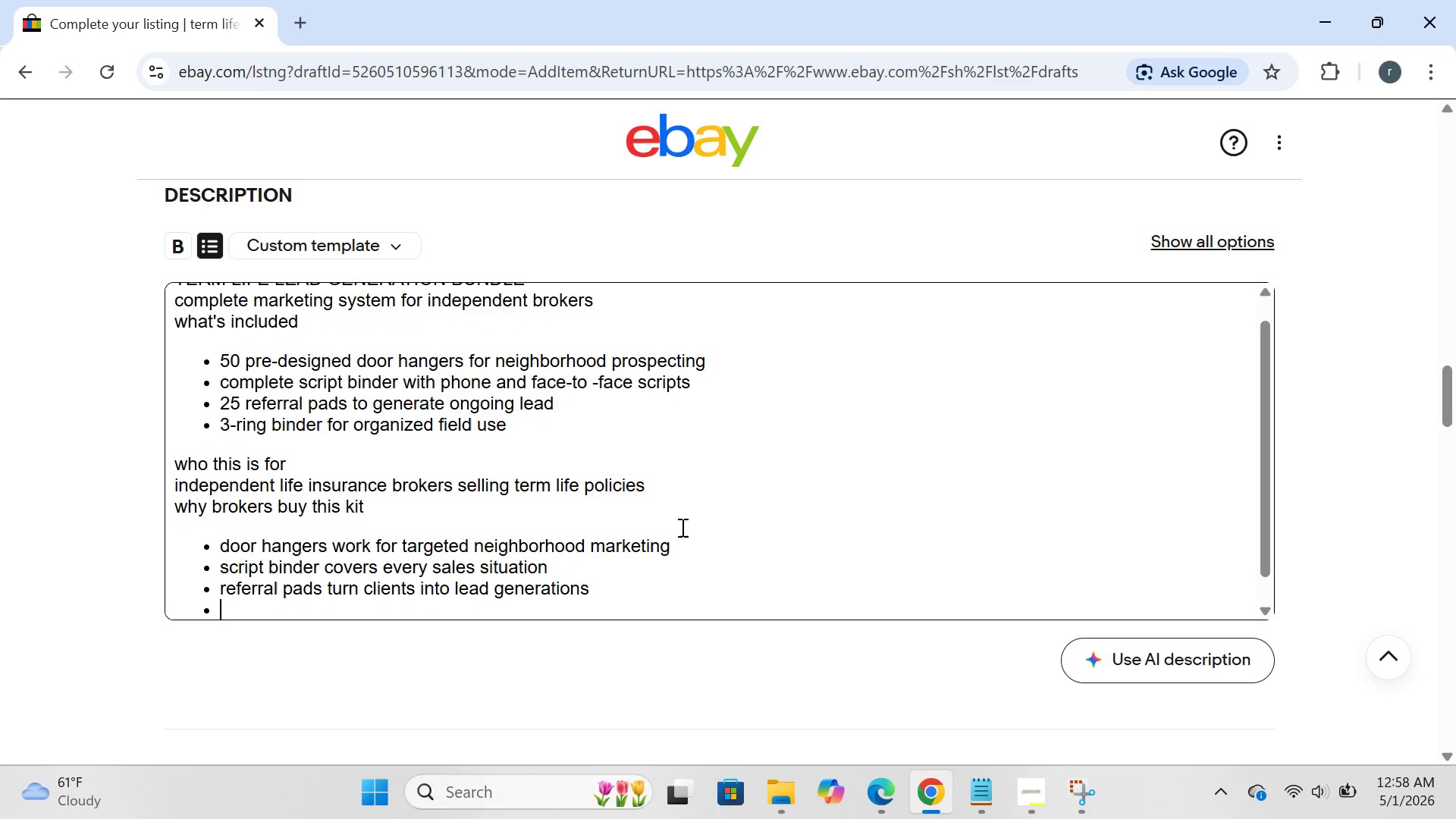 
type(affordable system for brokens on a budget)
 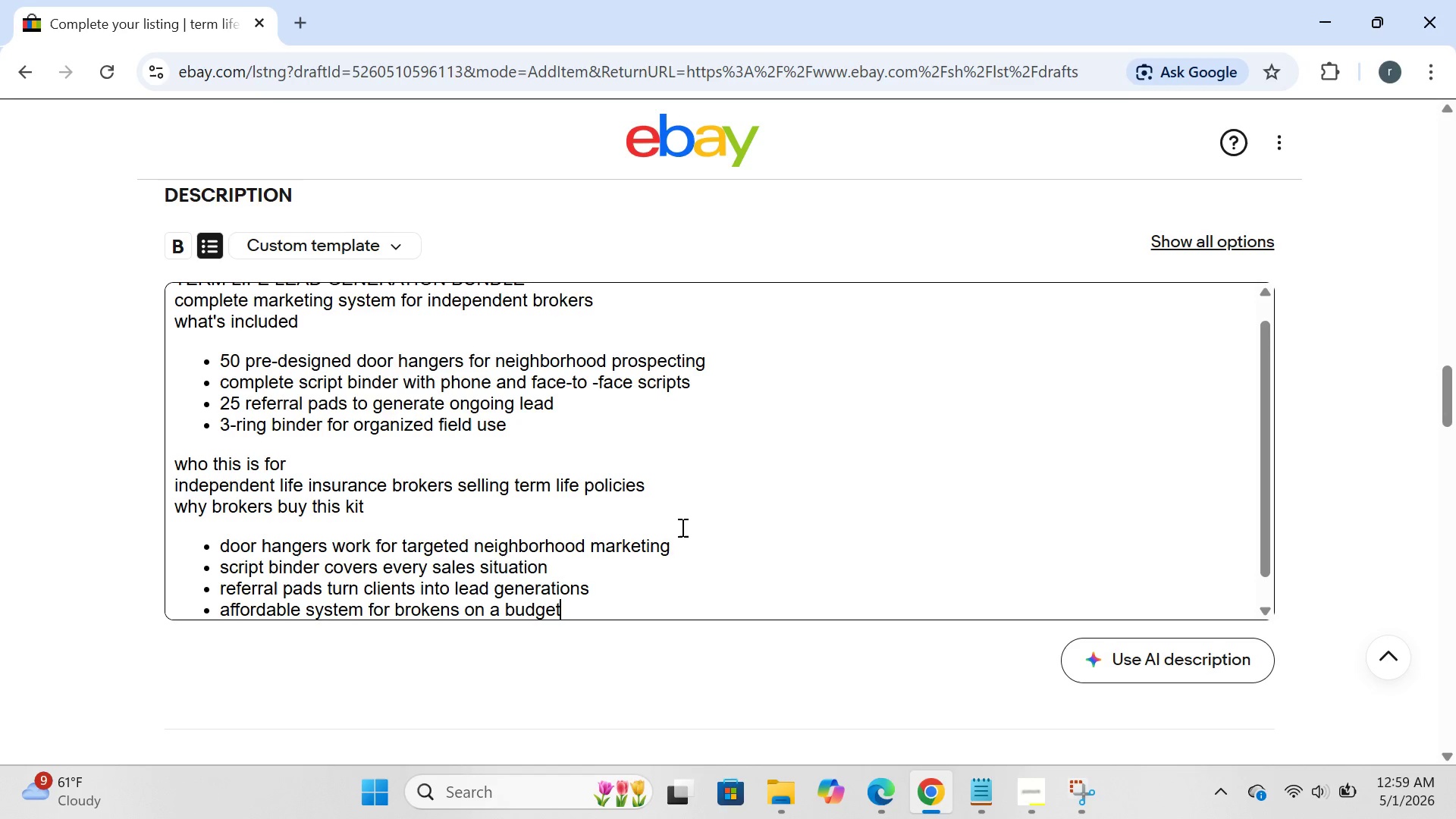 
key(Enter)
 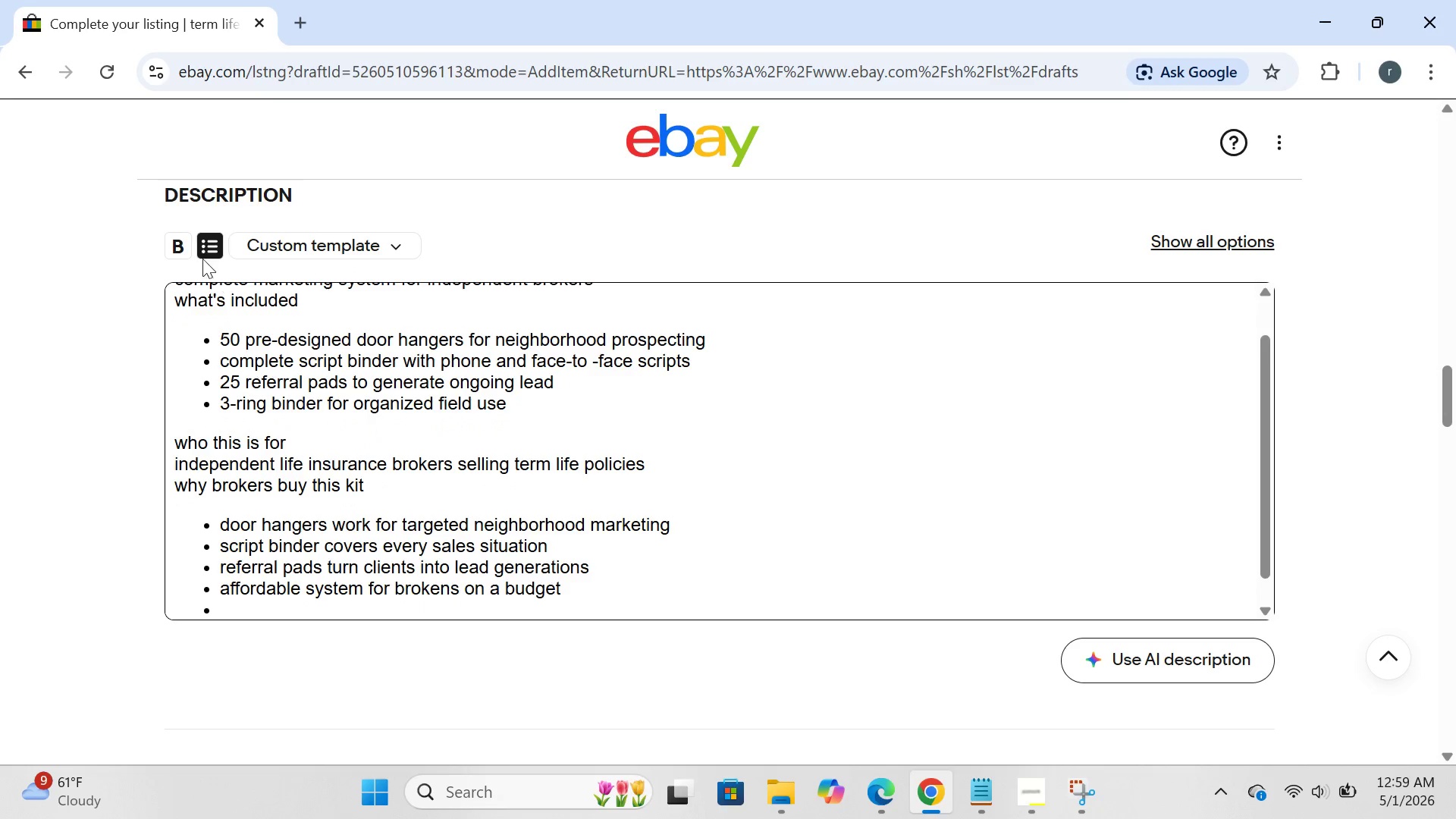 
left_click([196, 249])
 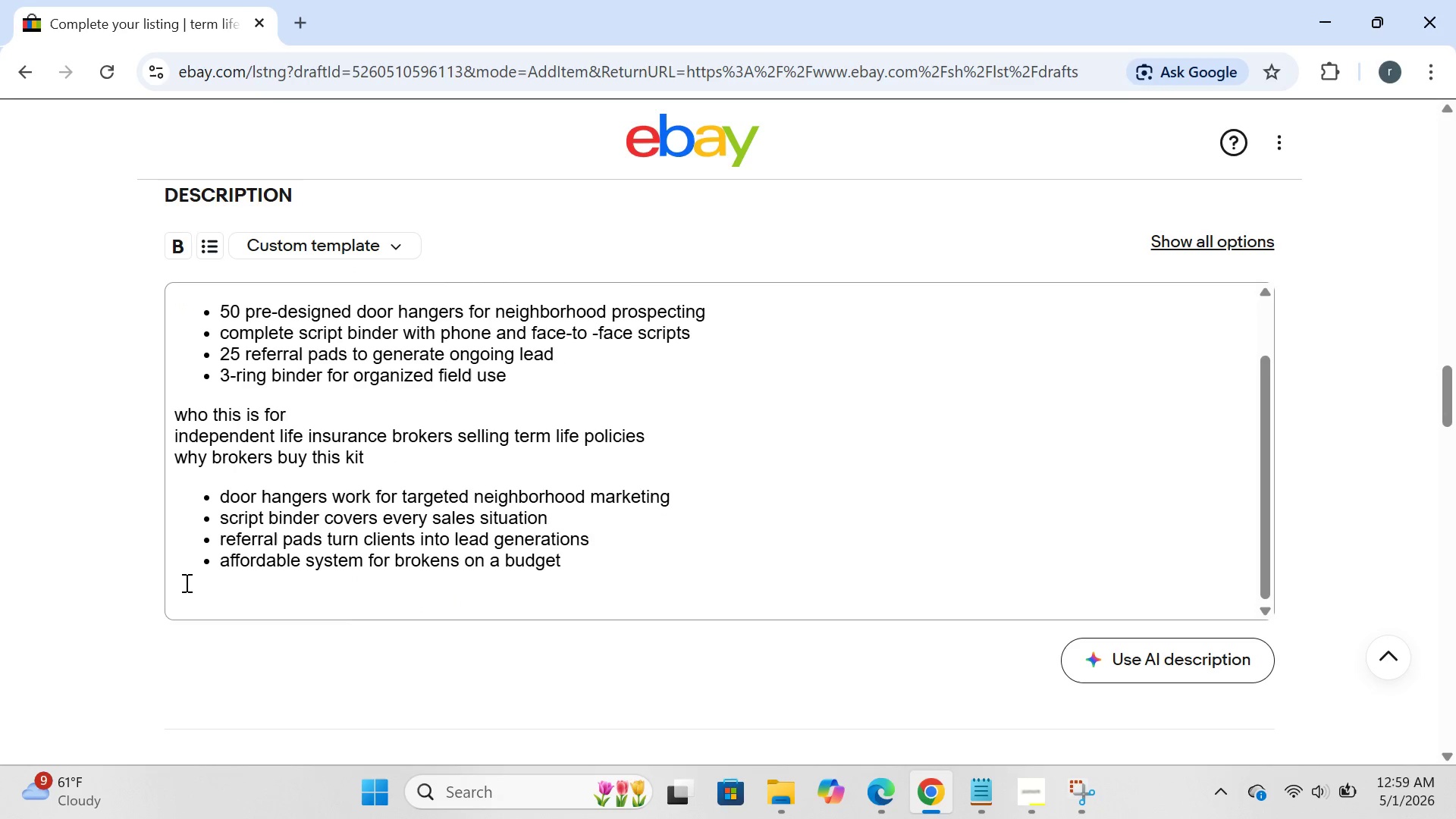 
left_click([175, 599])
 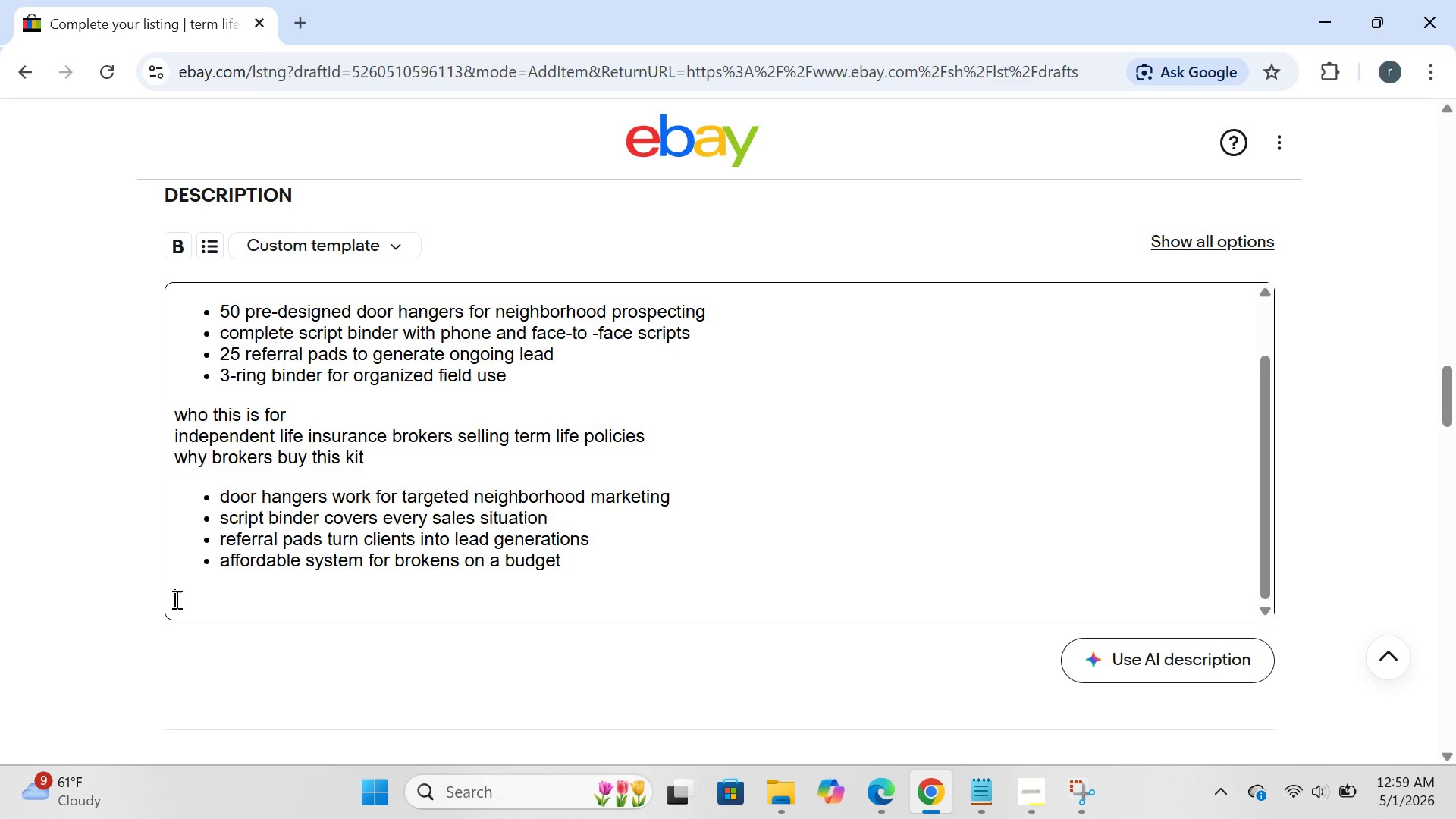 
wait(22.09)
 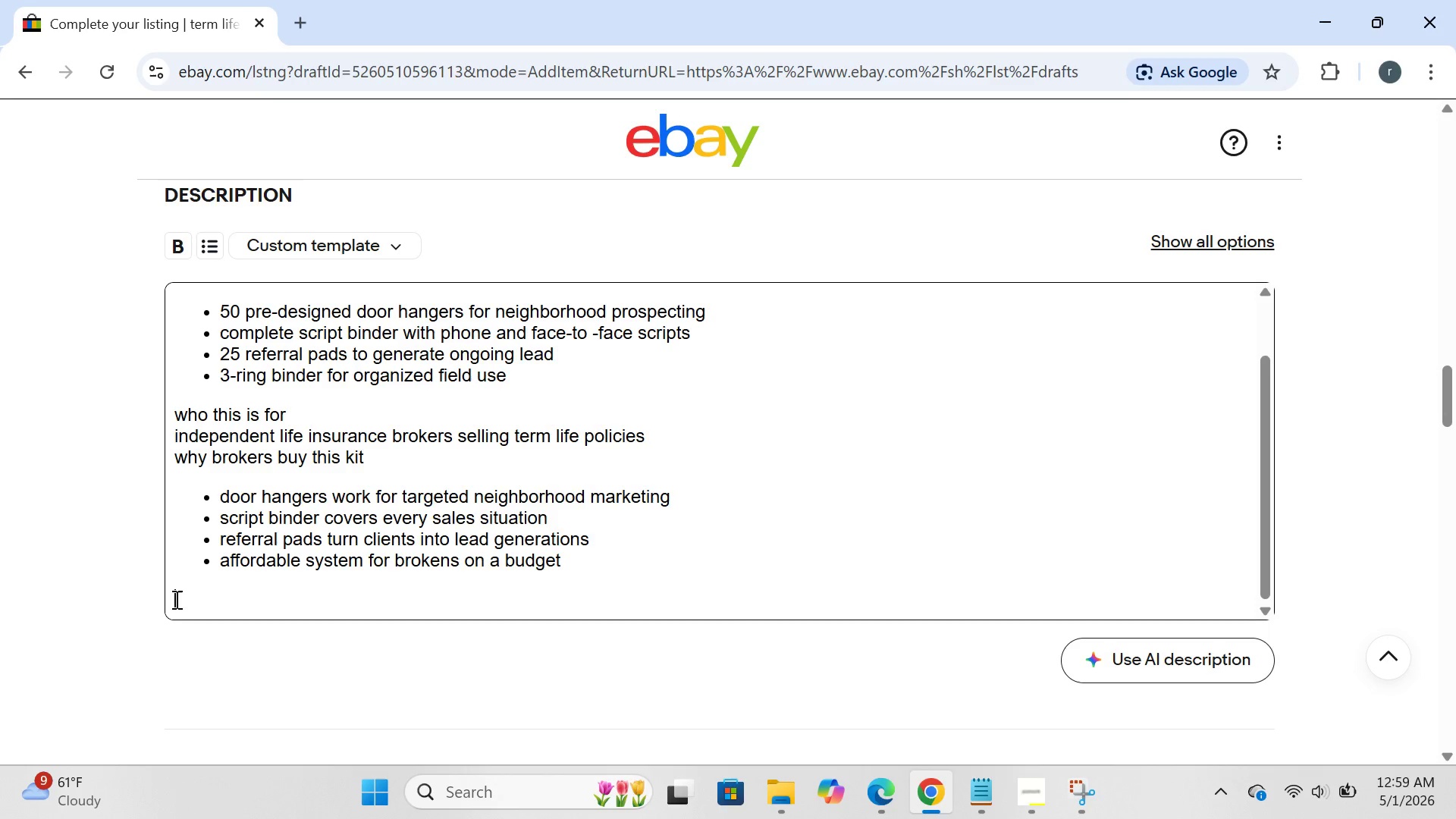 
type(what is term life insurance)
 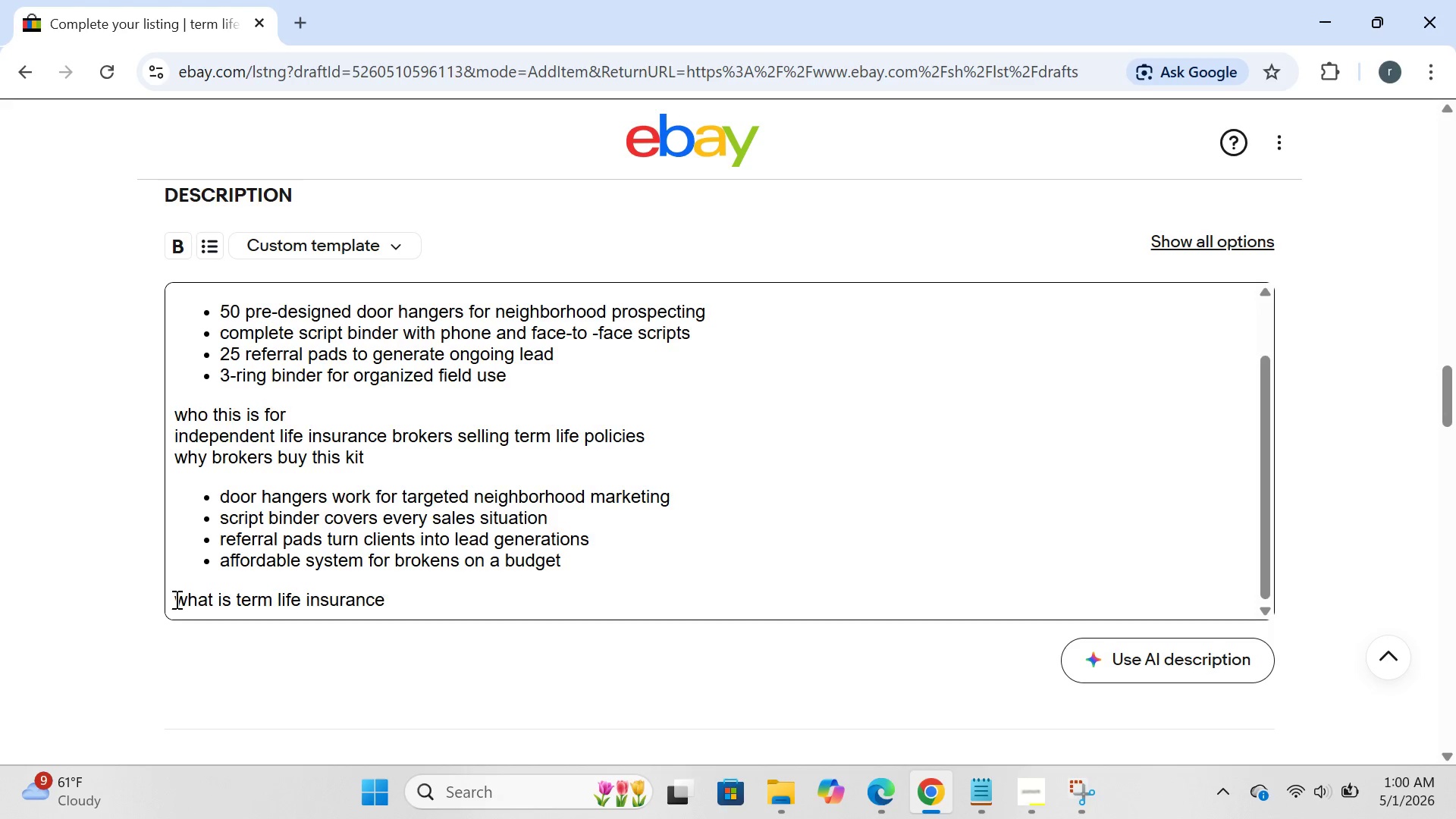 
key(Enter)
 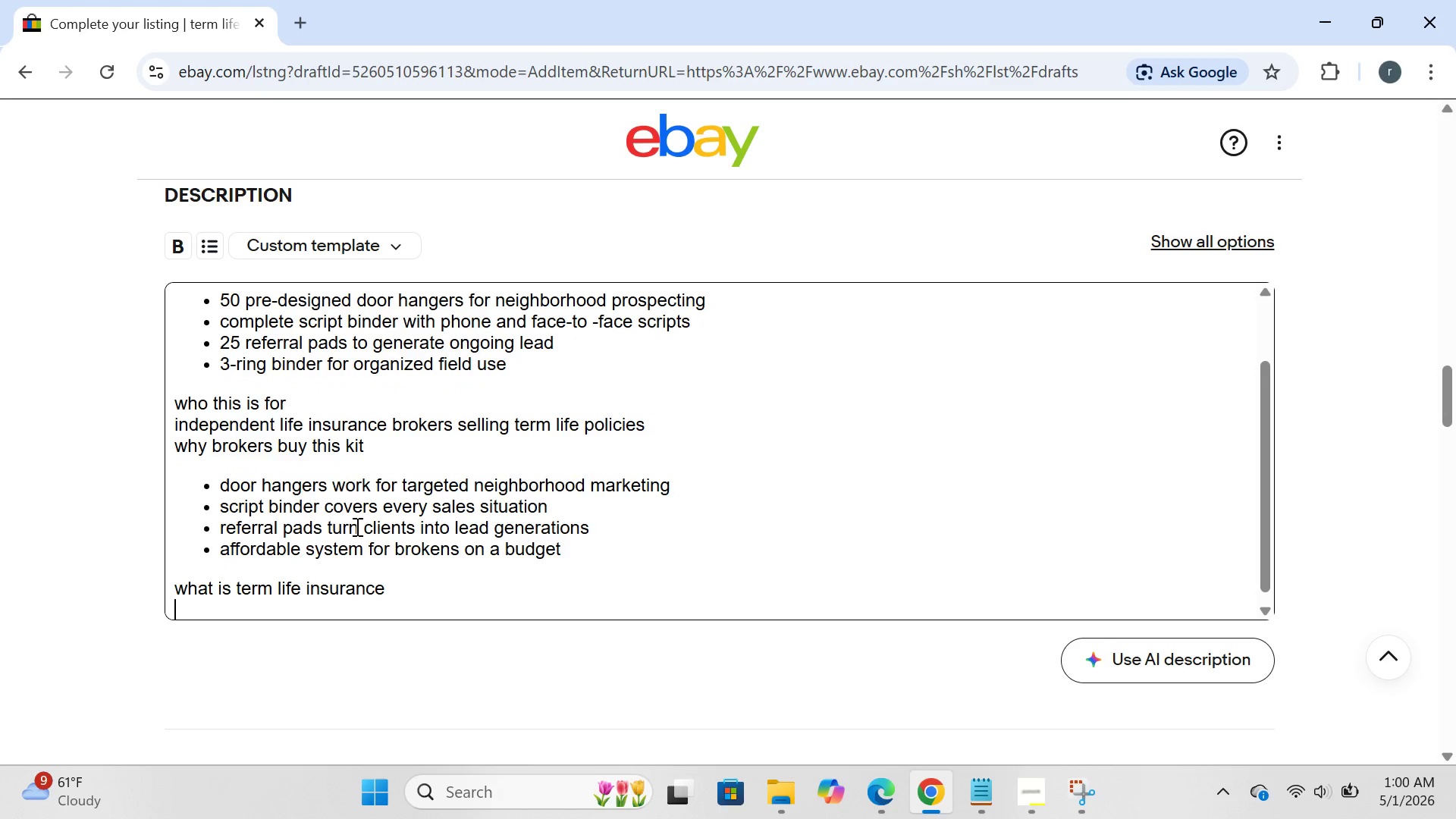 
type(term life provides copb)
key(Backspace)
key(Backspace)
type(verage for specific period(10,20.)
key(Backspace)
type(, or 30 years()
key(Backspace)
type(()
key(Backspace)
type(). it  is the most affordable type of lifr)
key(Backspace)
key(Backspace)
type(e )
key(Backspace)
key(Backspace)
type(fe i)
 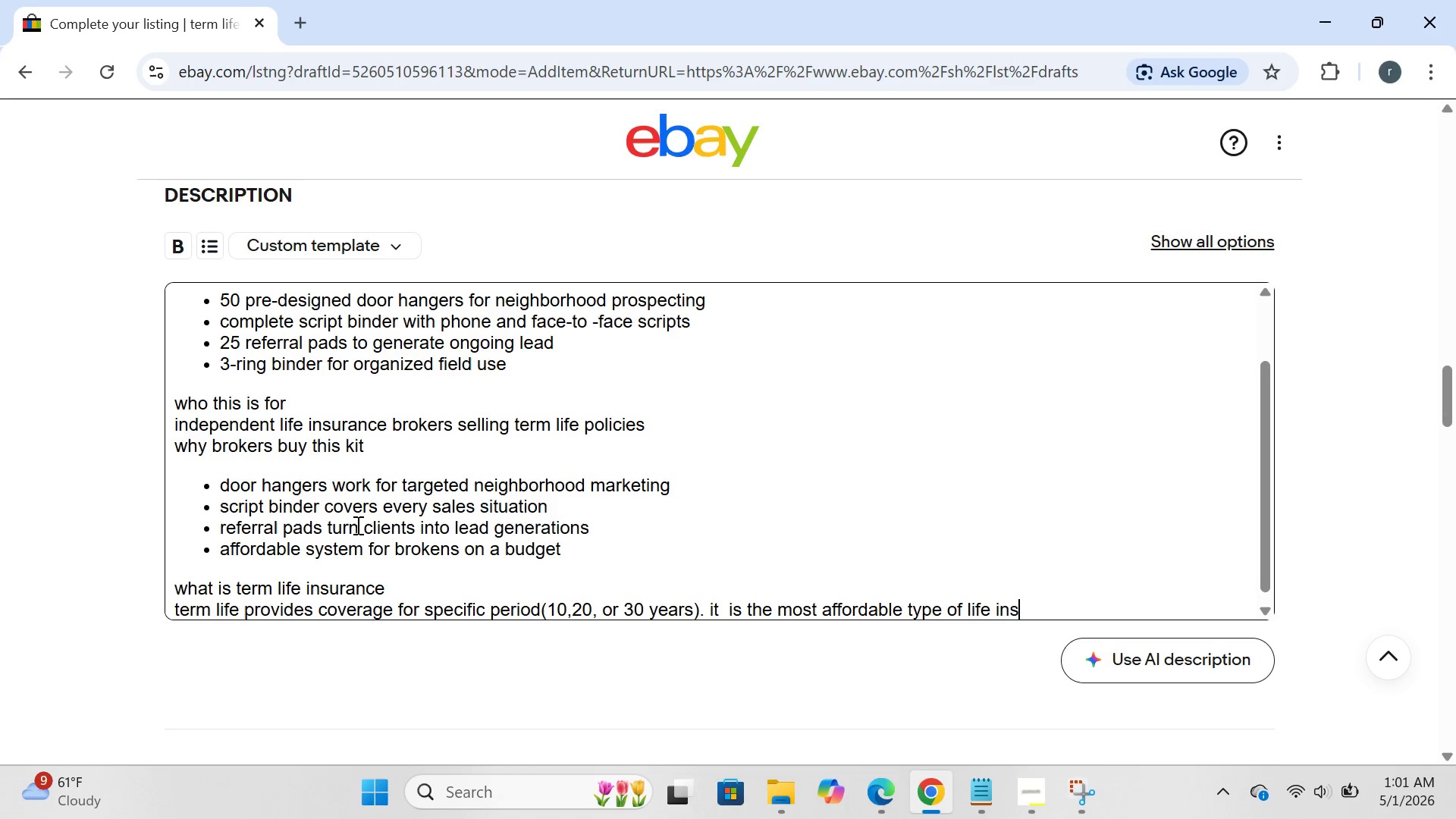 
 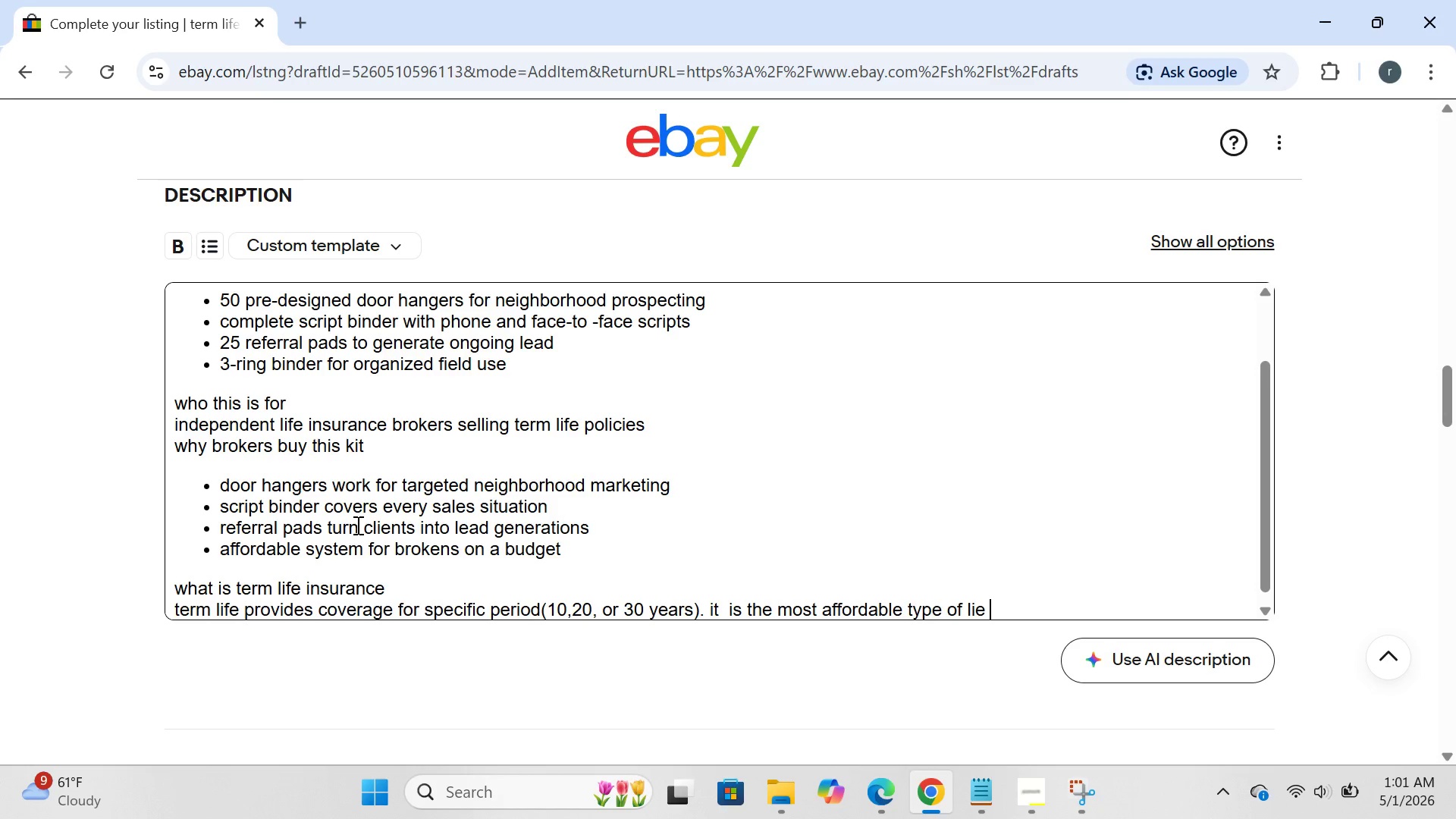 
key(Alt+Control+F22)
 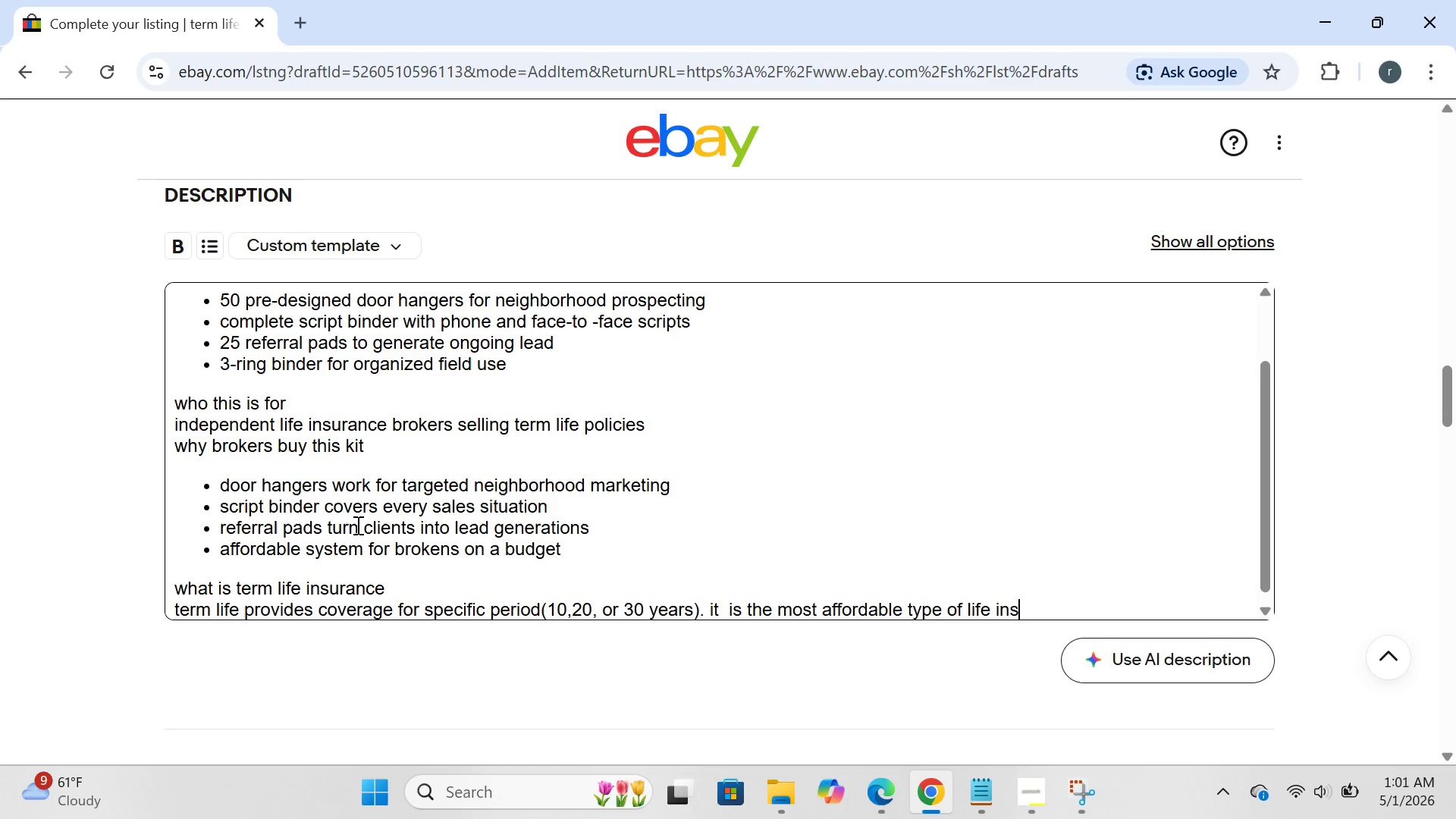 
key(Alt+Control+AltLeft)
 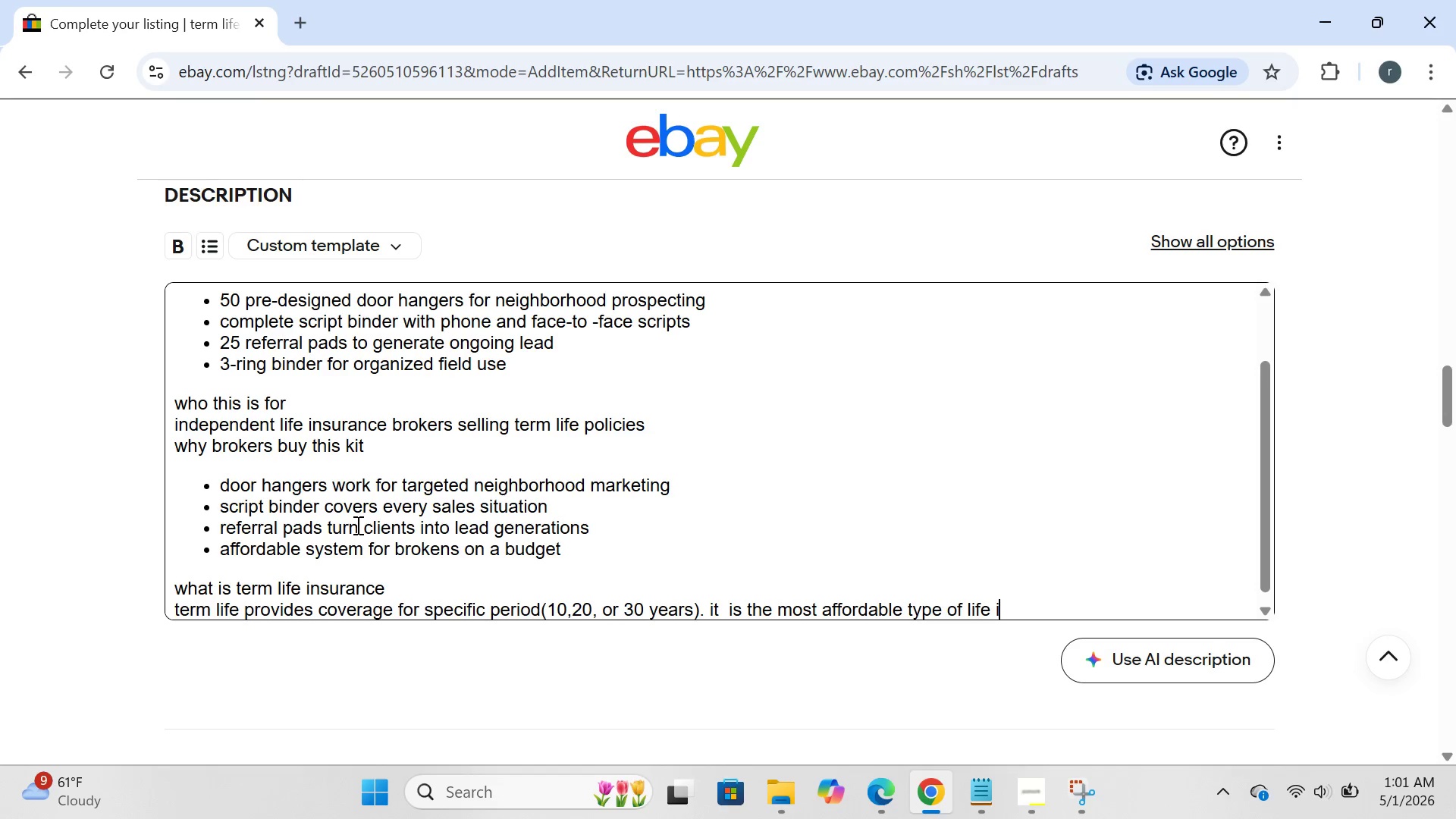 
type(nsurance )
key(Backspace)
type(.thids )
key(Backspace)
key(Backspace)
key(Backspace)
key(Backspace)
key(Backspace)
key(Backspace)
type( this kit helps yo)
key(Backspace)
type(ou )
 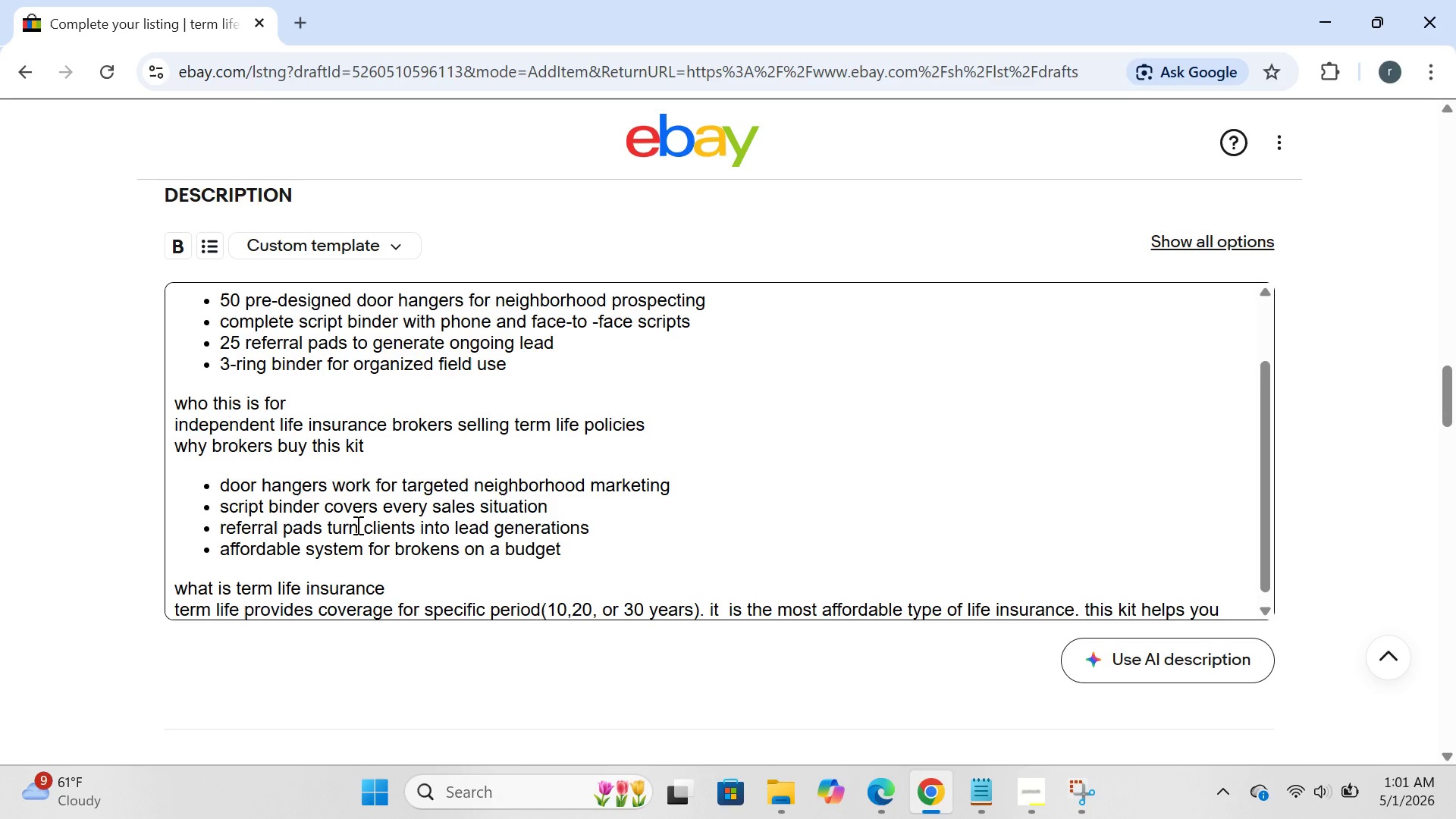 
type(g)
key(Backspace)
type(find fa,)
key(Backspace)
type(milies whon n)
key(Backspace)
key(Backspace)
key(Backspace)
type( needs)
key(Backspace)
type( term life protection,)
key(Backspace)
type(.)
 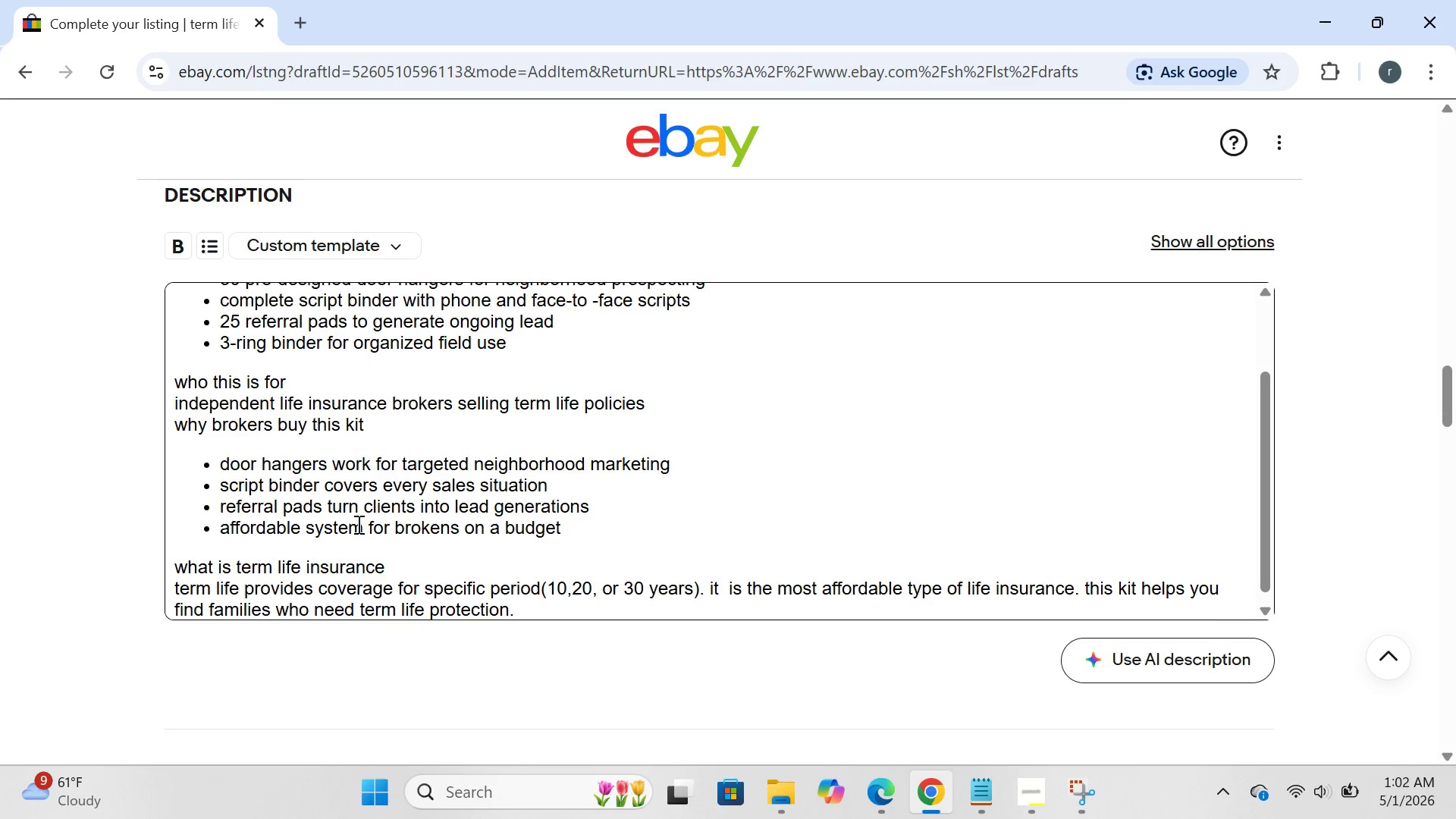 
key(Enter)
 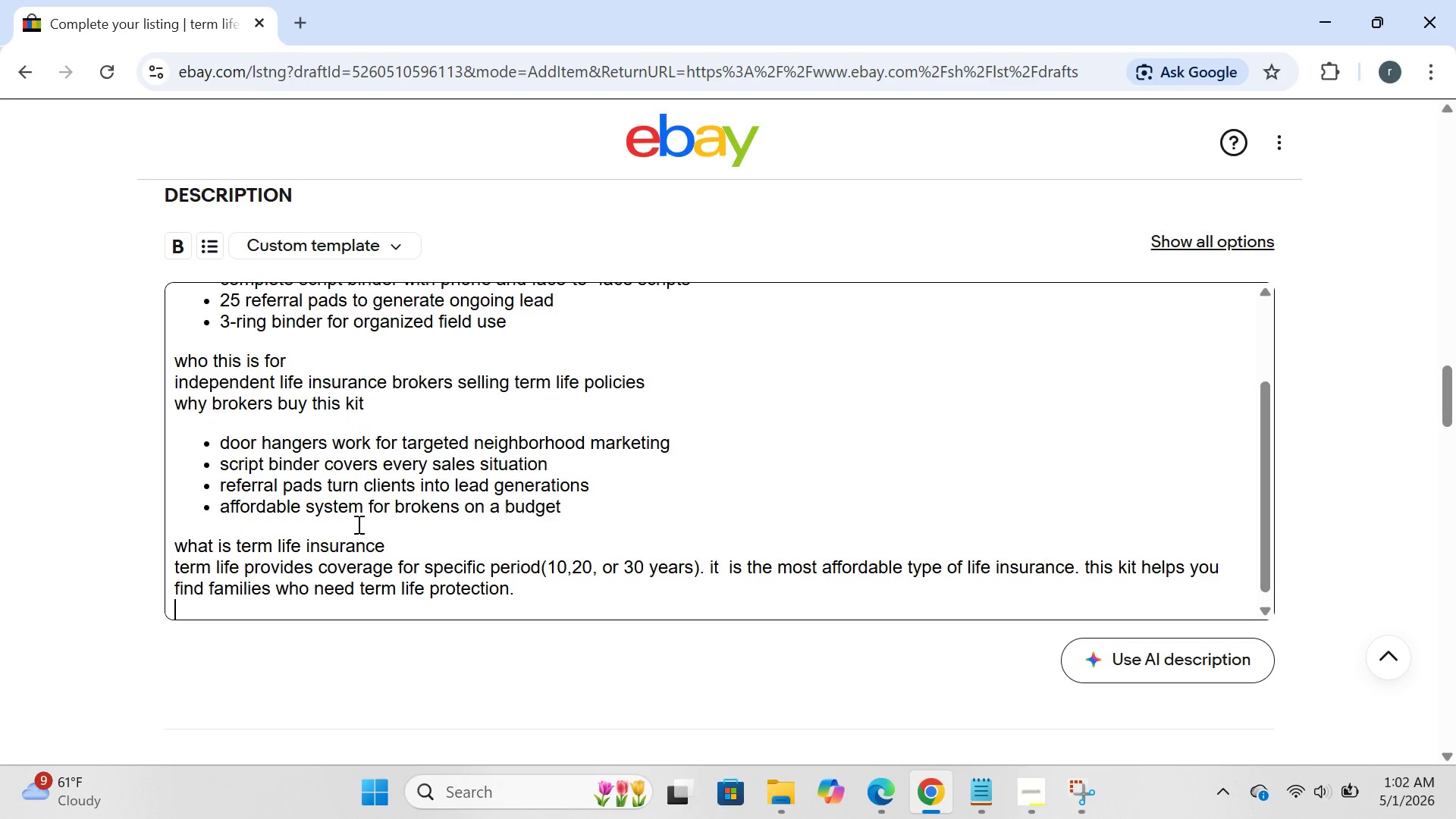 
wait(5.88)
 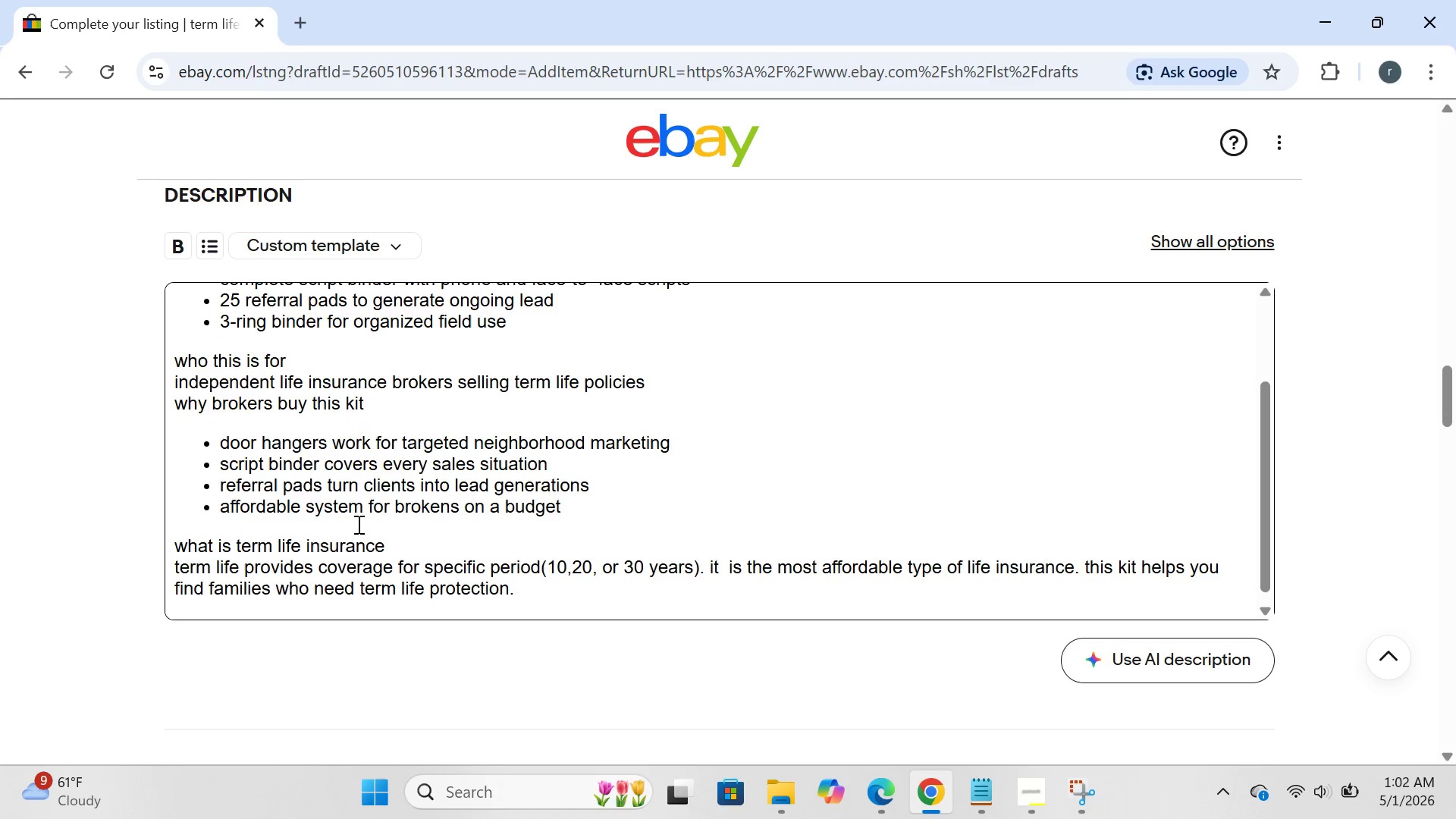 
type(how to use)
 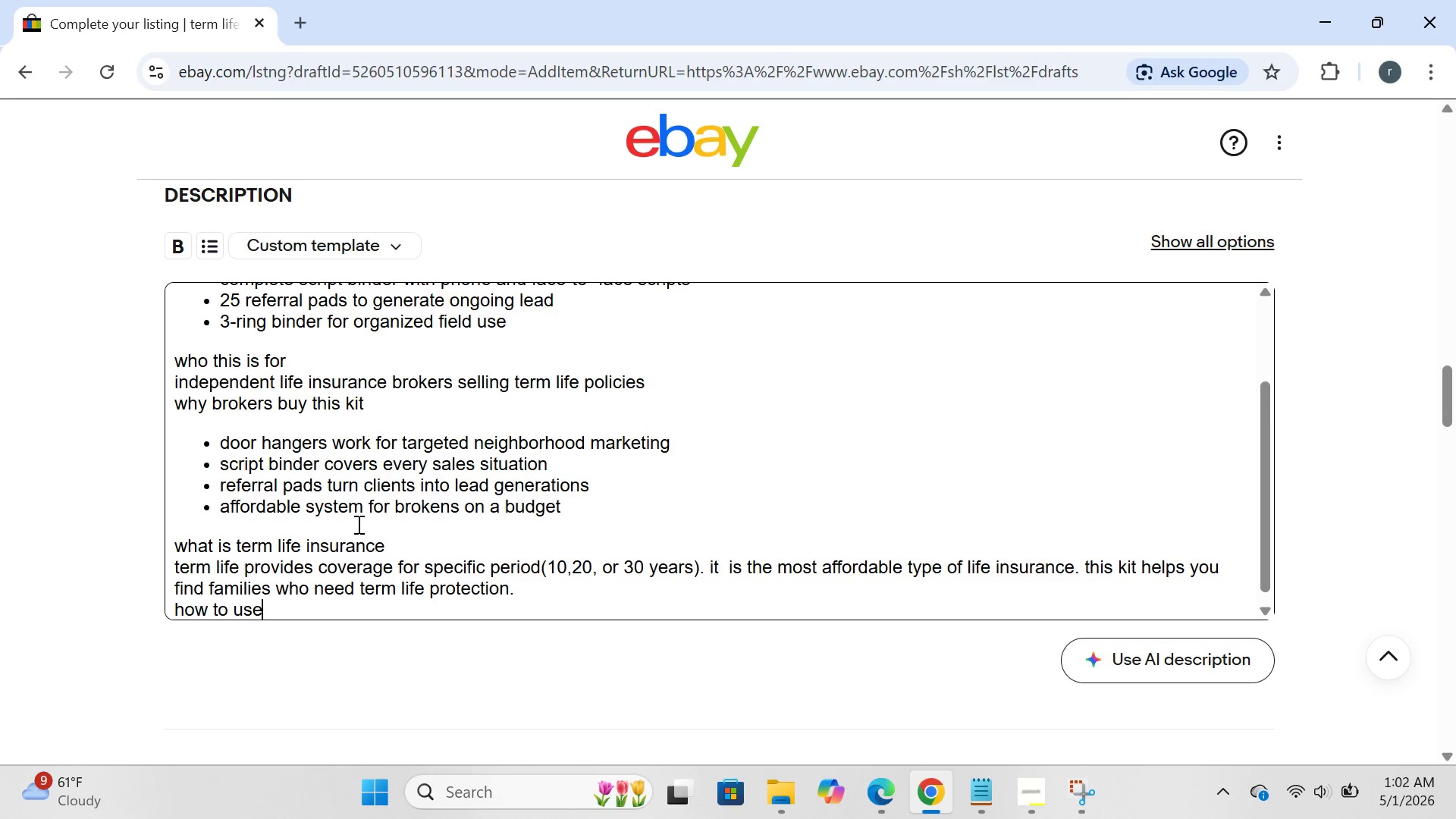 
key(Enter)
 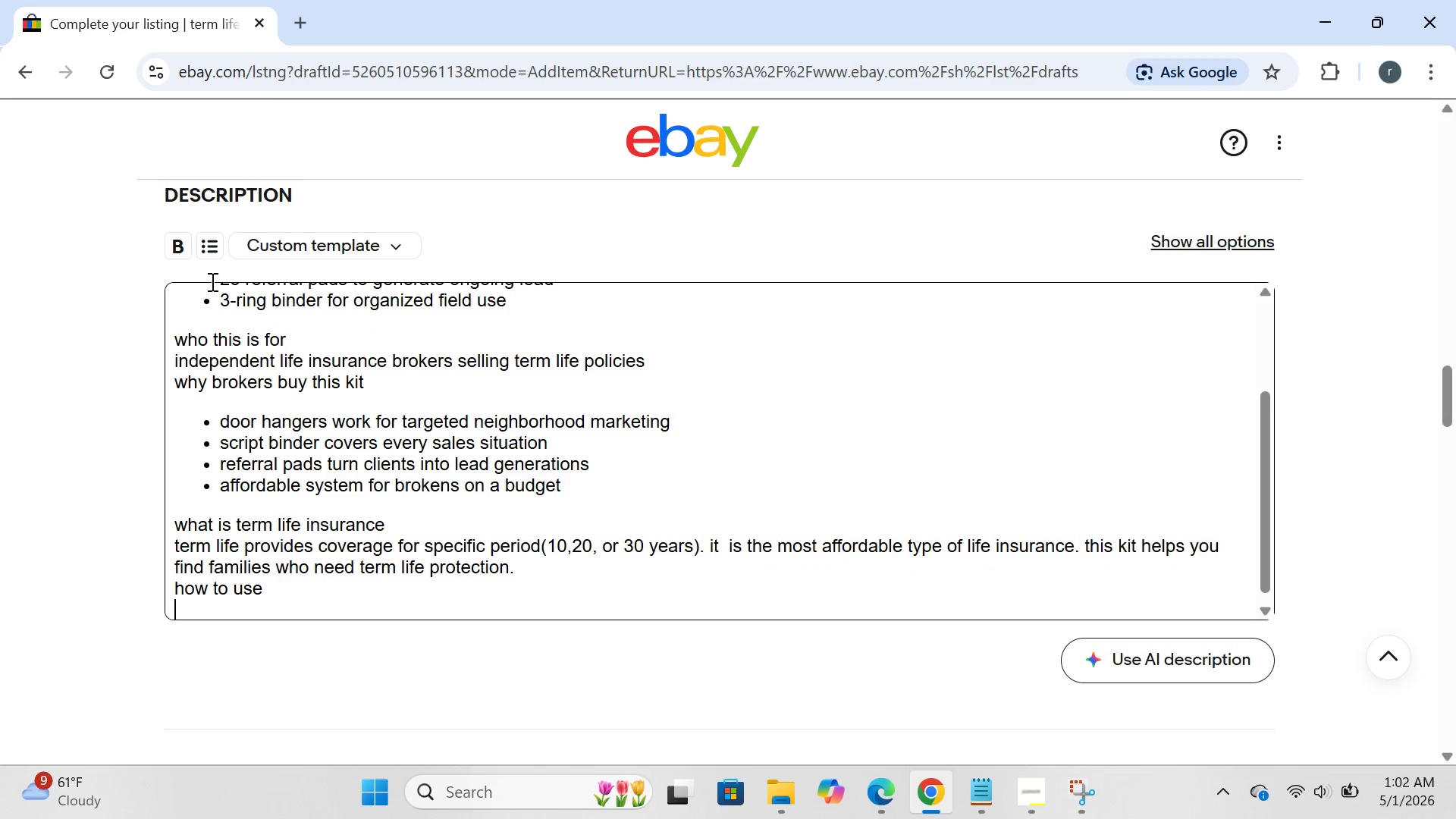 
left_click([202, 261])
 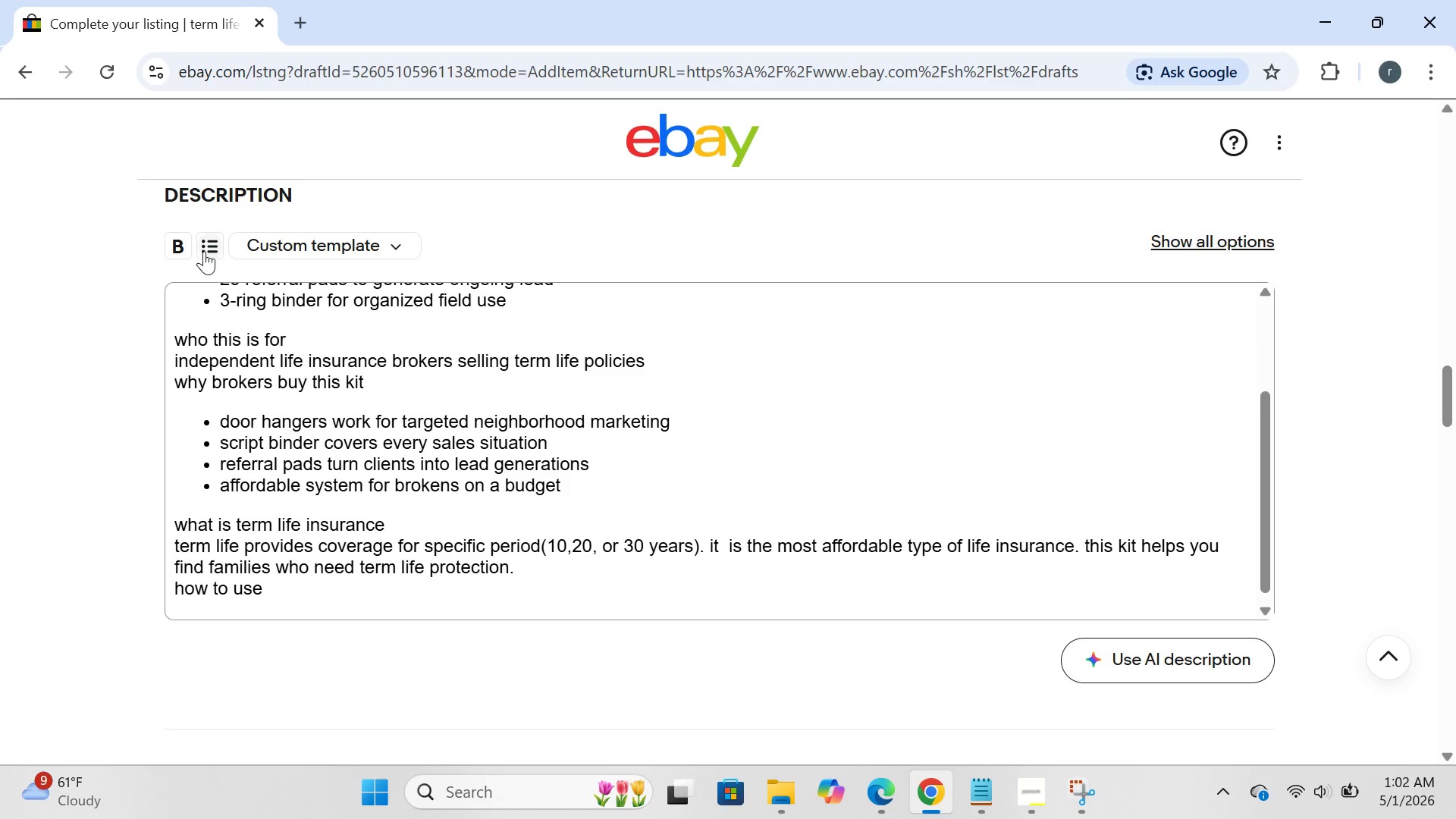 
left_click([204, 251])
 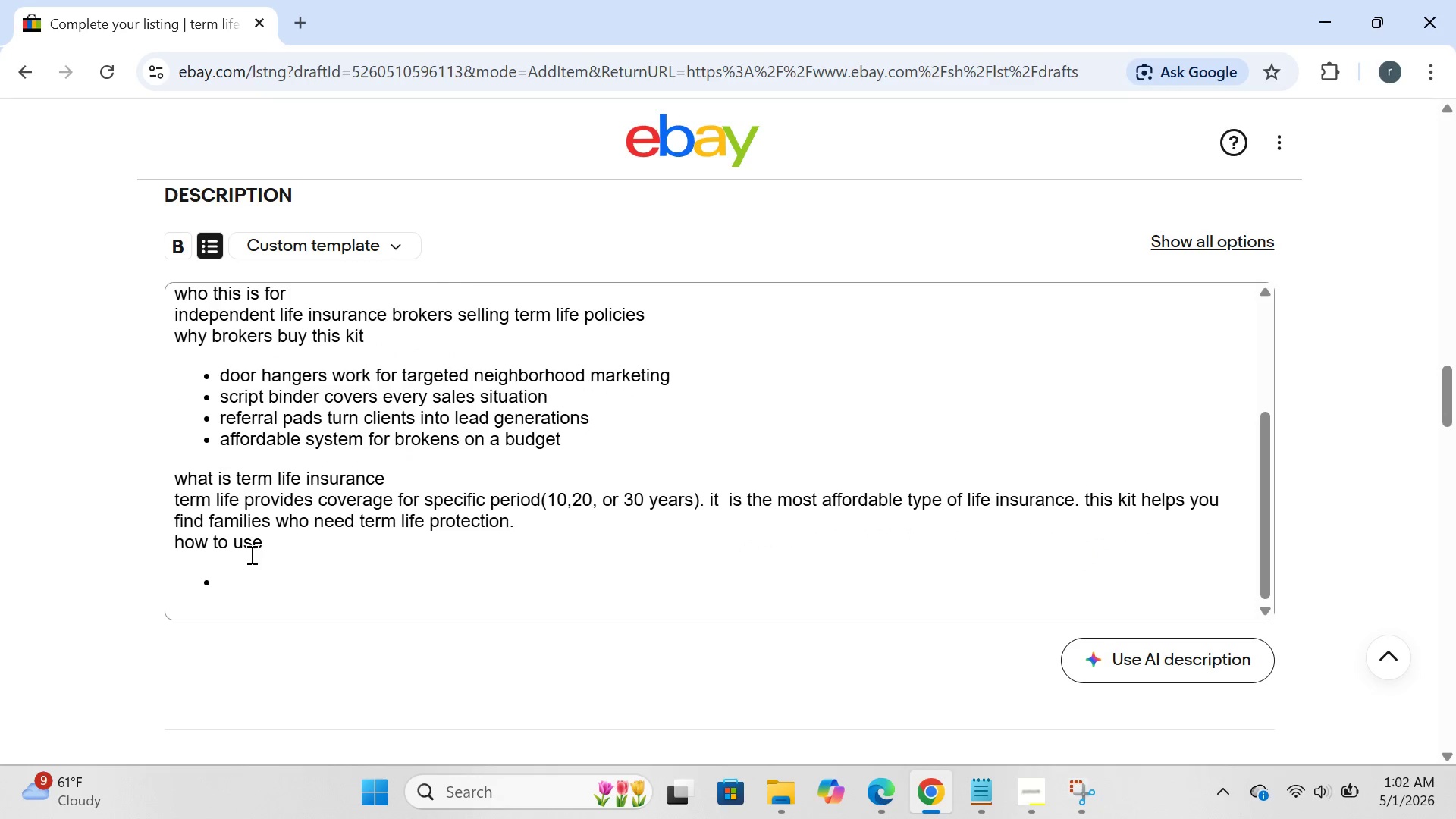 
left_click([229, 593])
 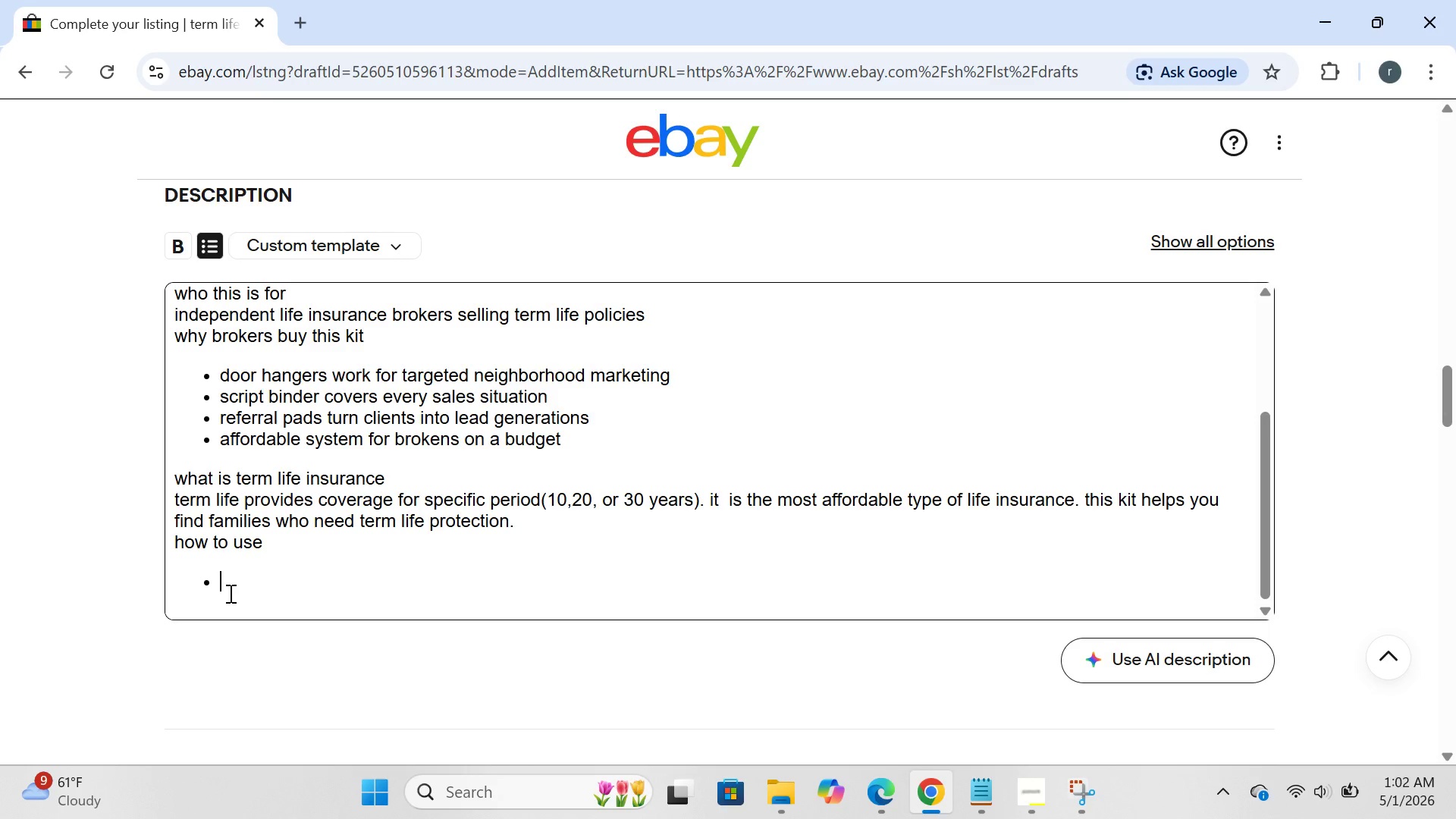 
type(distrbute door )
 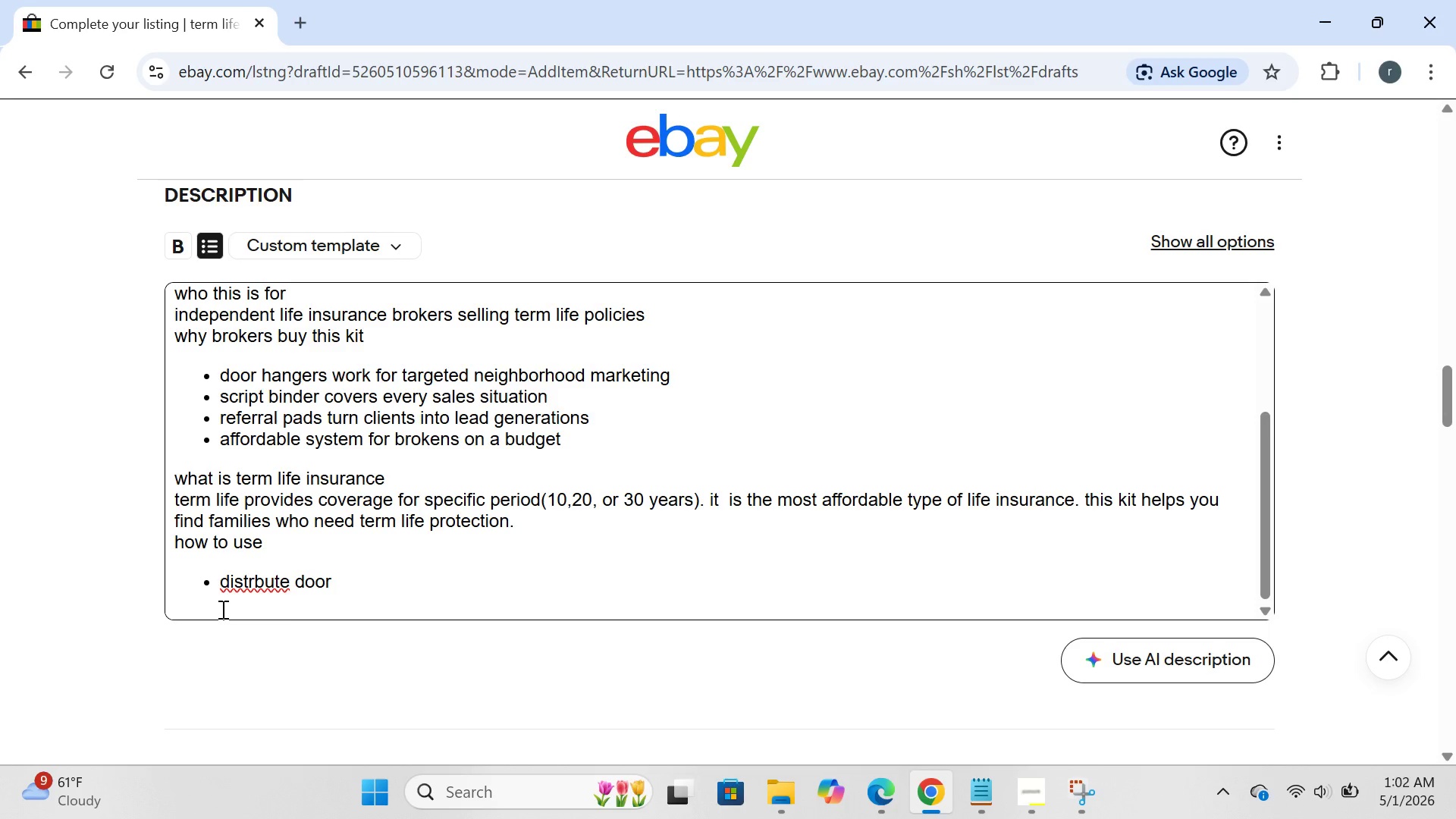 
wait(20.52)
 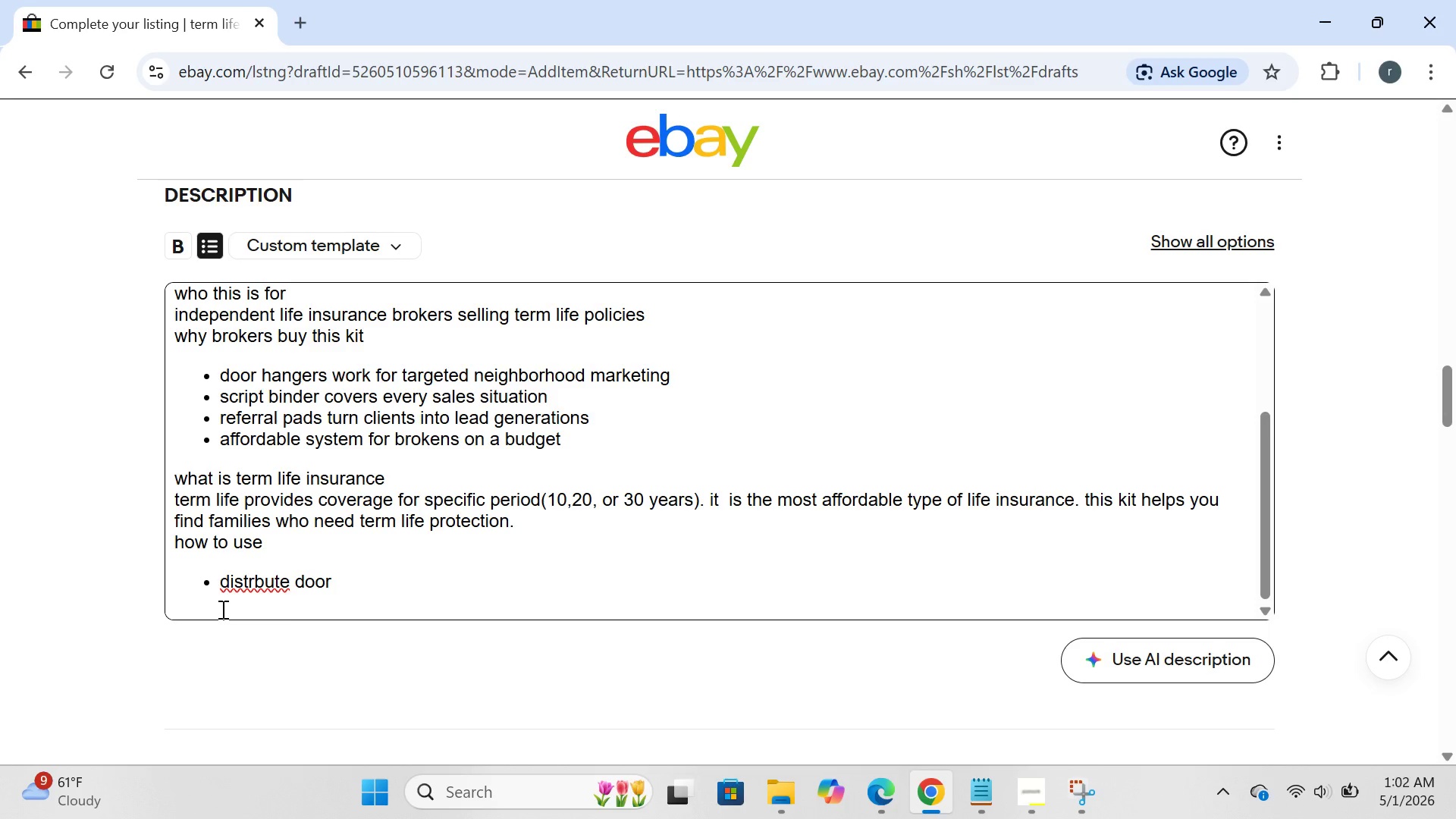 
left_click([259, 586])
 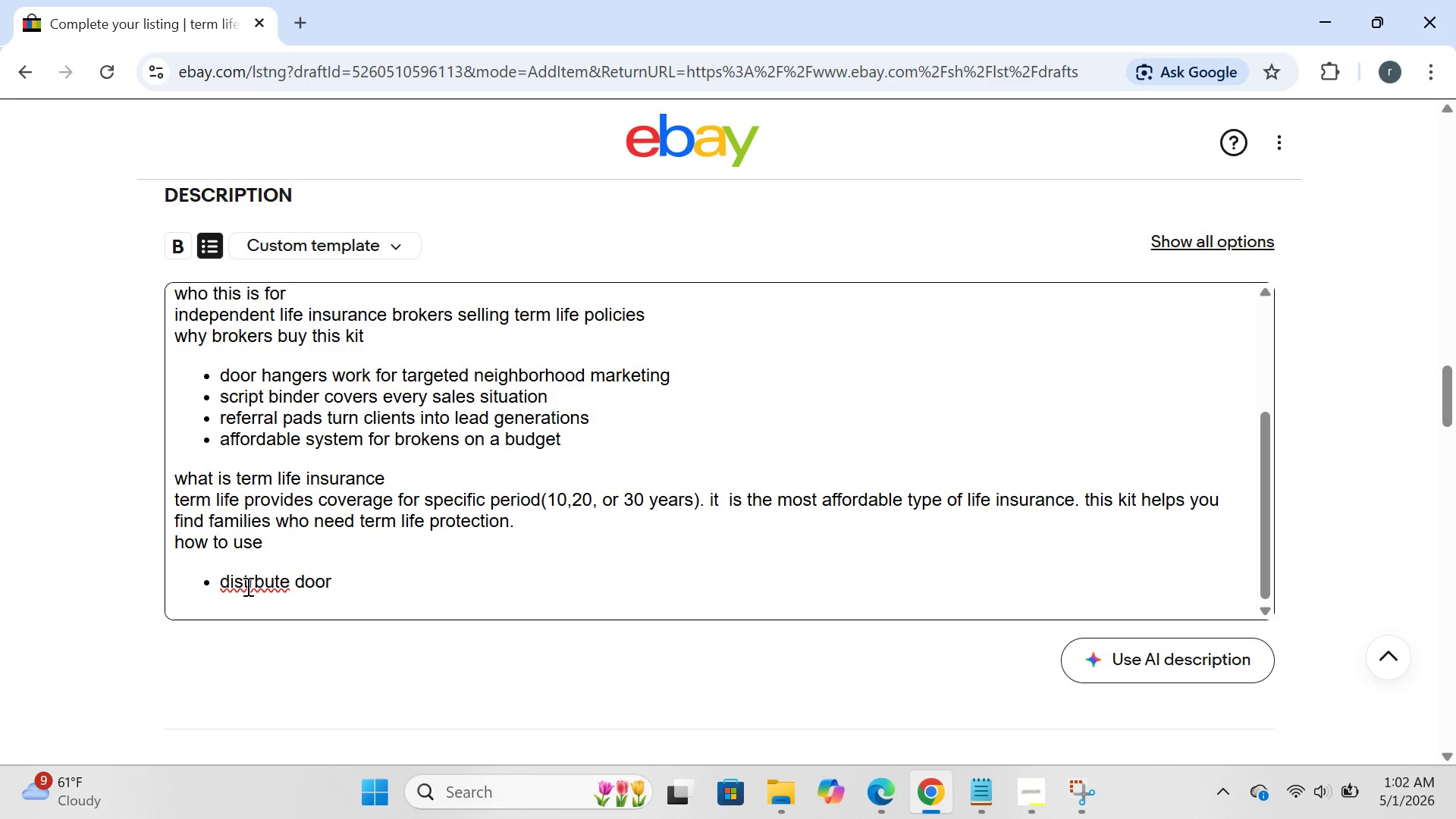 
left_click_drag(start_coordinate=[246, 586], to_coordinate=[287, 650])
 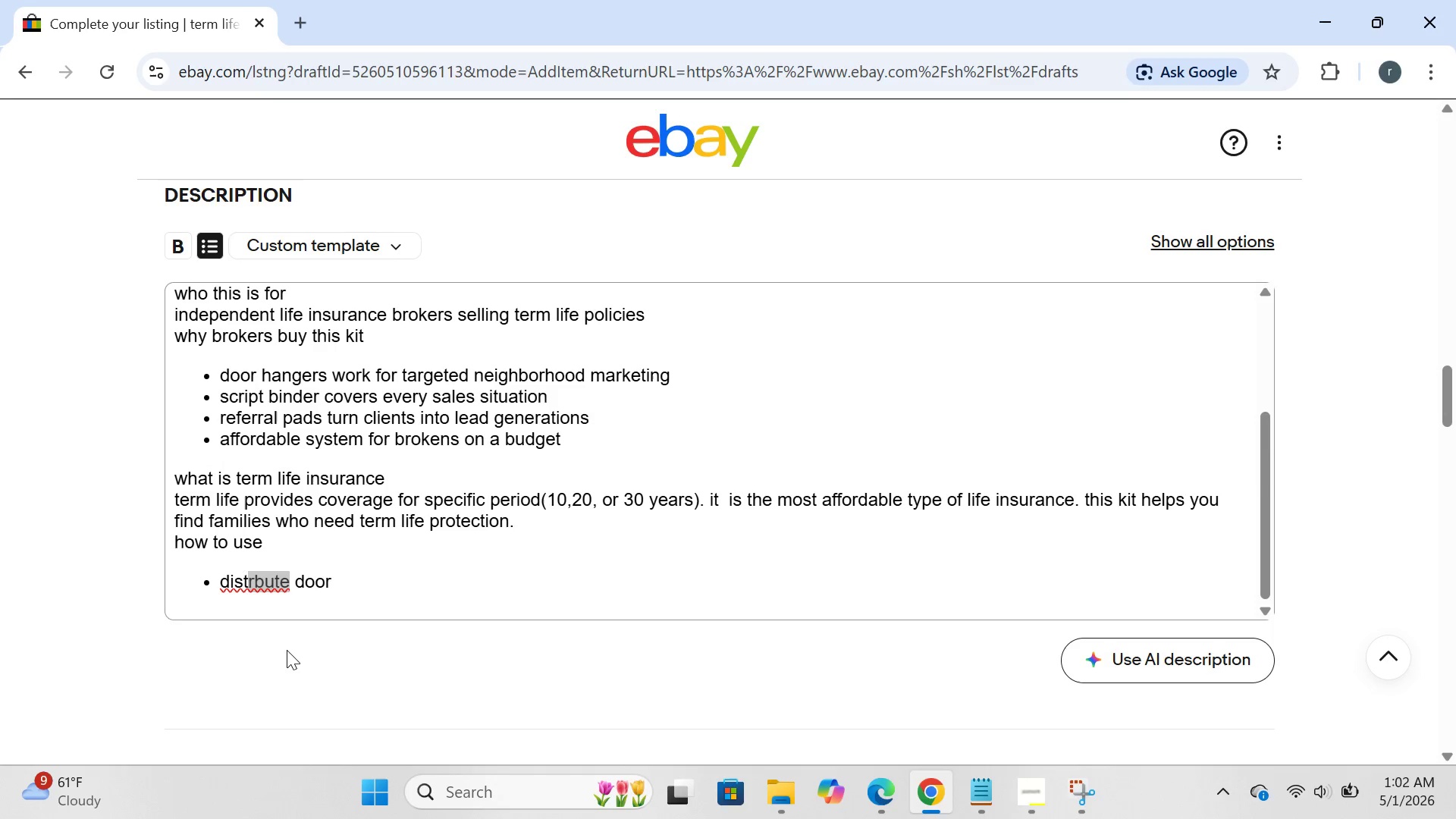 
left_click([287, 650])
 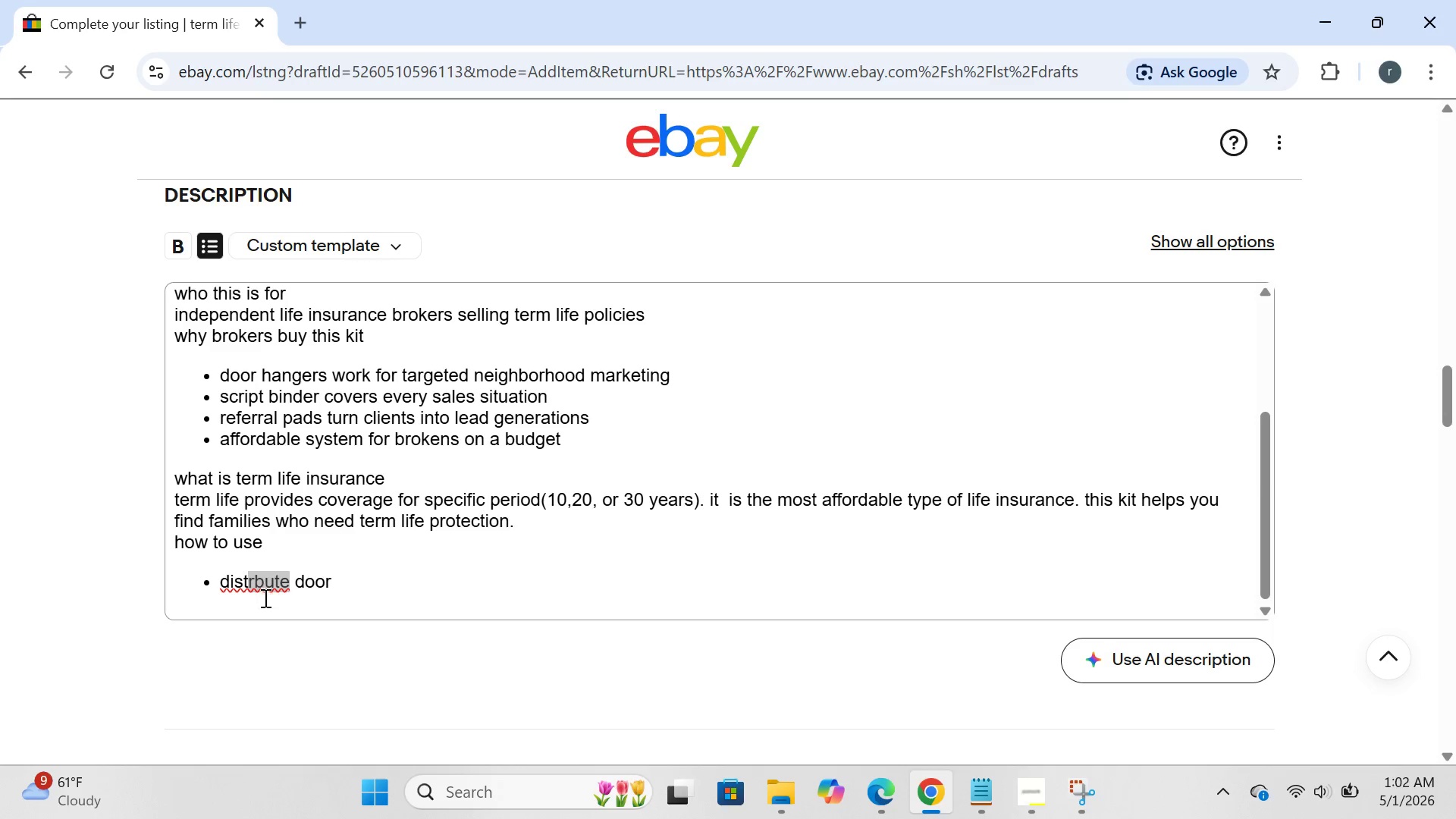 
left_click([264, 598])
 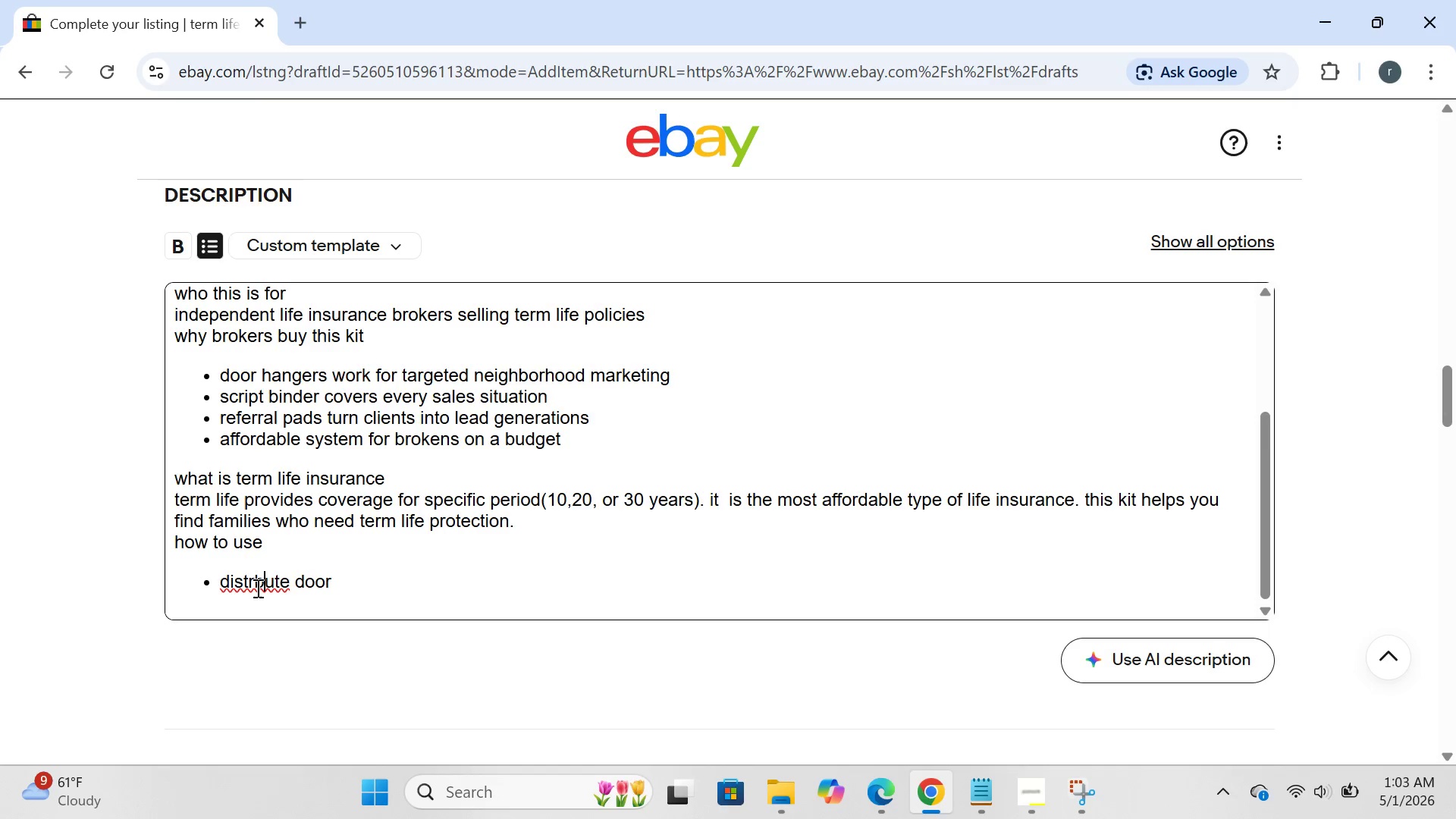 
left_click([256, 588])
 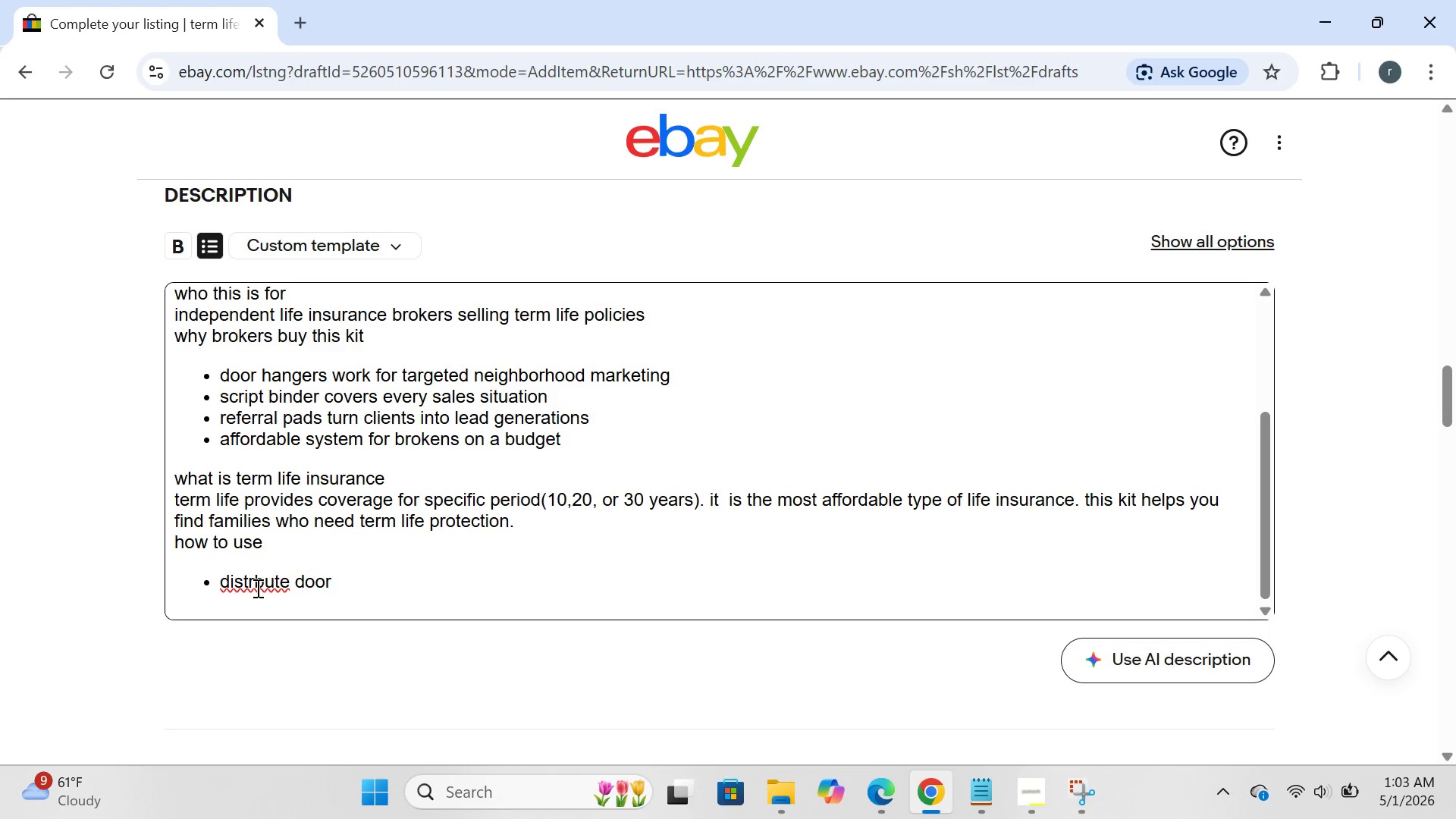 
key(I)
 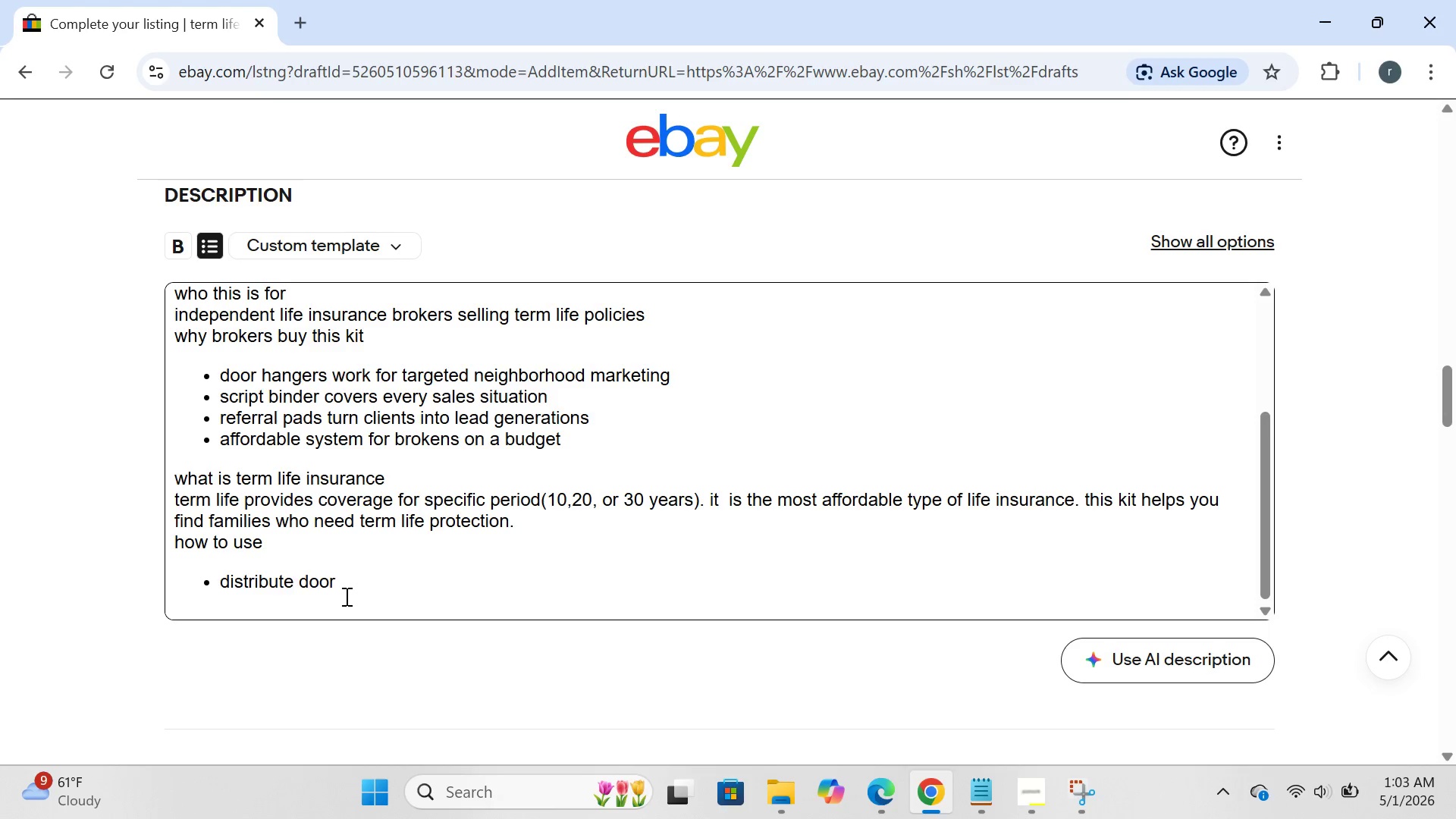 
left_click([345, 596])
 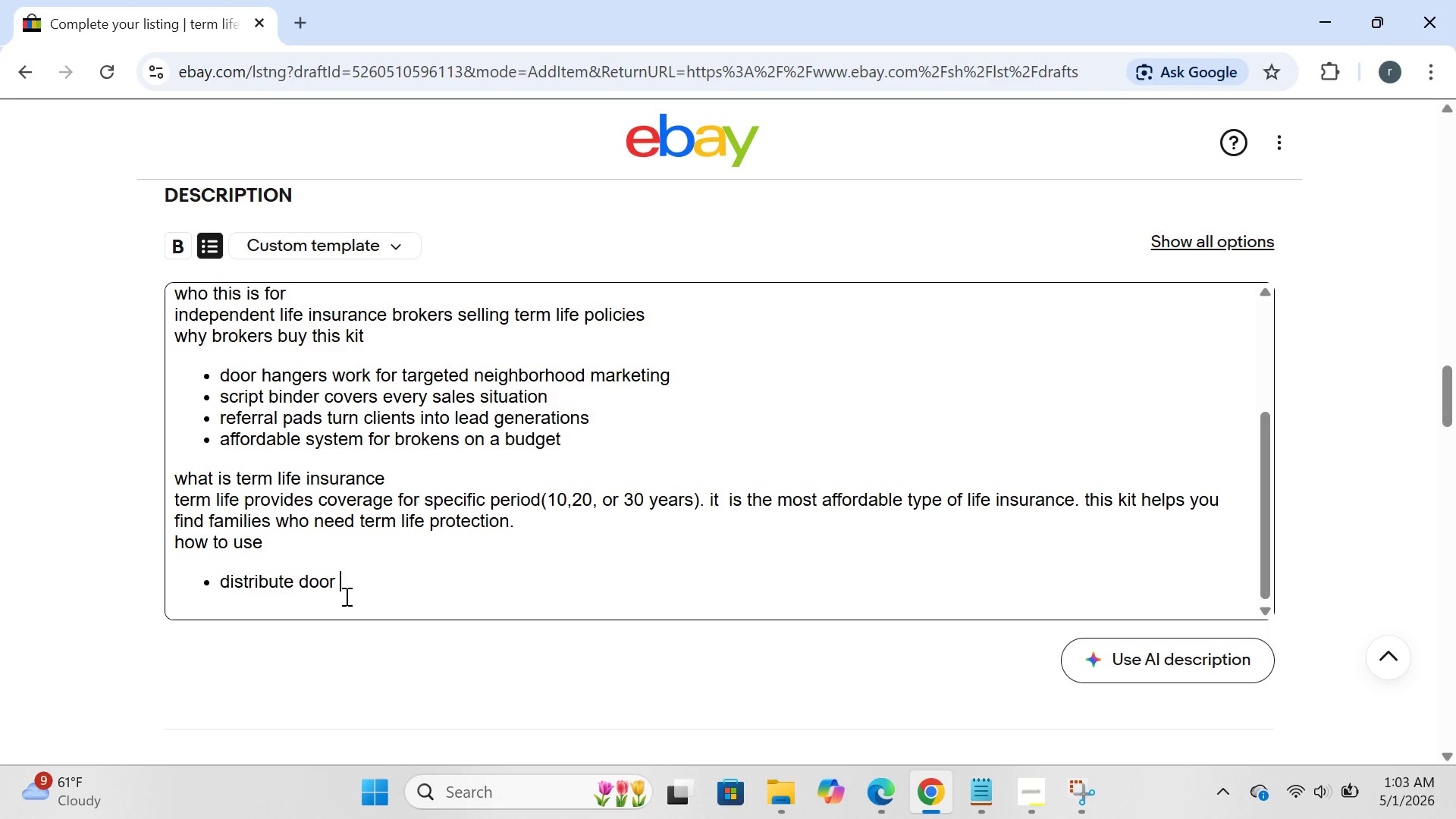 
type(hangers in target neighboat)
key(Backspace)
 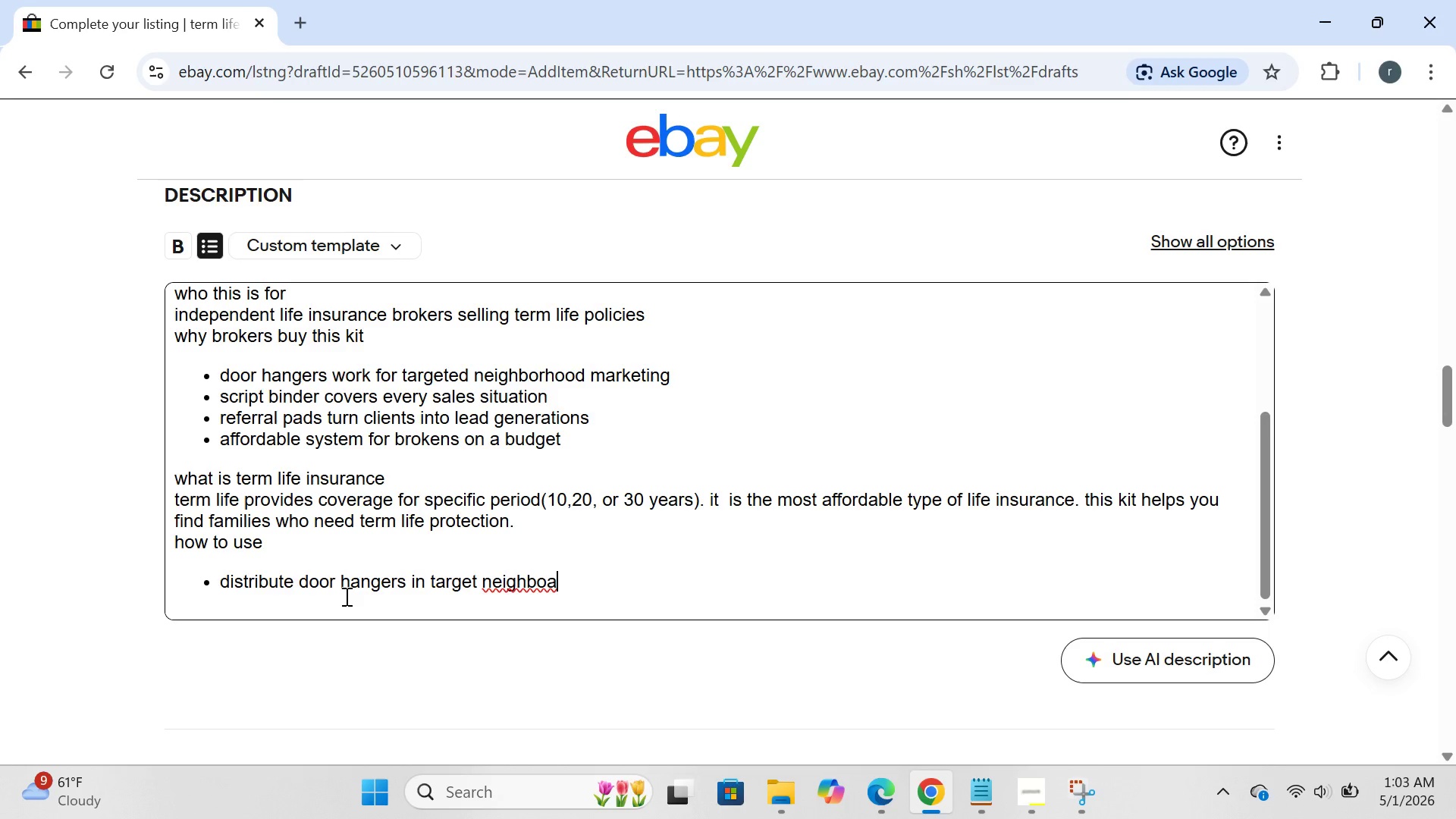 
wait(6.03)
 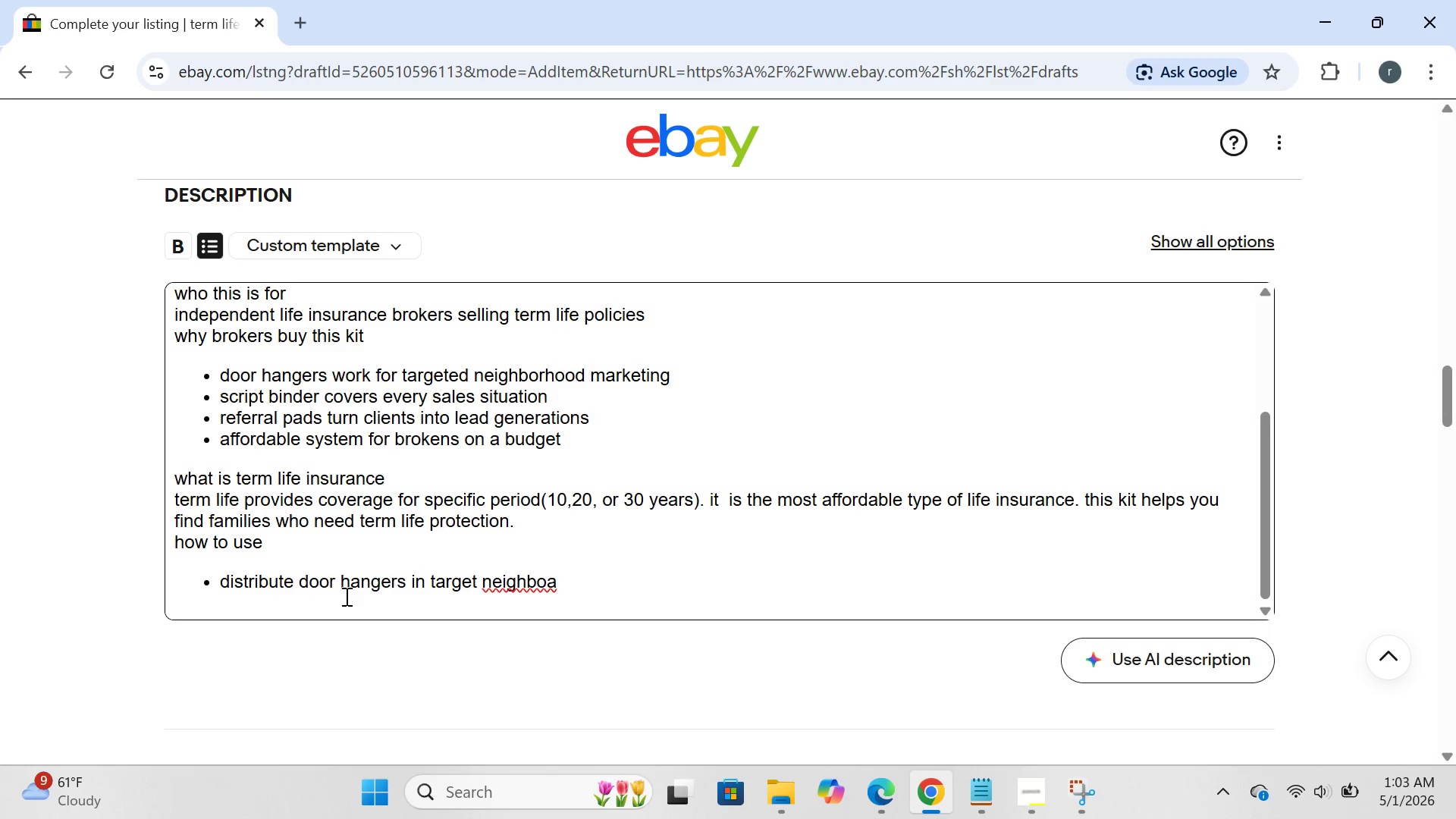 
key(Backspace)
type(rhoods)
 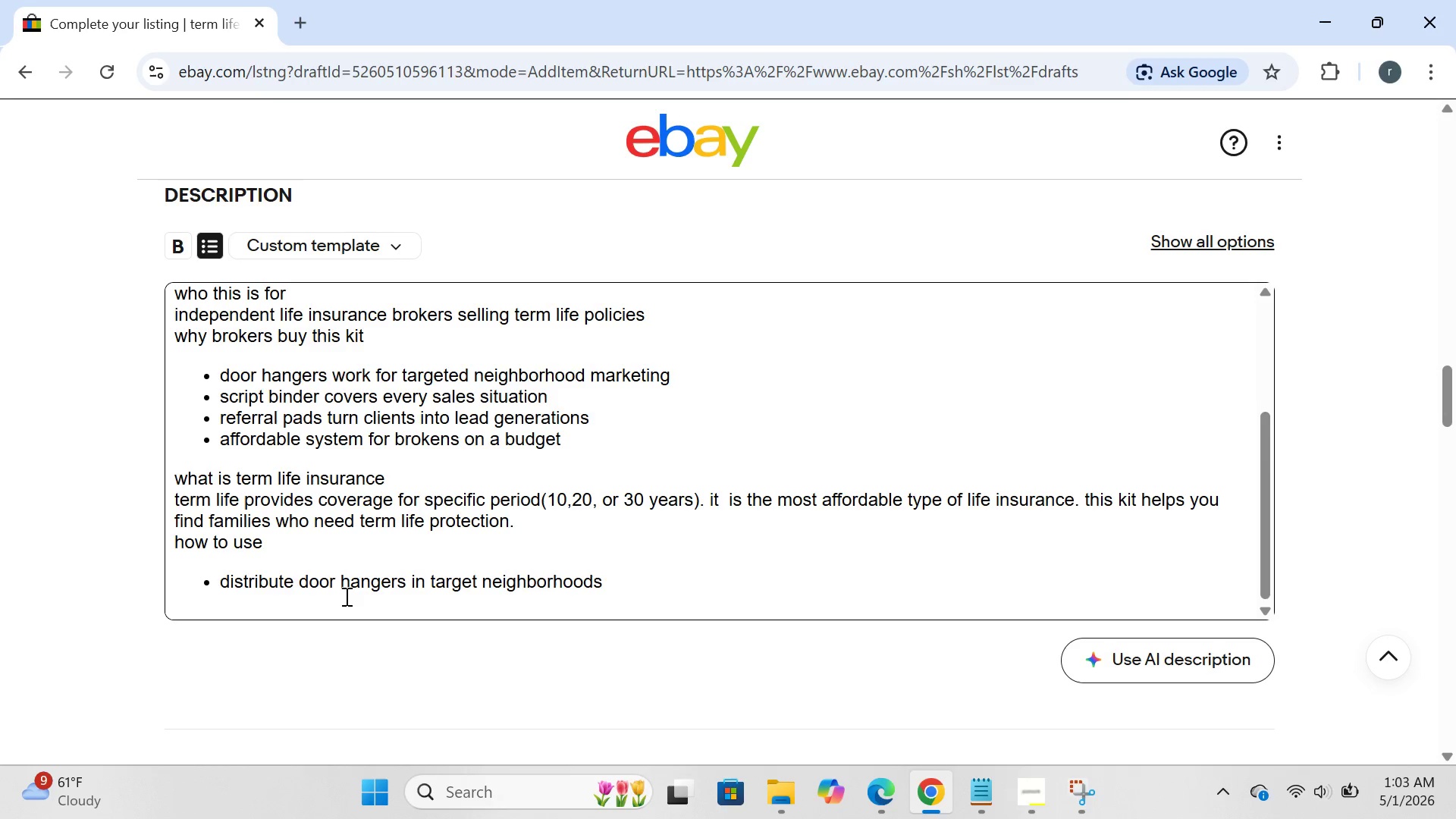 
key(Enter)
 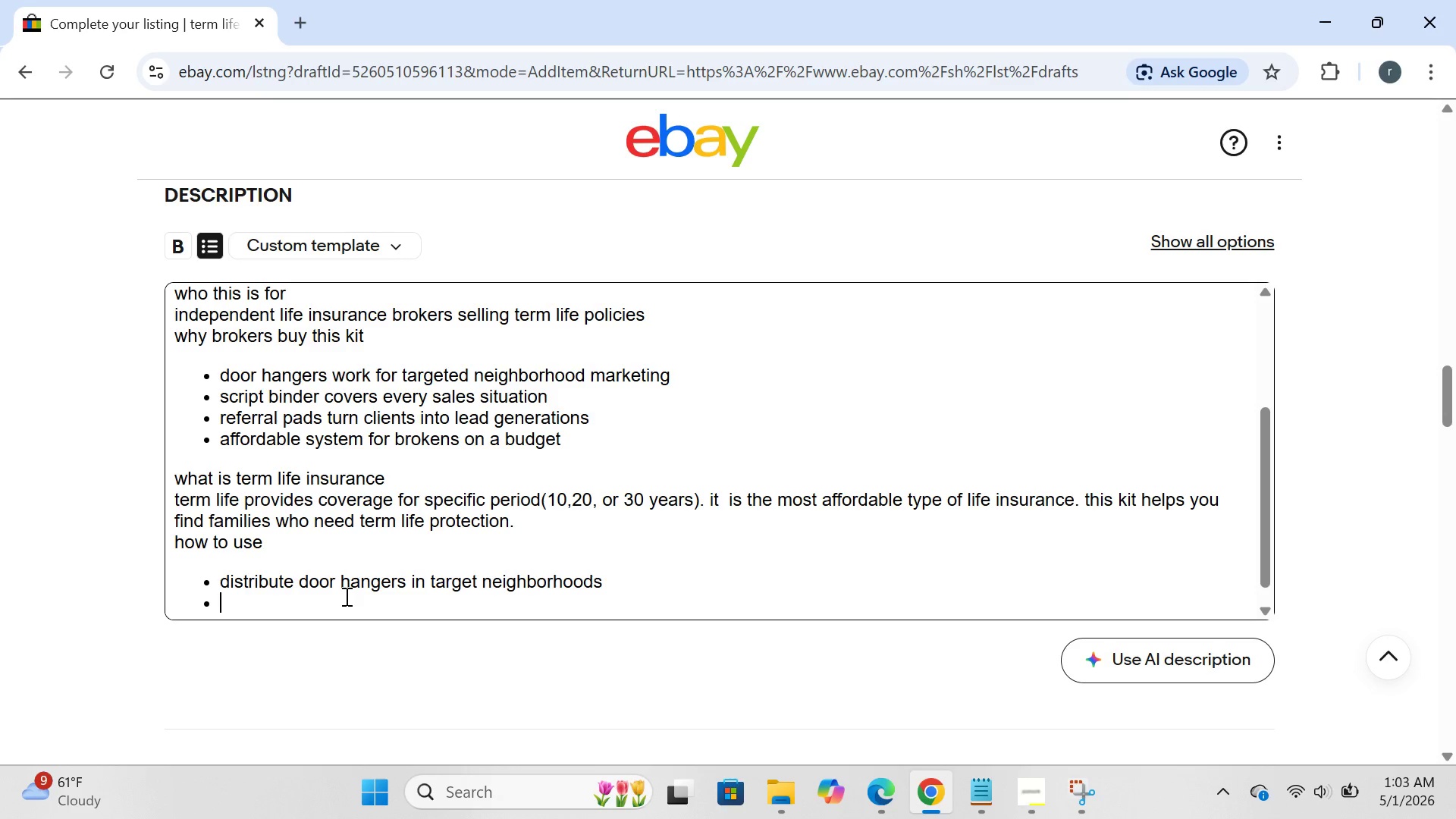 
type(use scrpt)
key(Backspace)
key(Backspace)
type(ipt binder when prospects call)
 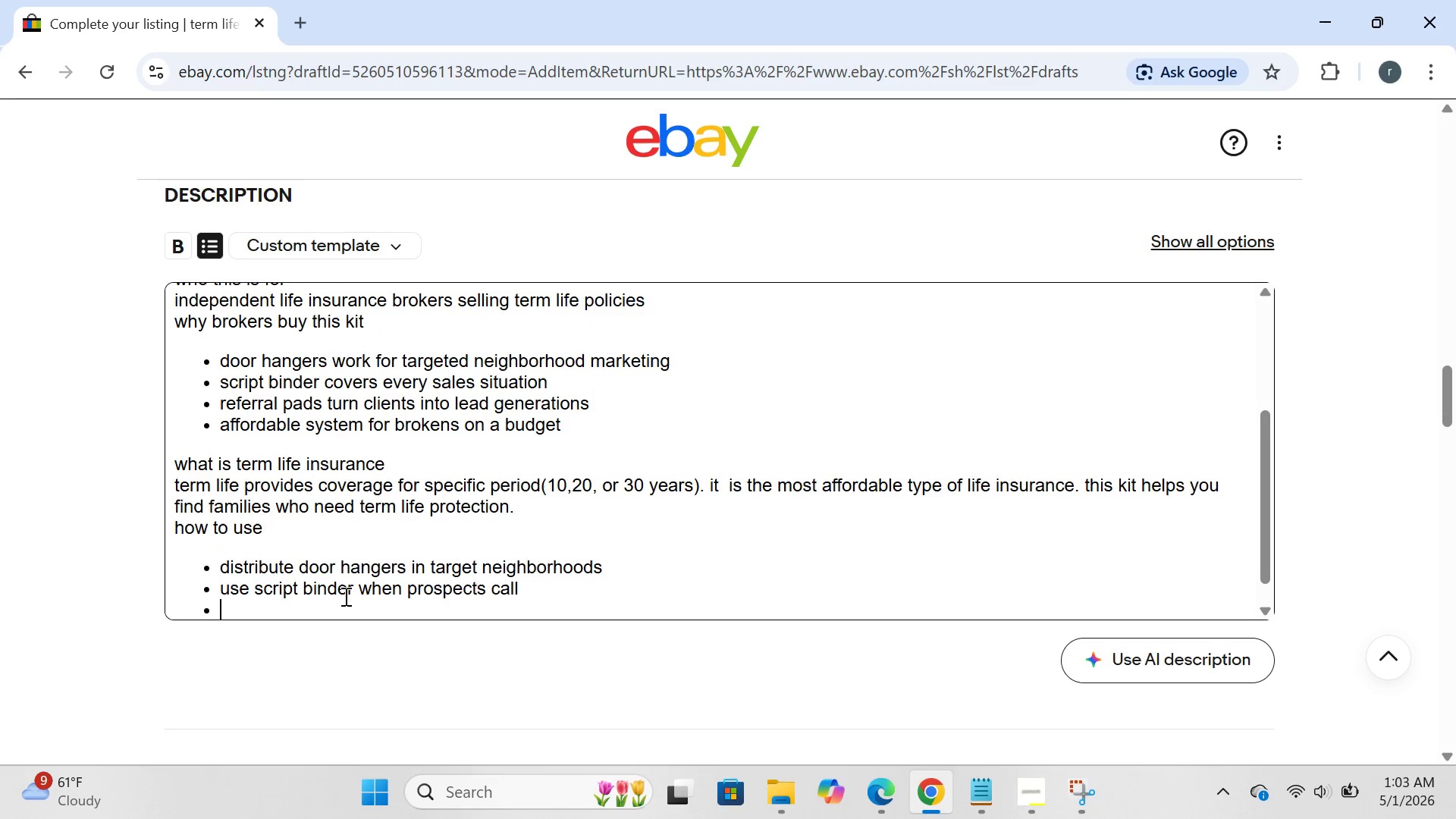 
key(Enter)
 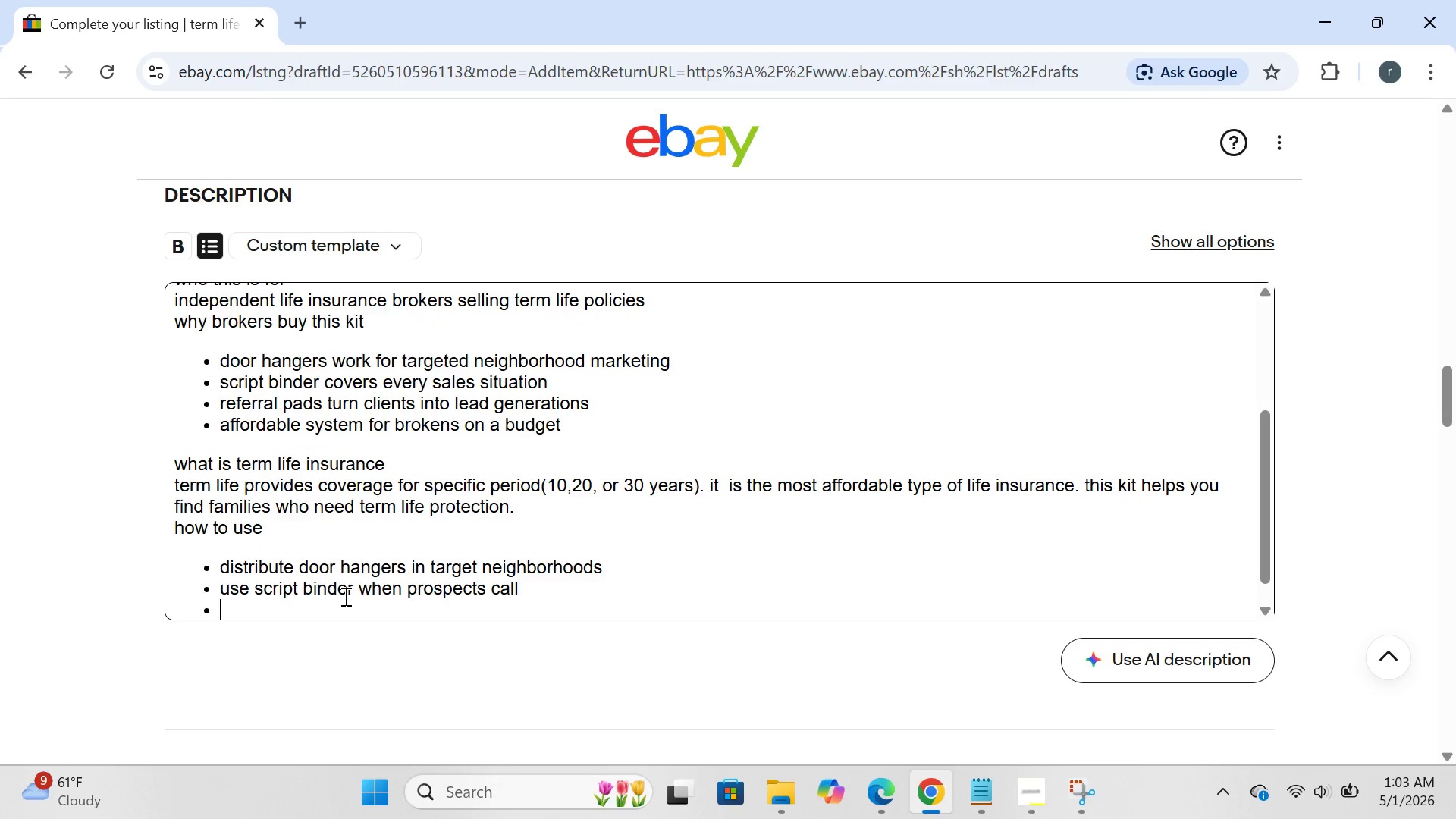 
type(v)
key(Backspace)
type(close term life polices with confidence)
 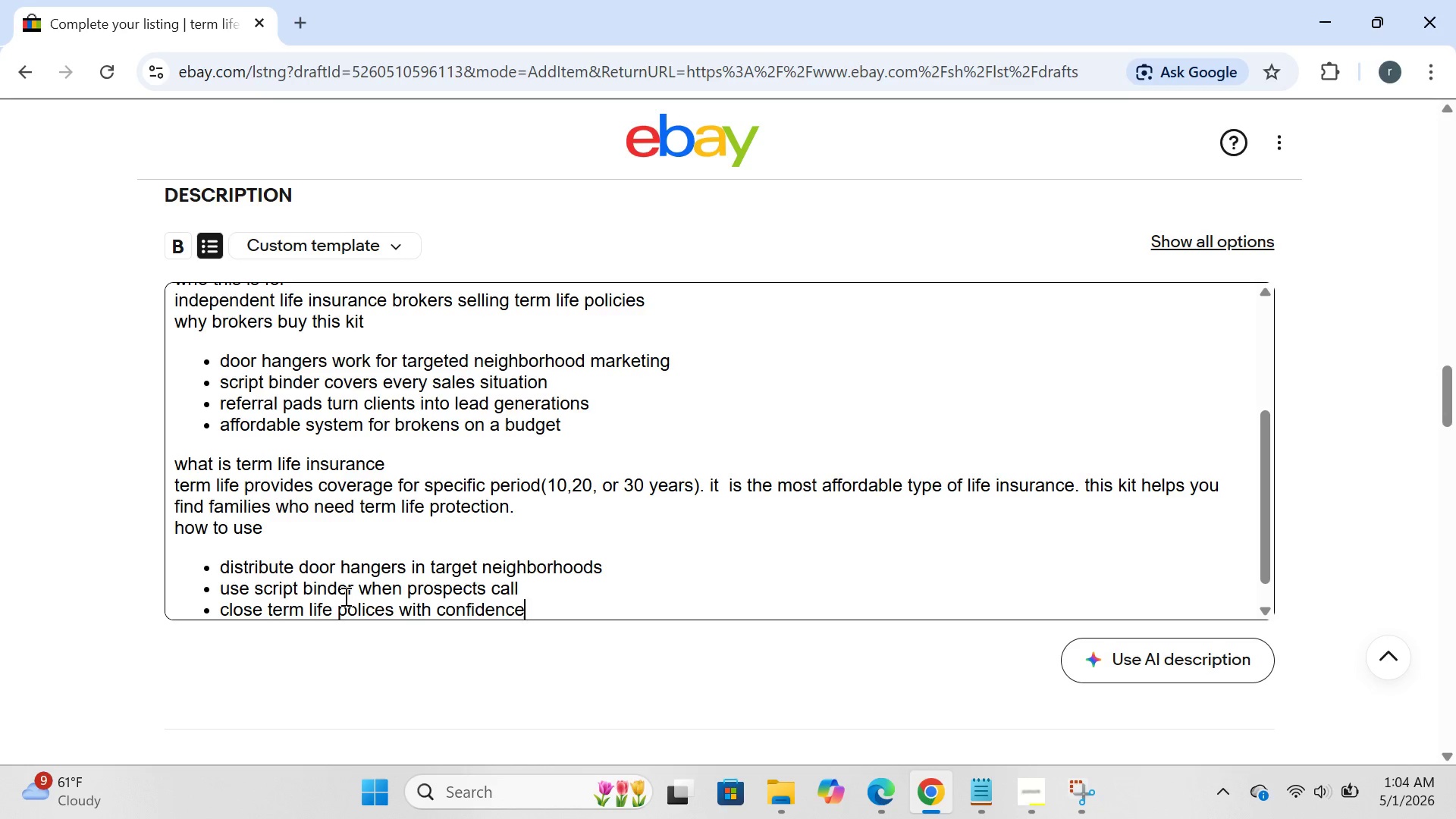 
key(Enter)
 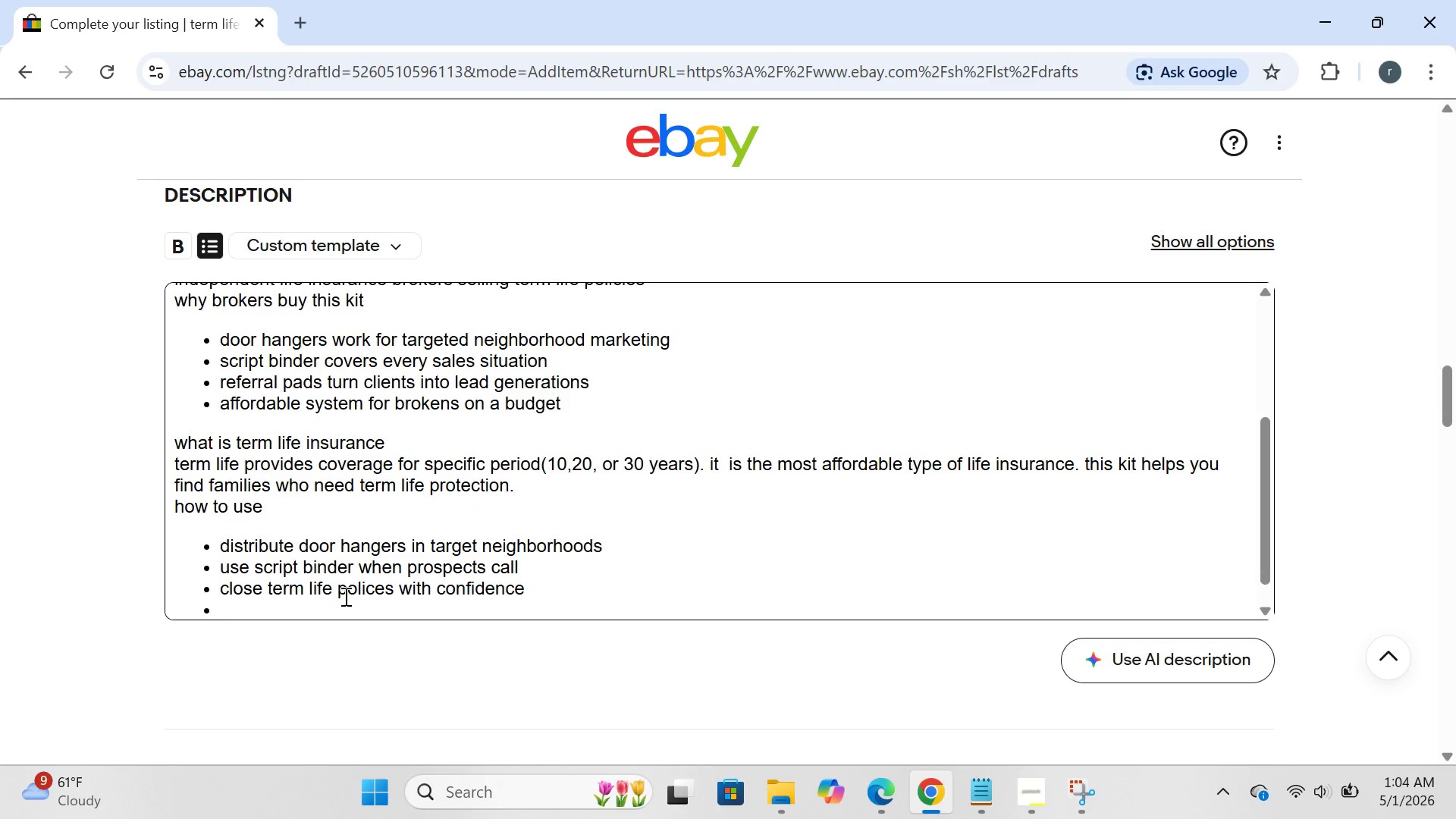 
type(give referral pads to happy clients d)
key(Backspace)
type(for ongoing leads)
 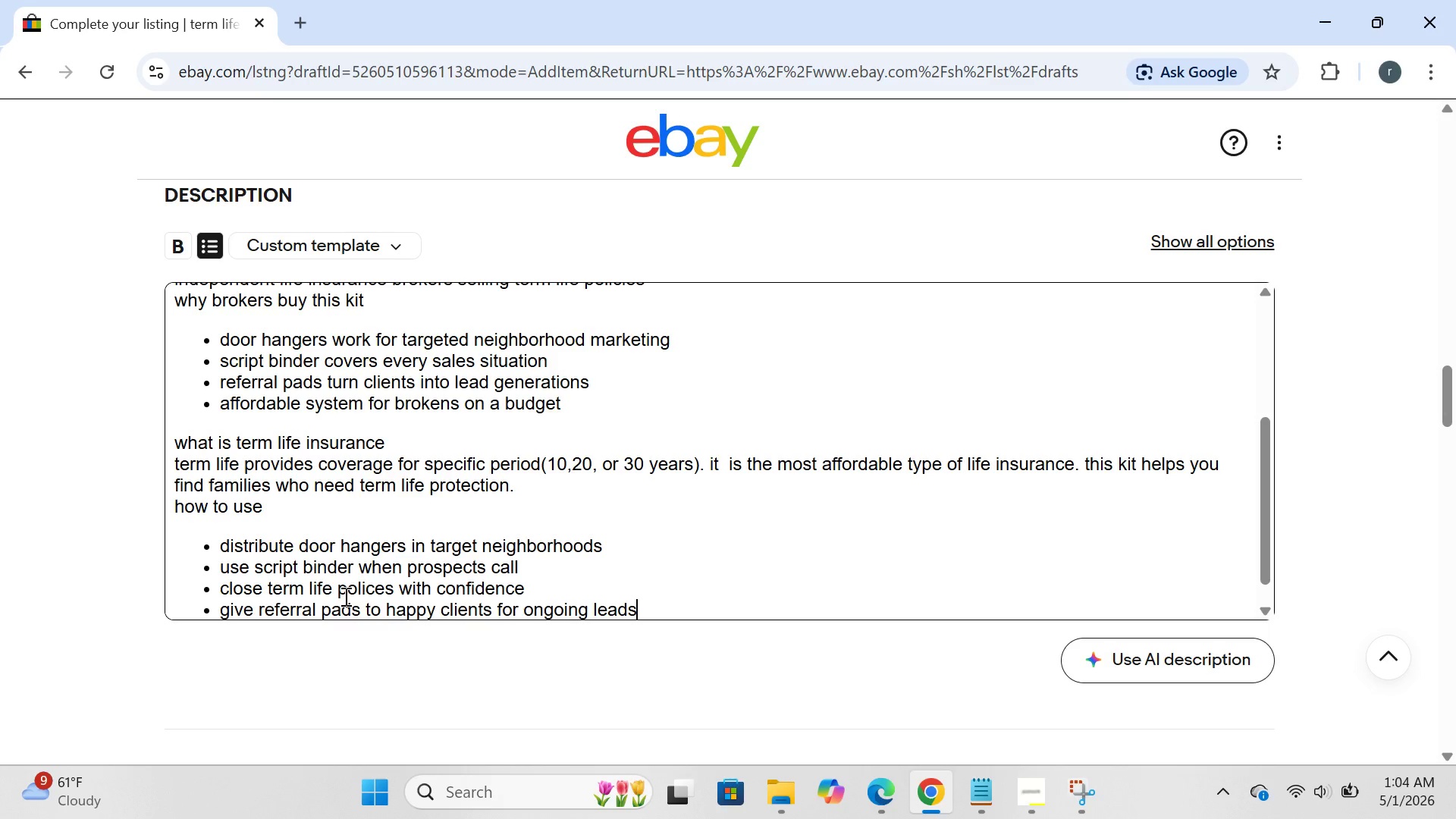 
wait(5.89)
 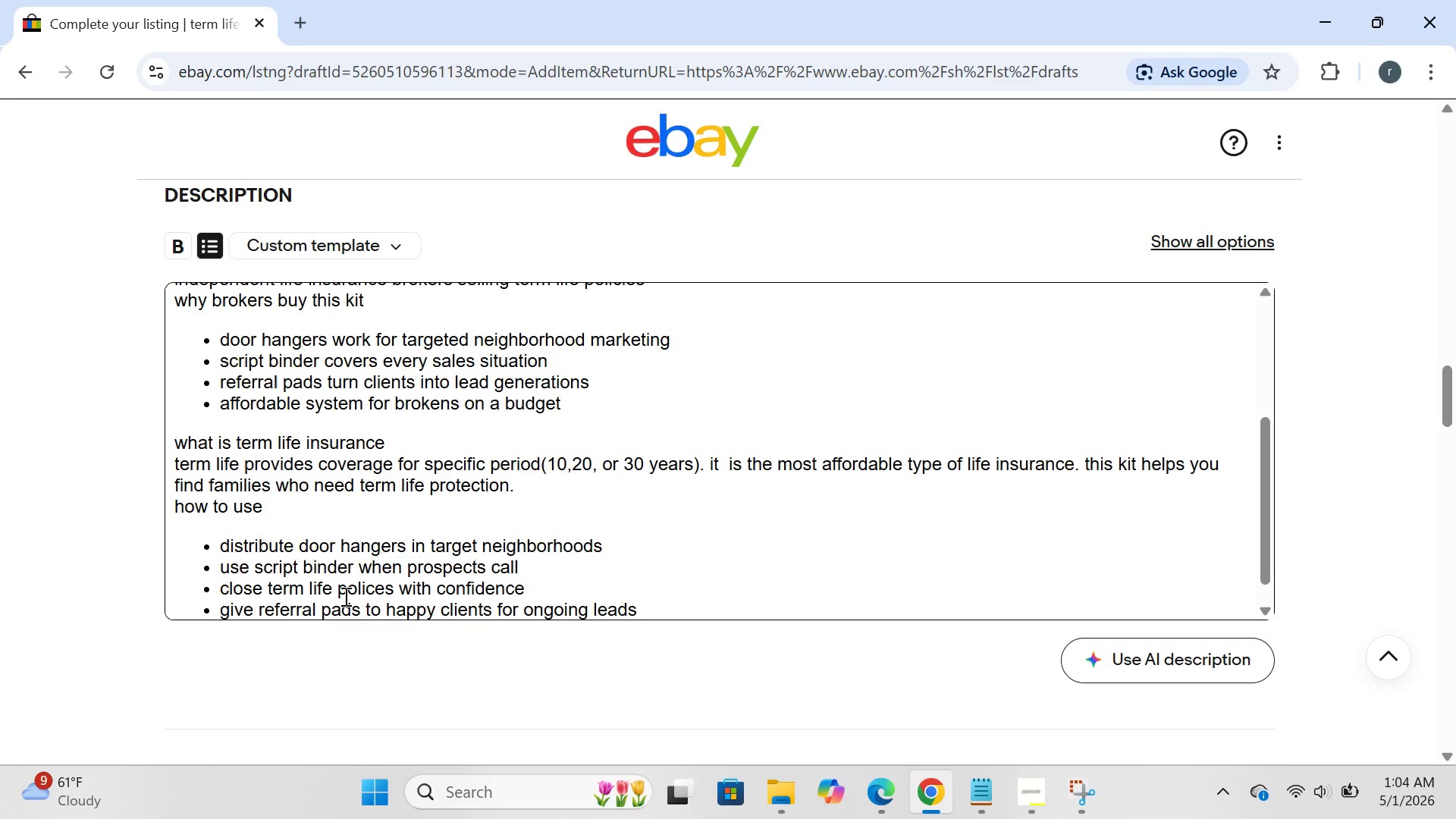 
key(Enter)
 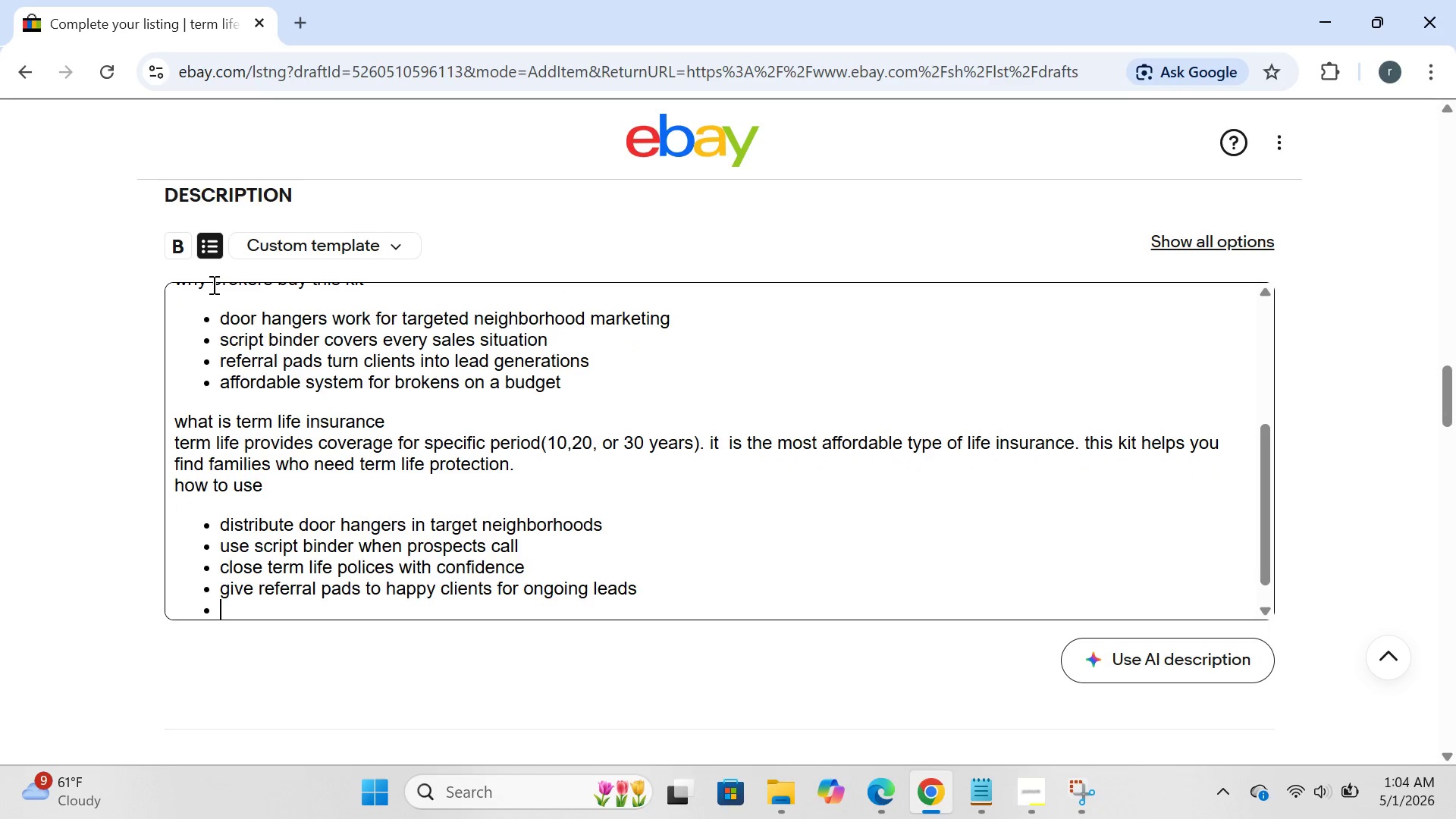 
left_click([210, 253])
 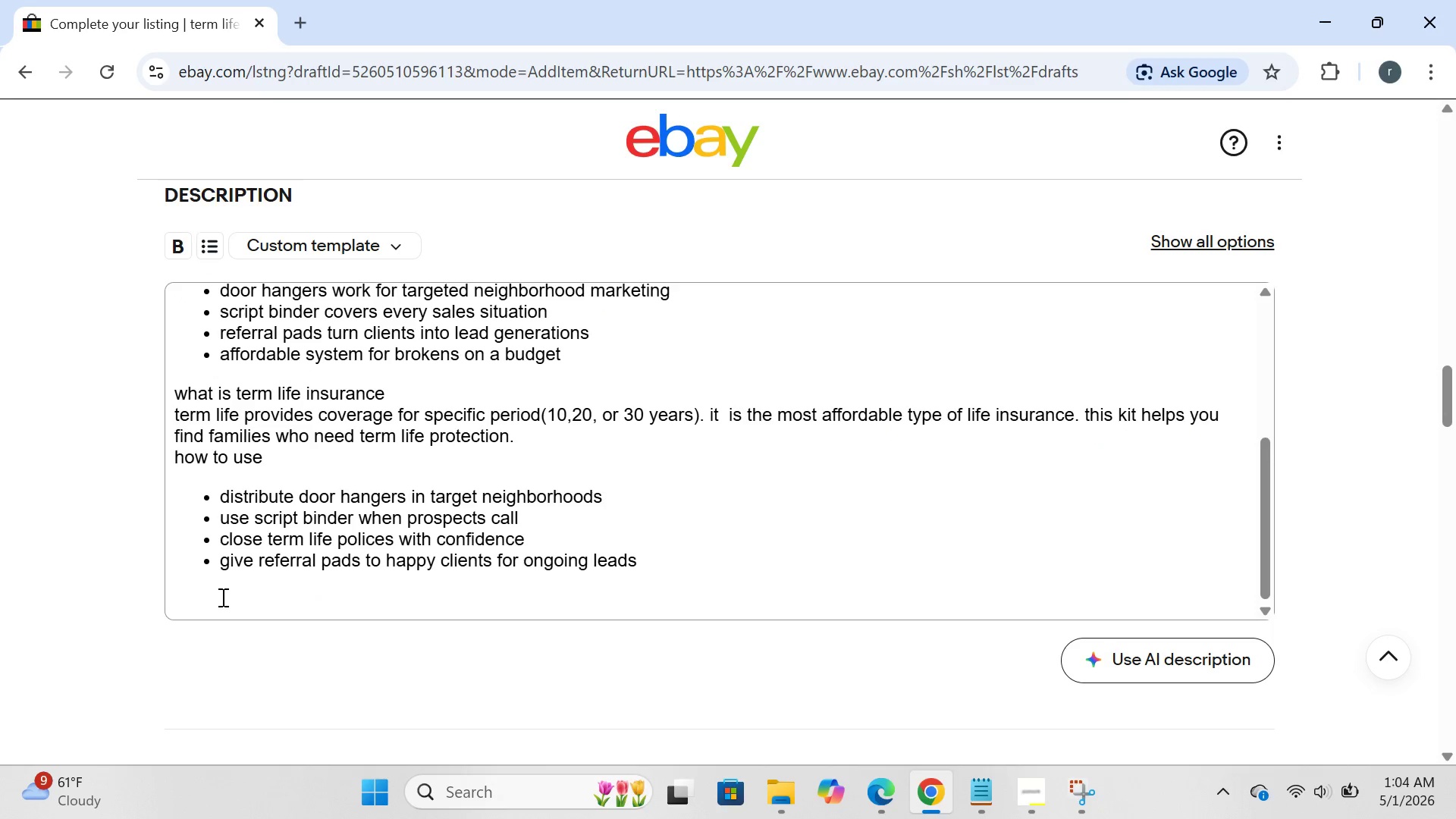 
left_click([207, 608])
 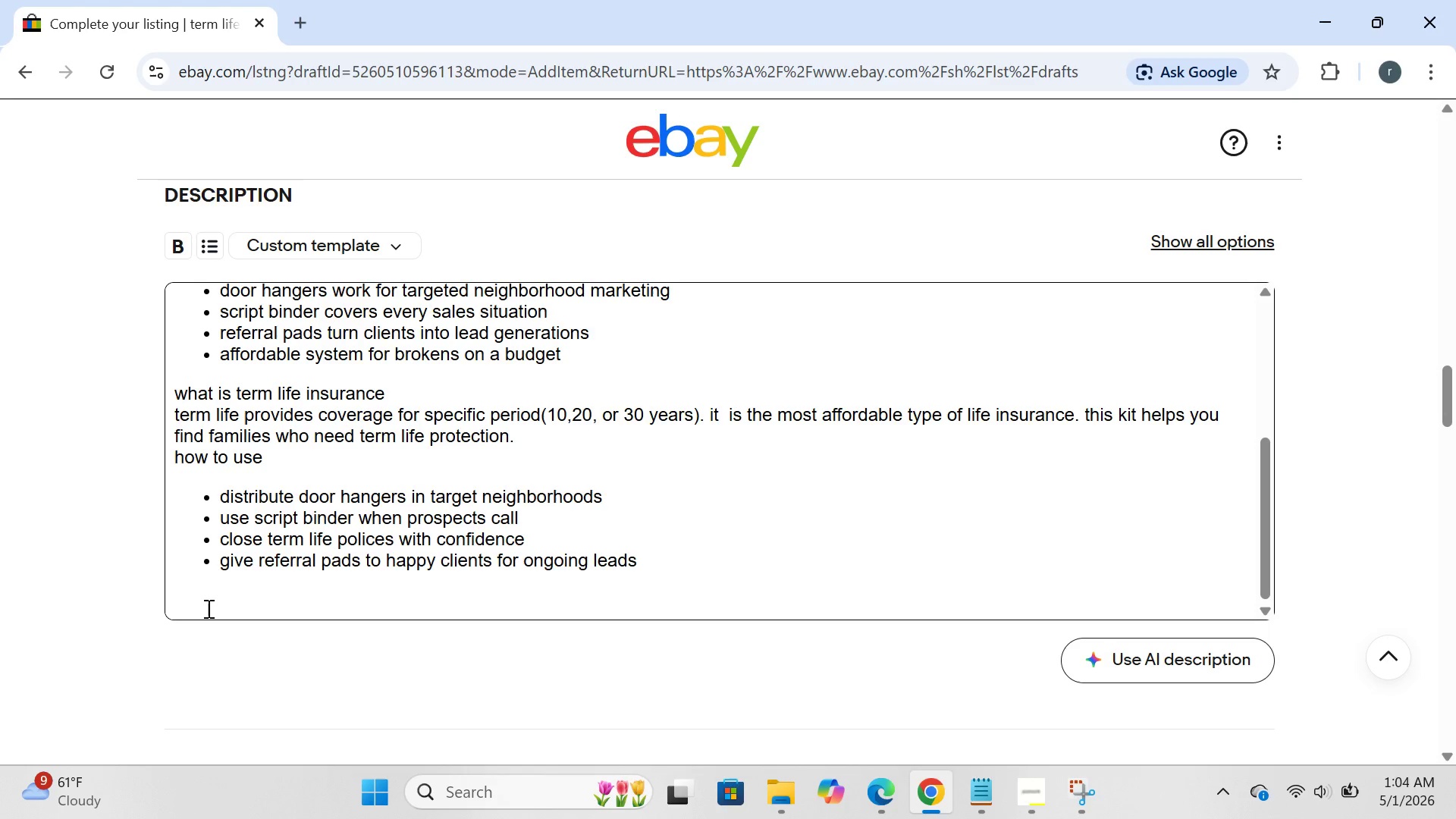 
type(KIT FEATURES)
 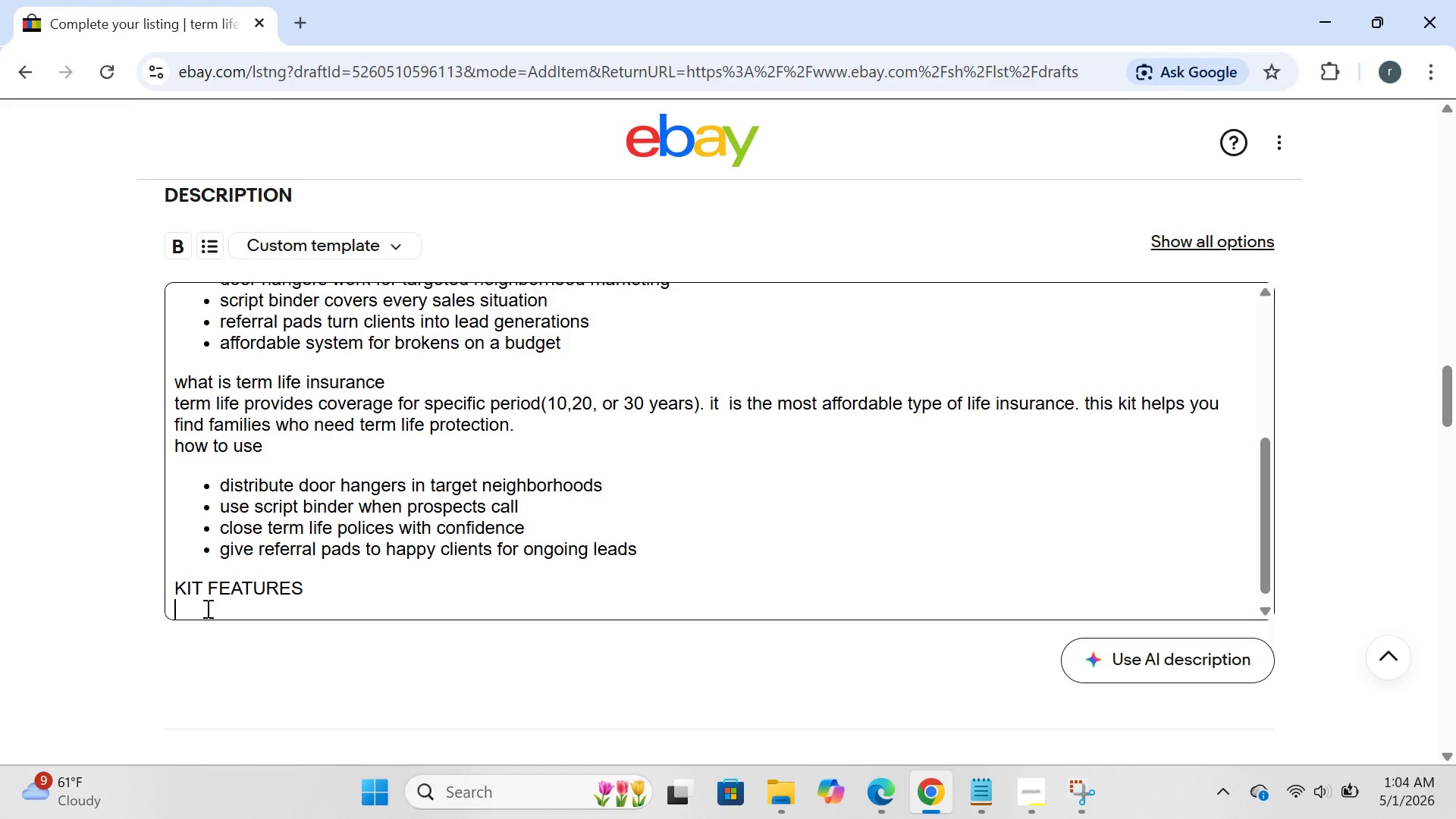 
key(Enter)
 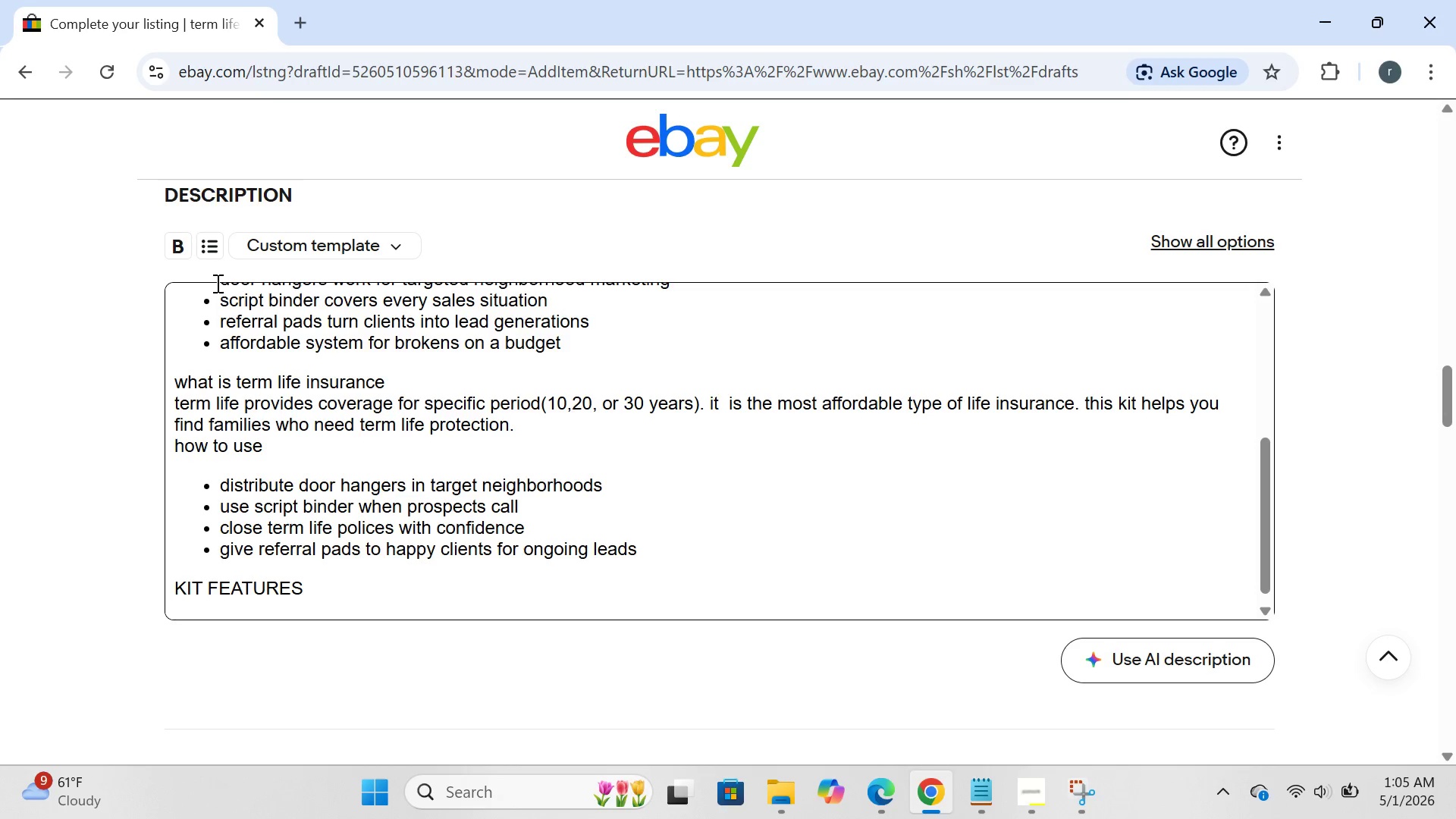 
left_click([214, 259])
 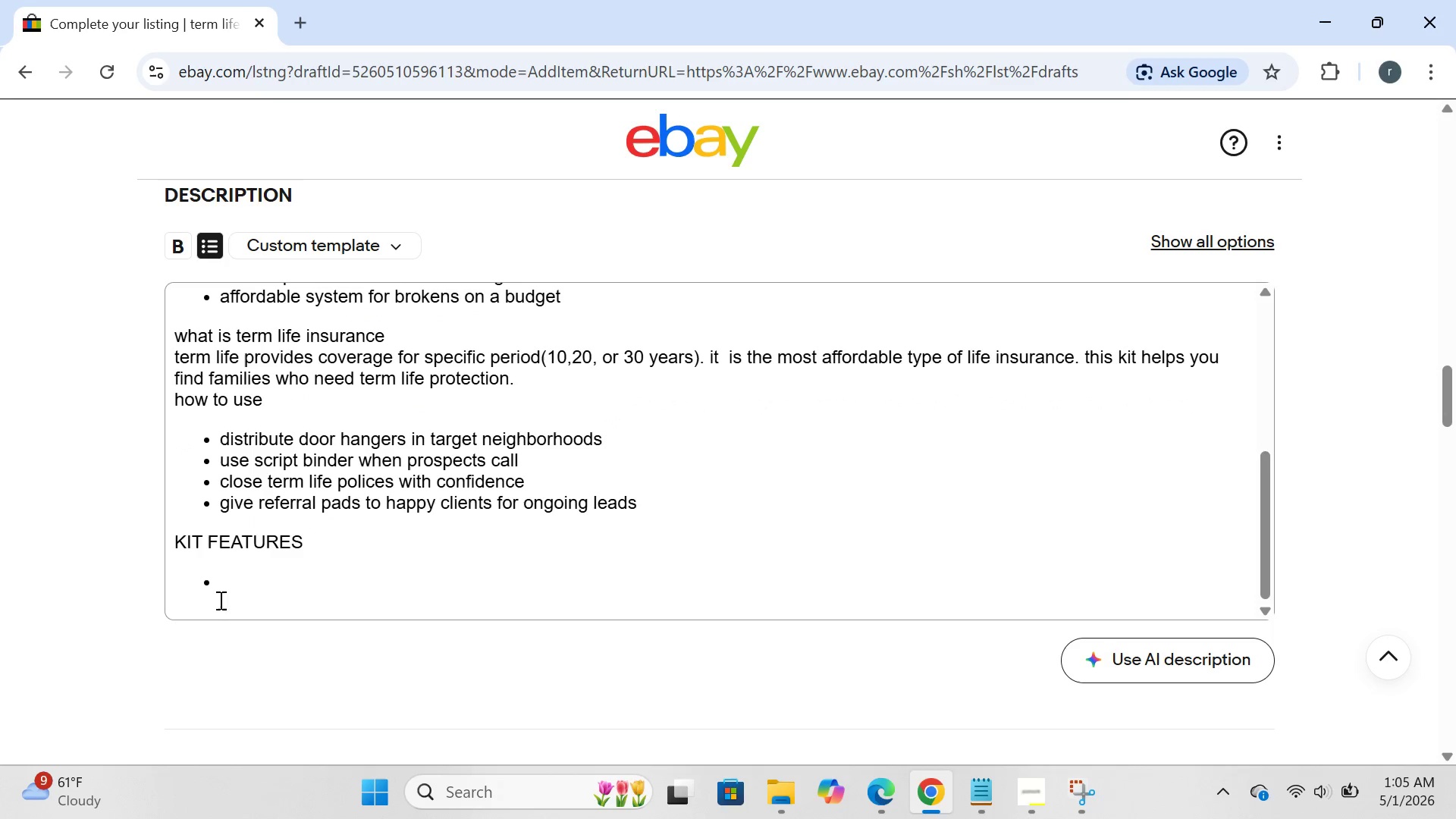 
left_click([235, 582])
 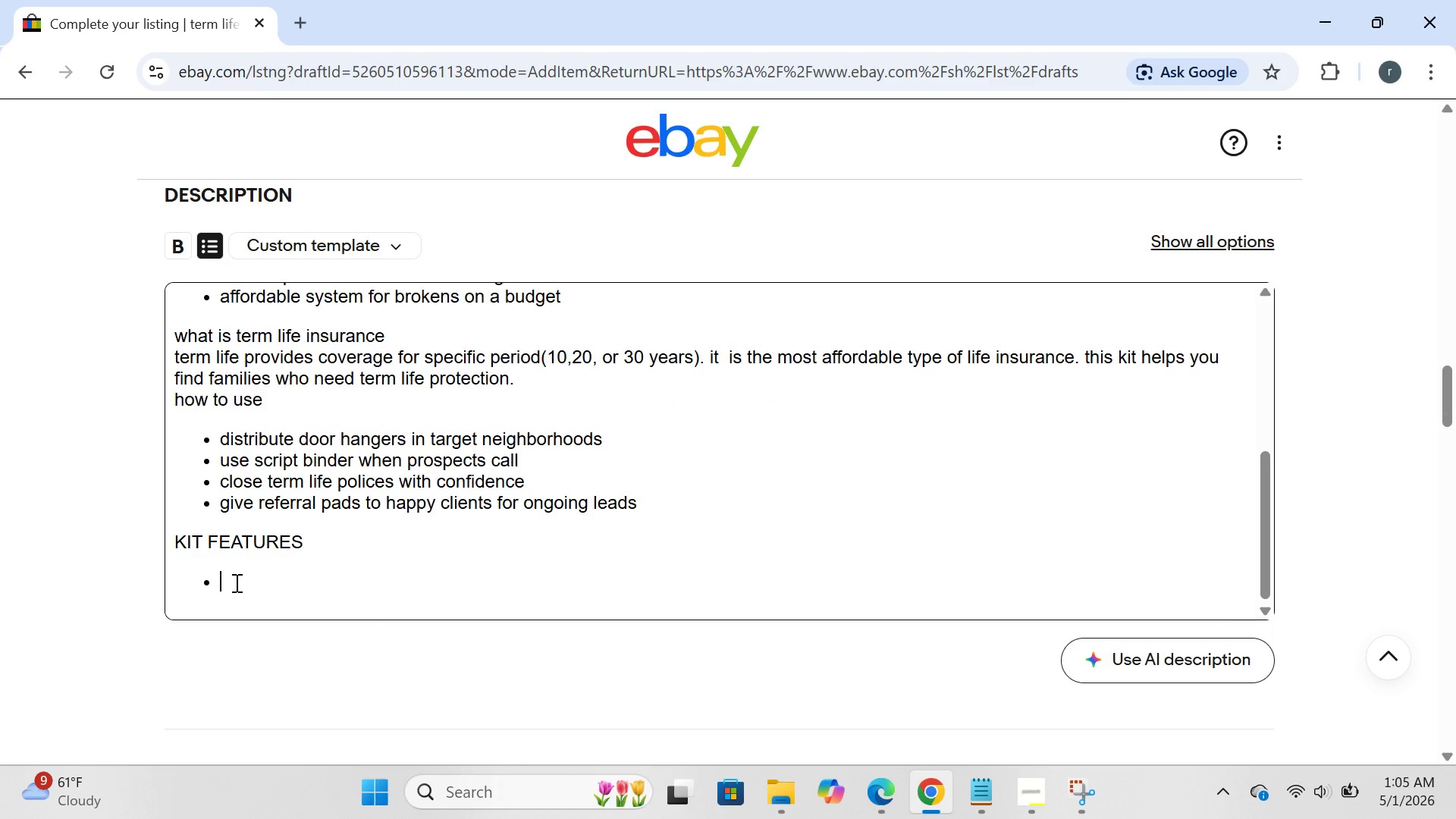 
type(printed in )
 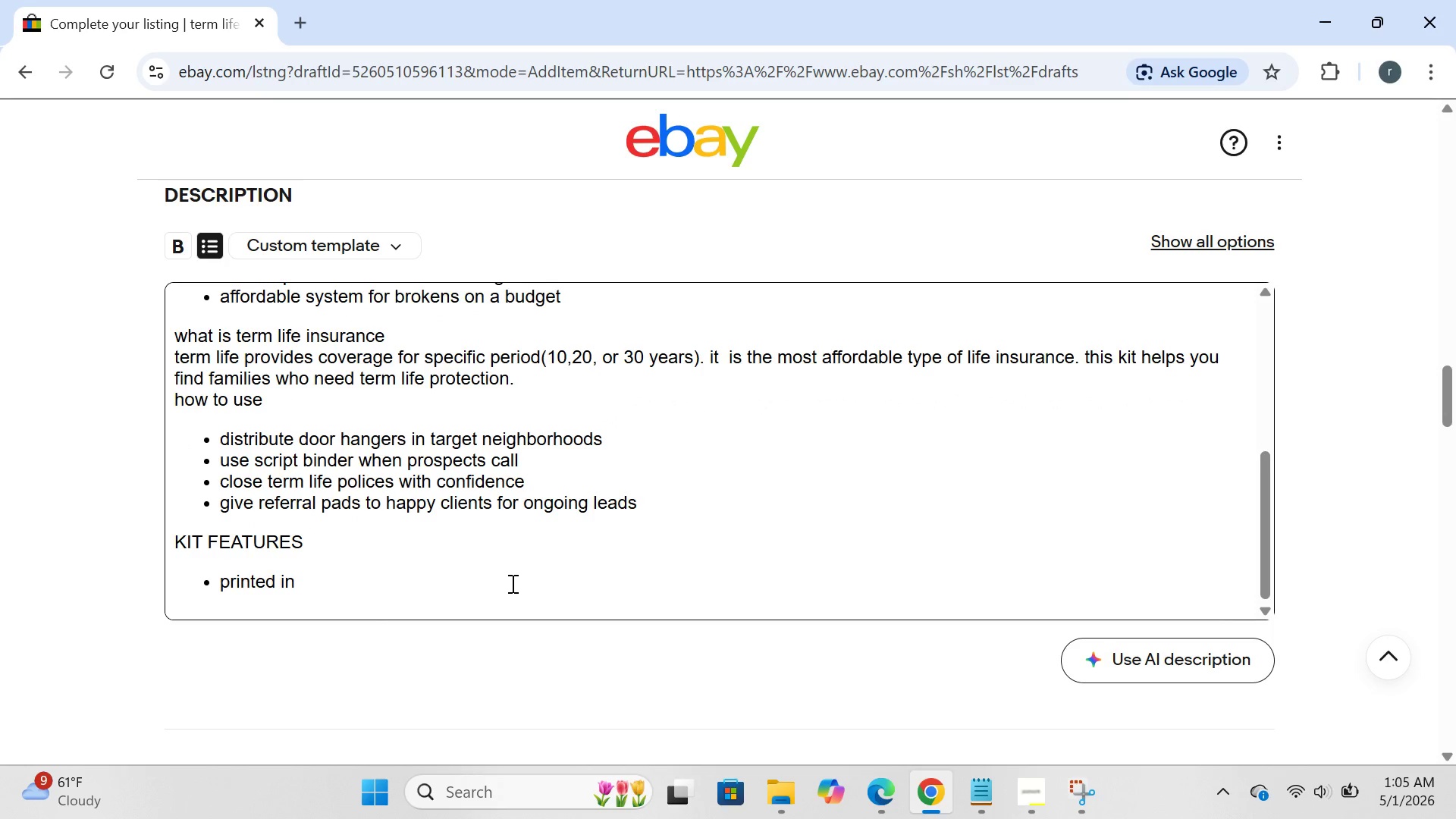 
type(the united states)
 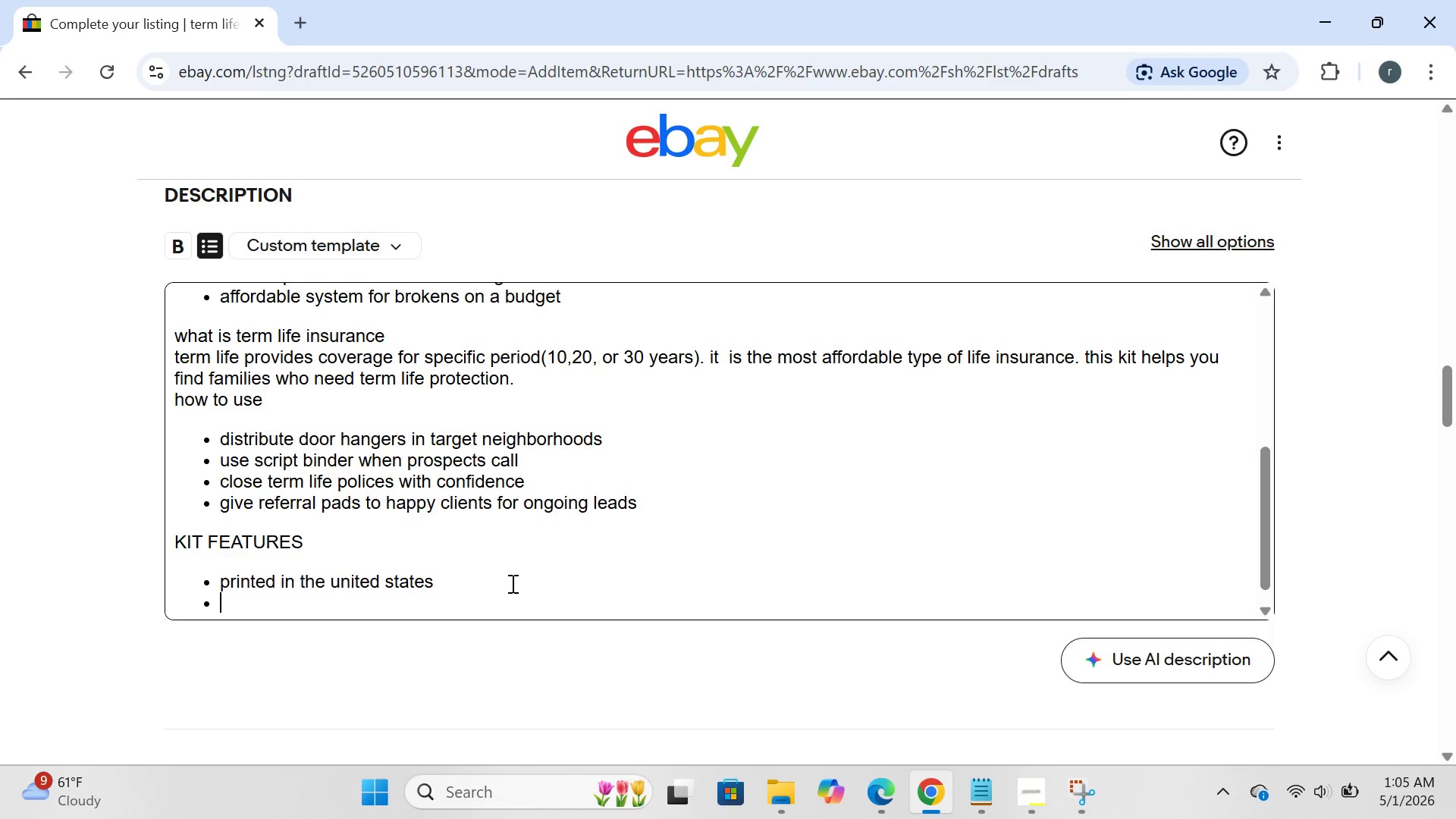 
key(Enter)
 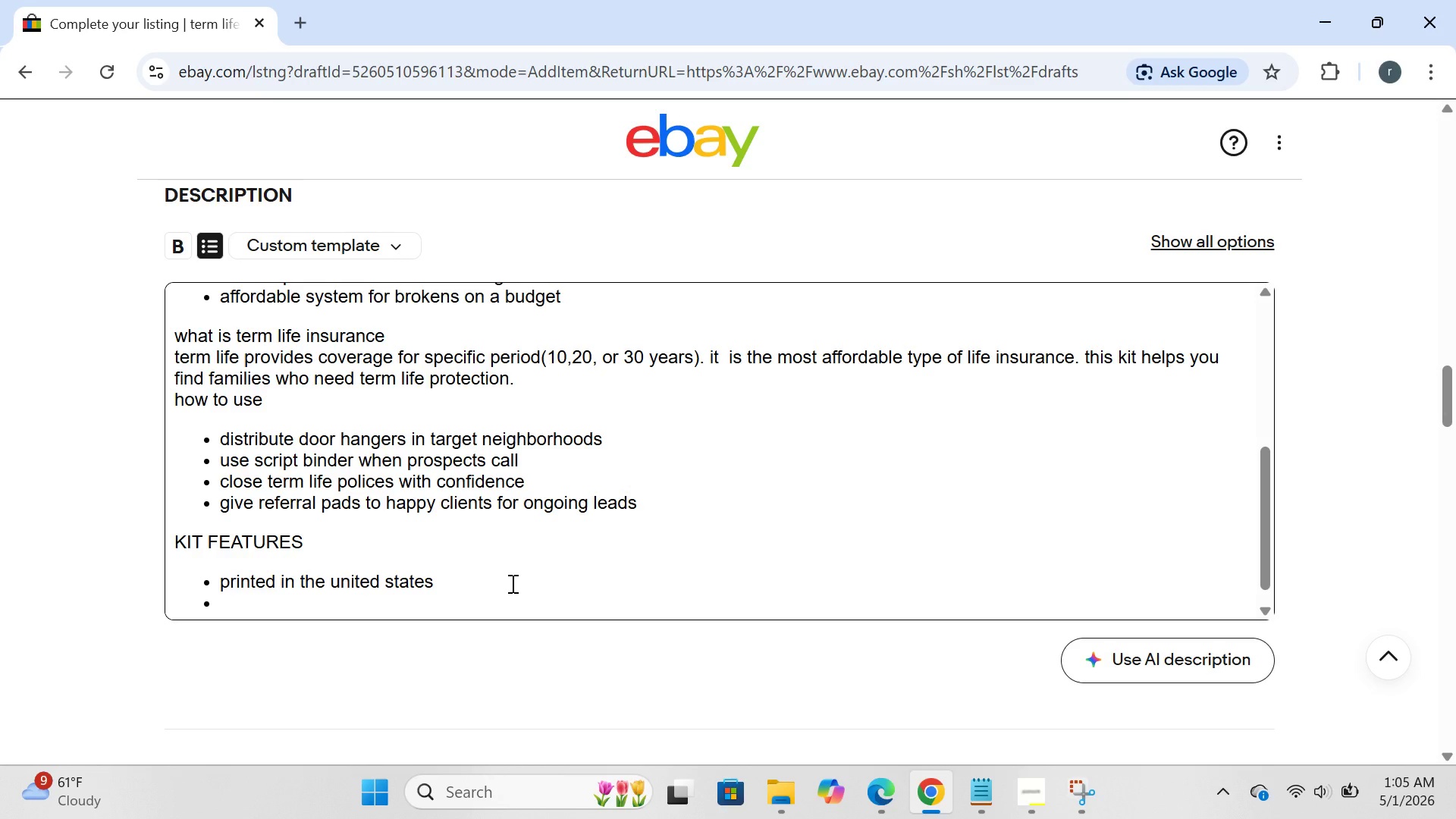 
type(3-t)
key(Backspace)
key(Backspace)
type(-rings binder foe)
key(Backspace)
type(r durability)
 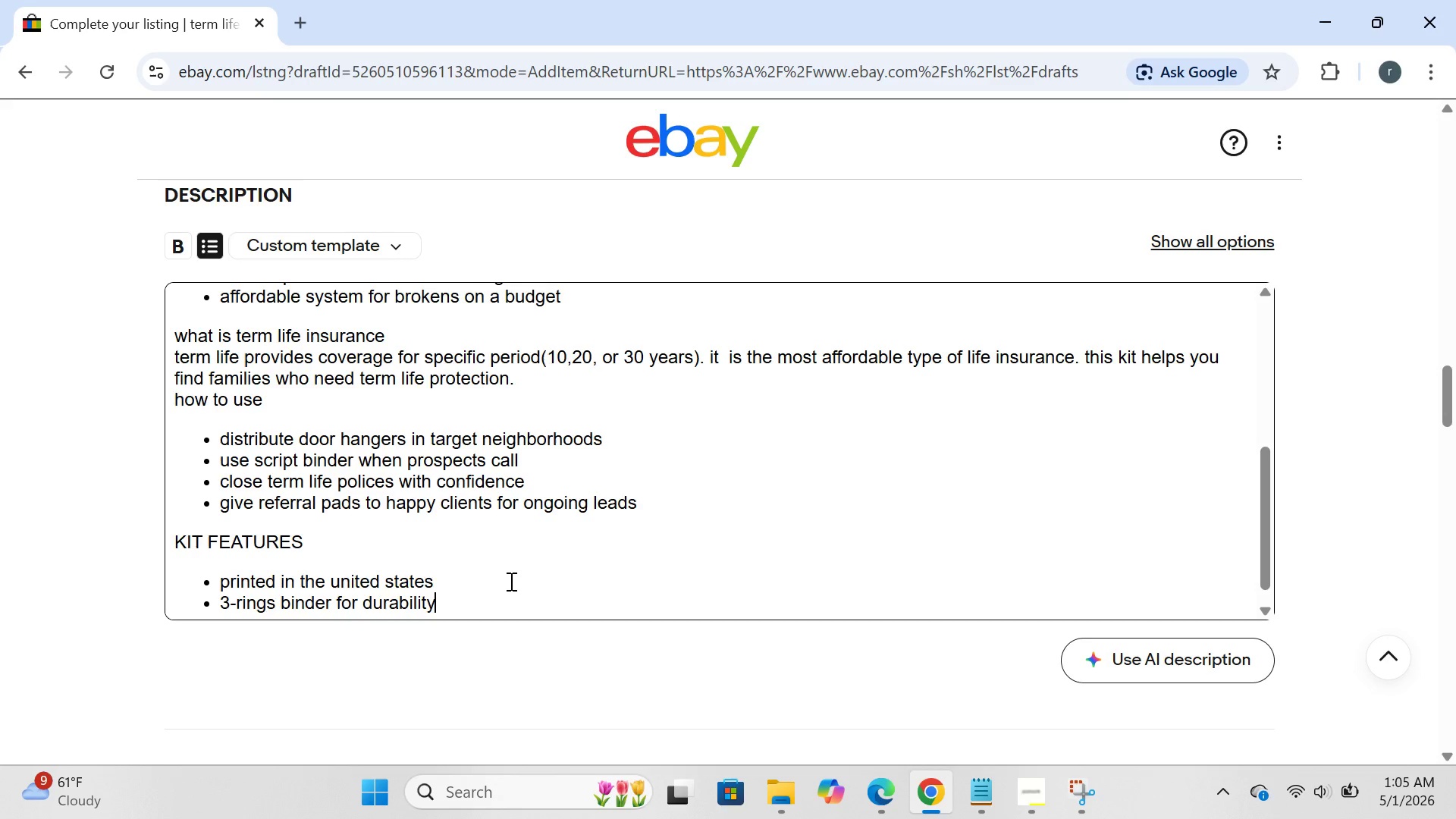 
key(Enter)
 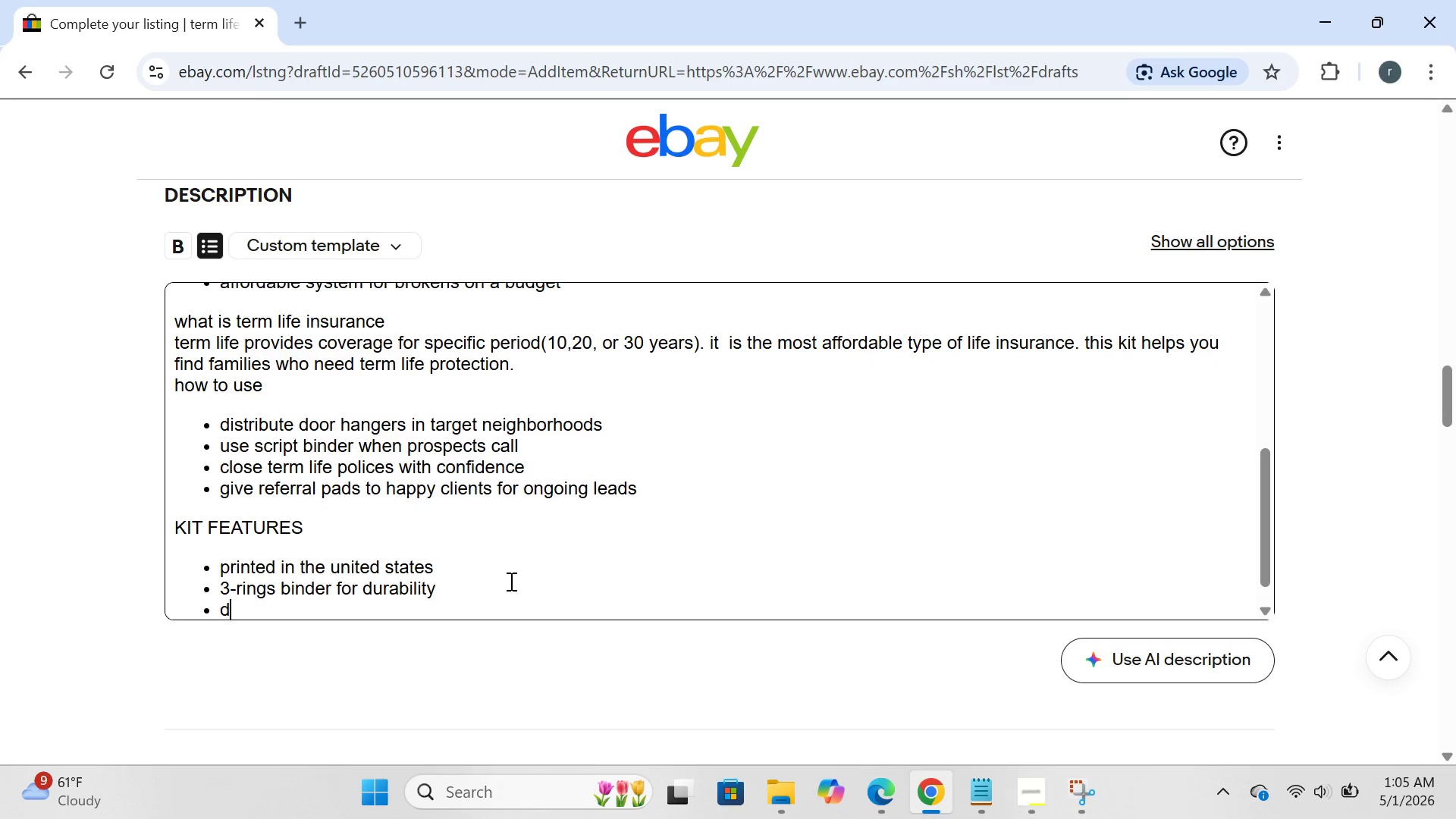 
type(designed foe)
key(Backspace)
type(r independent brokers)
 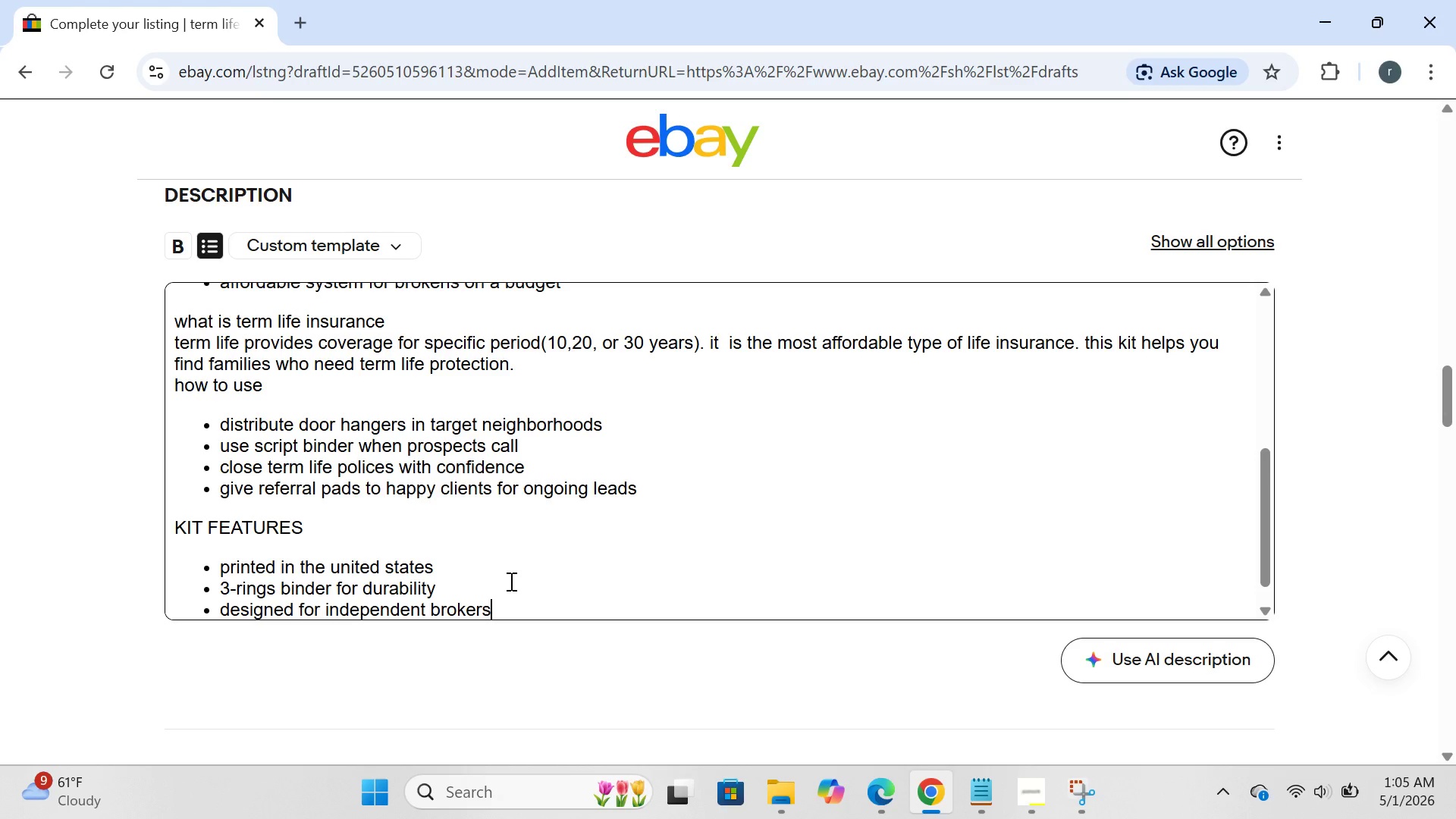 
key(Enter)
 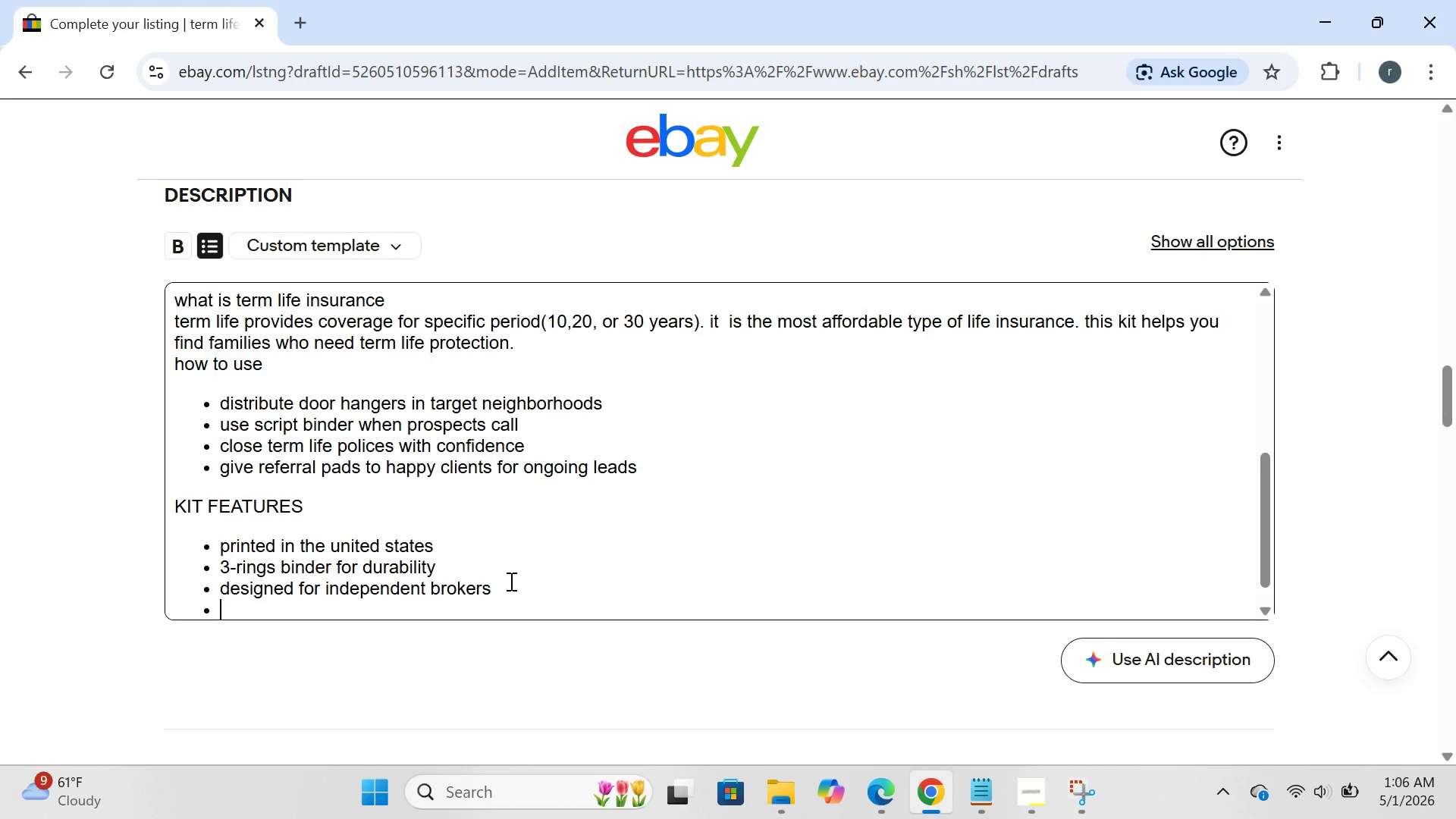 
wait(7.09)
 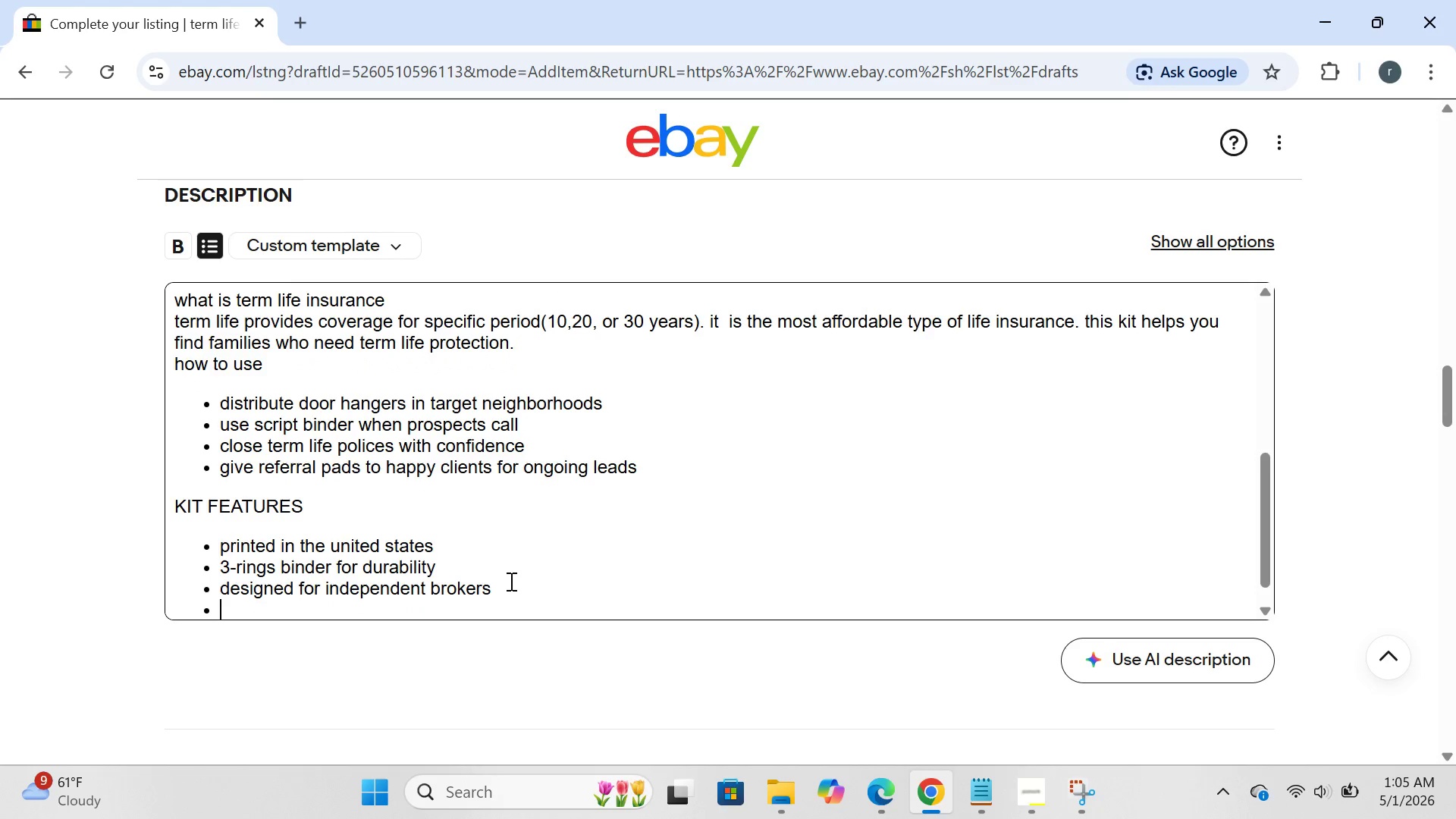 
type(updated fp)
key(Backspace)
type(or 2025 comliance standards)
 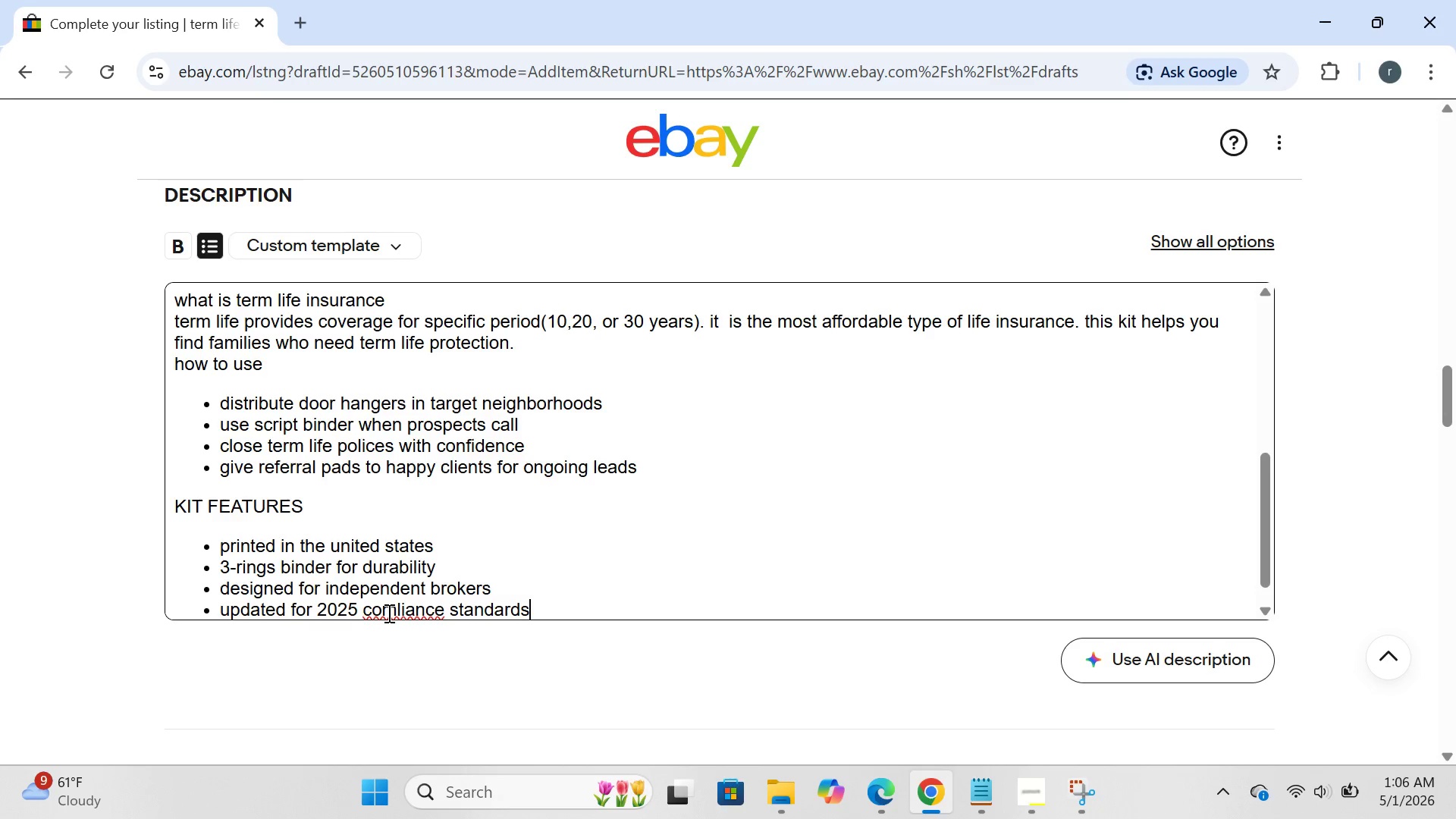 
wait(6.89)
 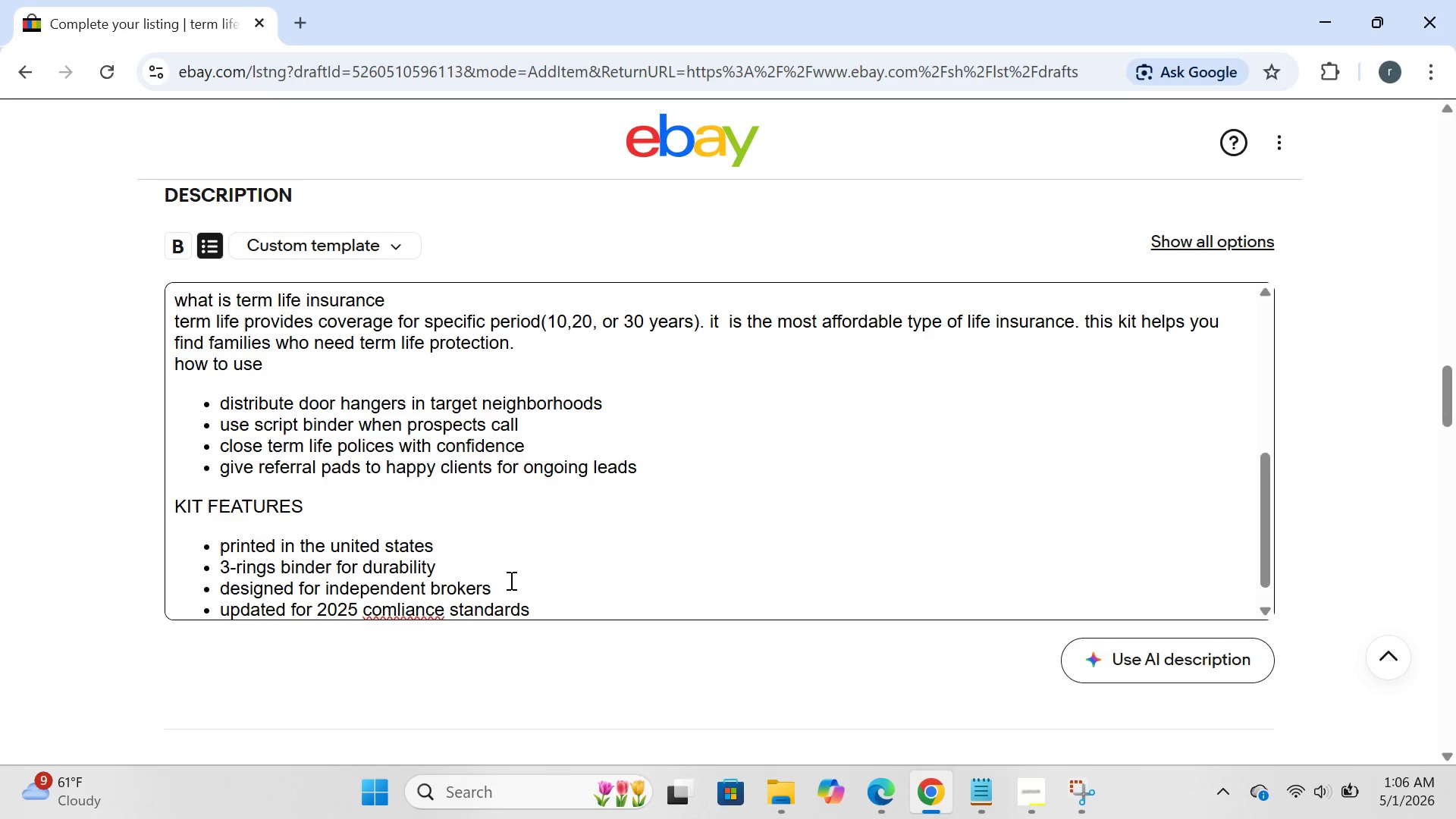 
left_click([396, 611])
 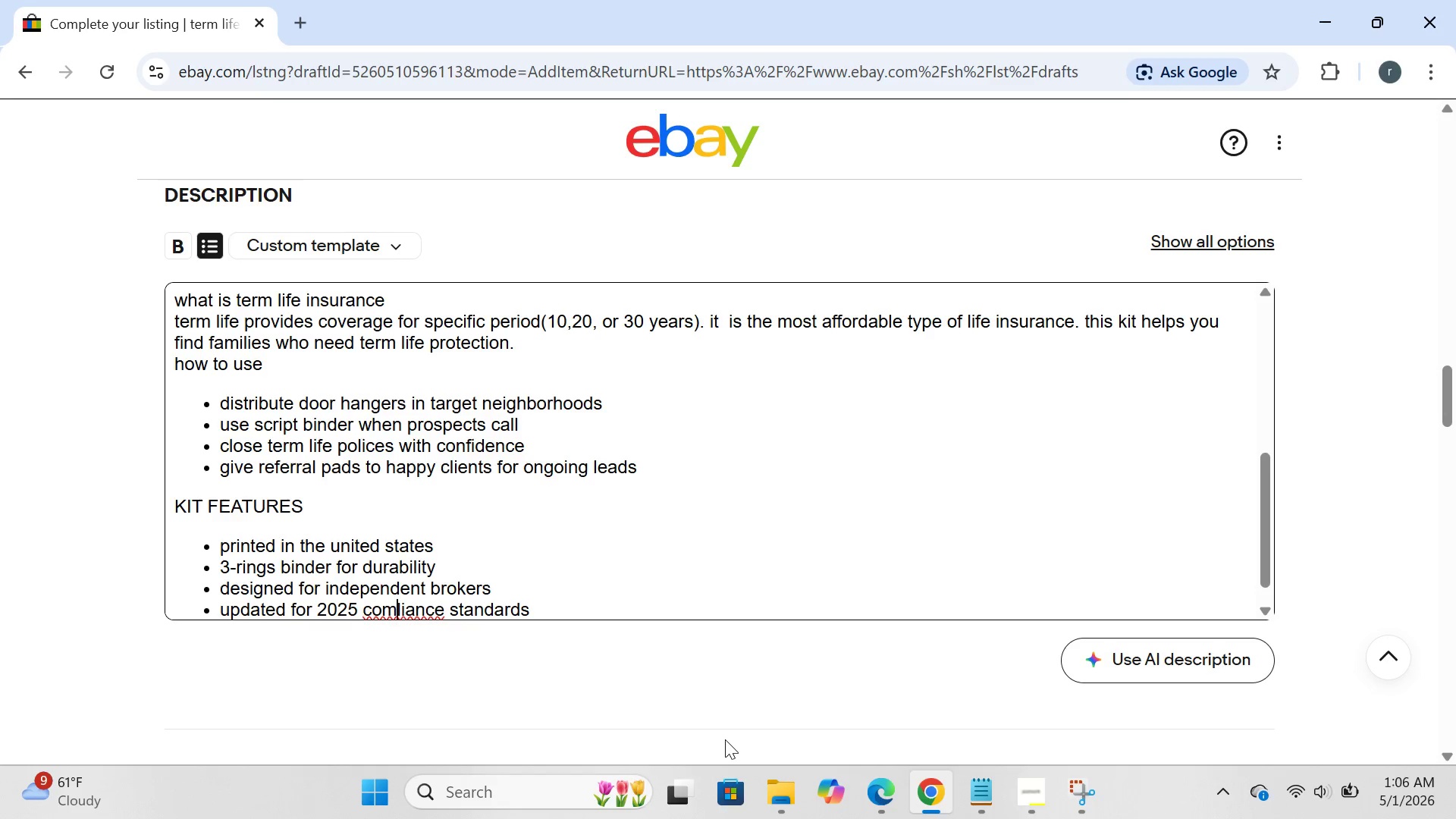 
key(P)
 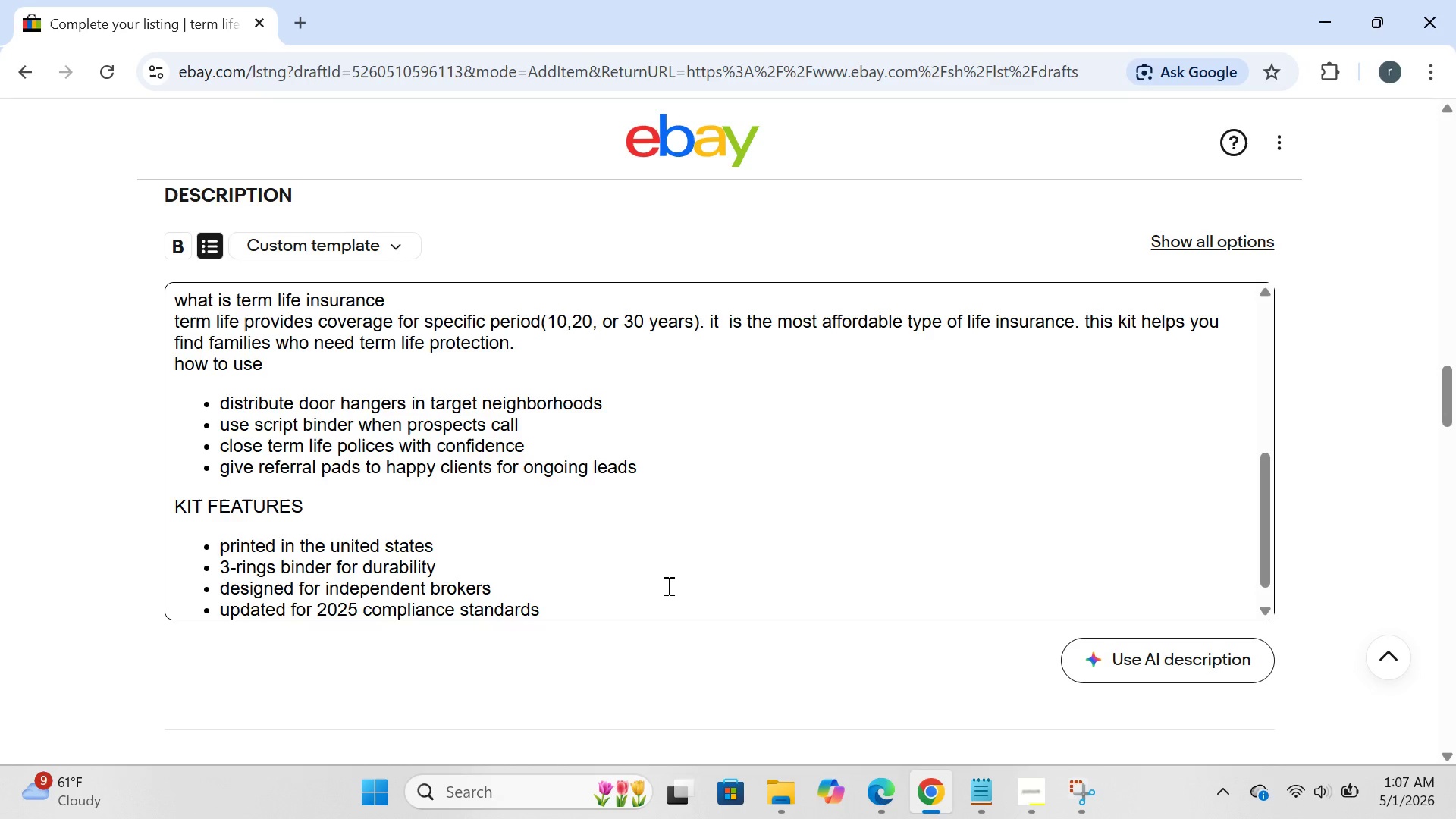 
wait(53.06)
 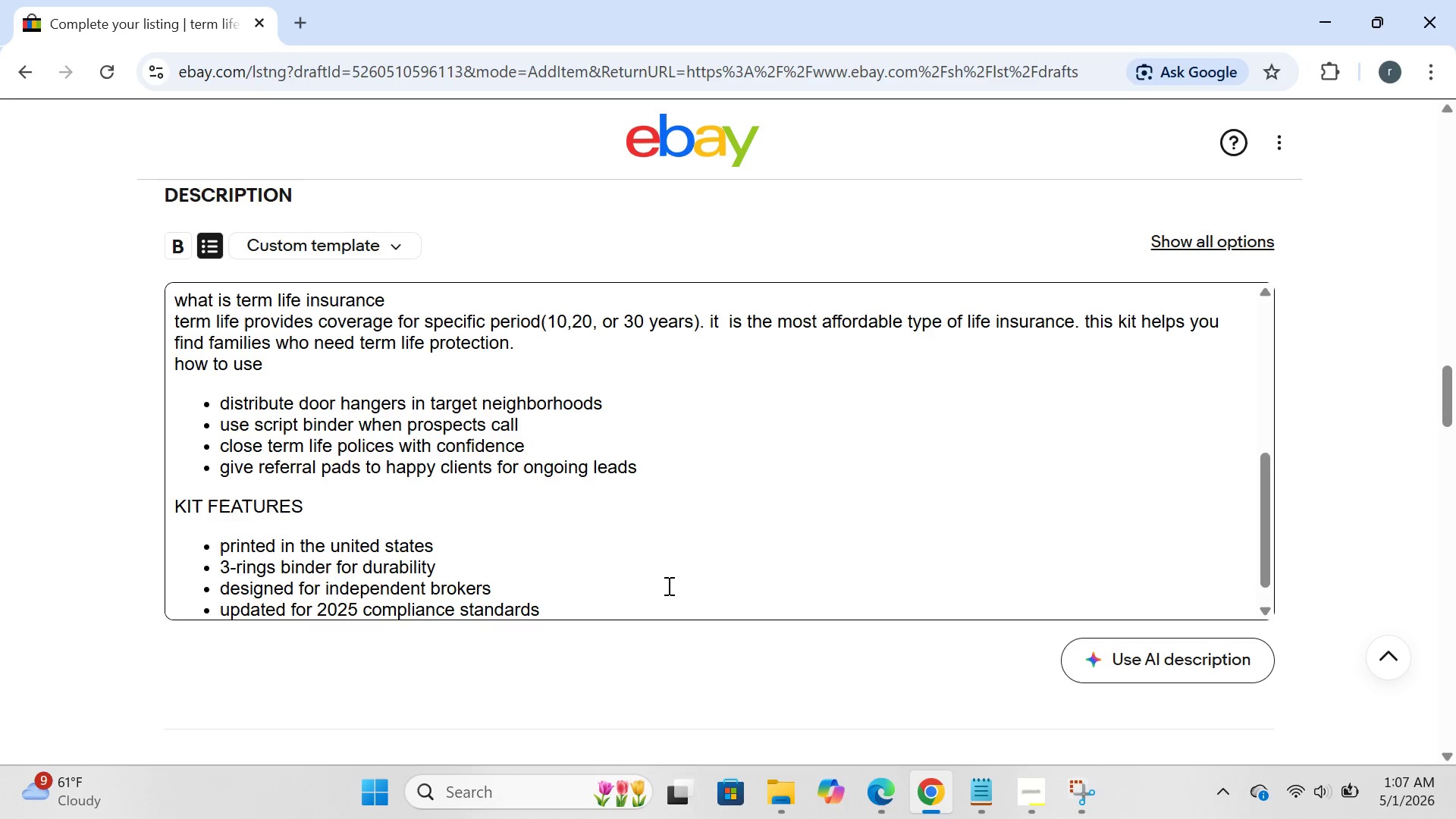 
left_click([538, 623])
 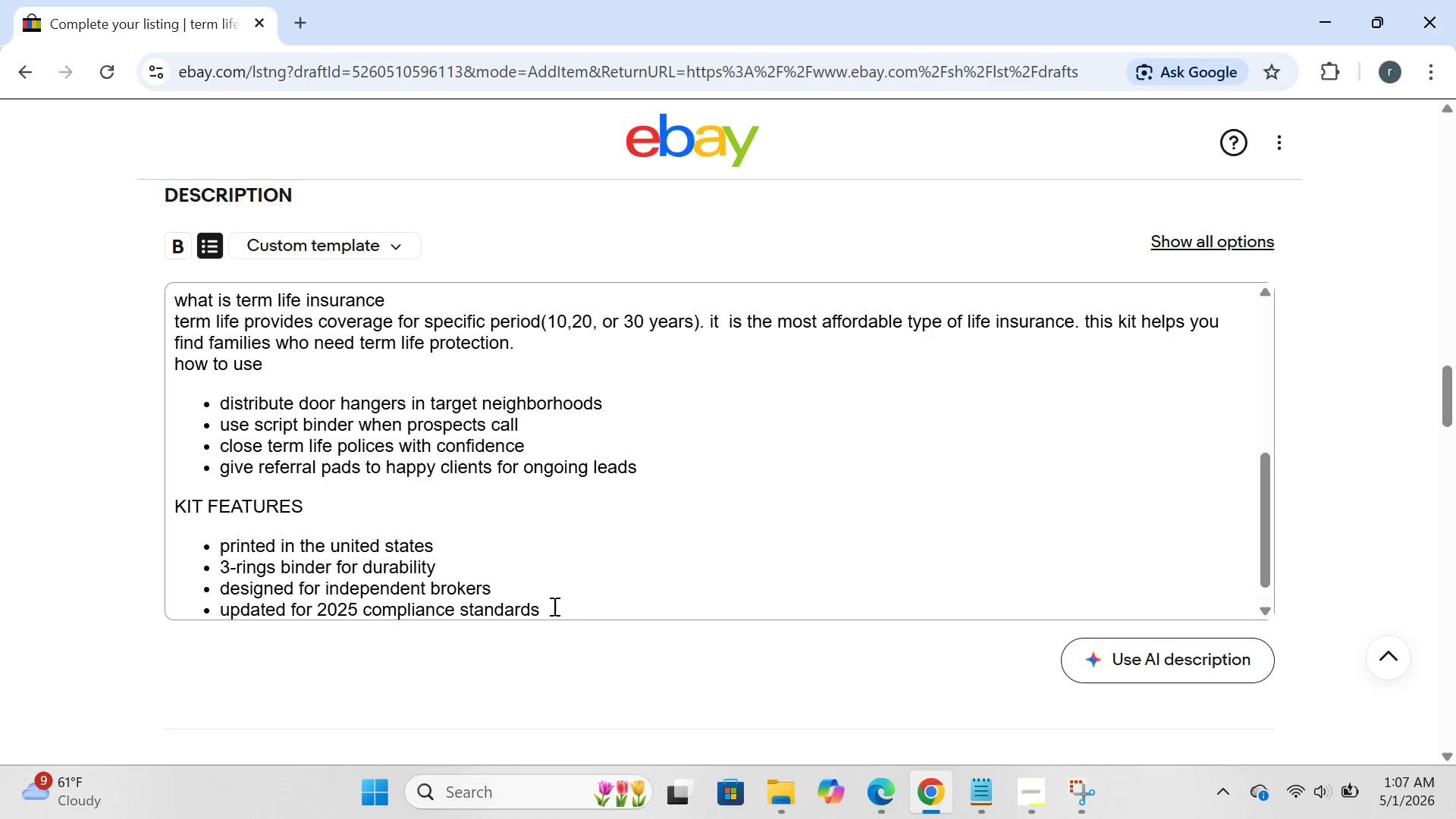 
left_click([553, 606])
 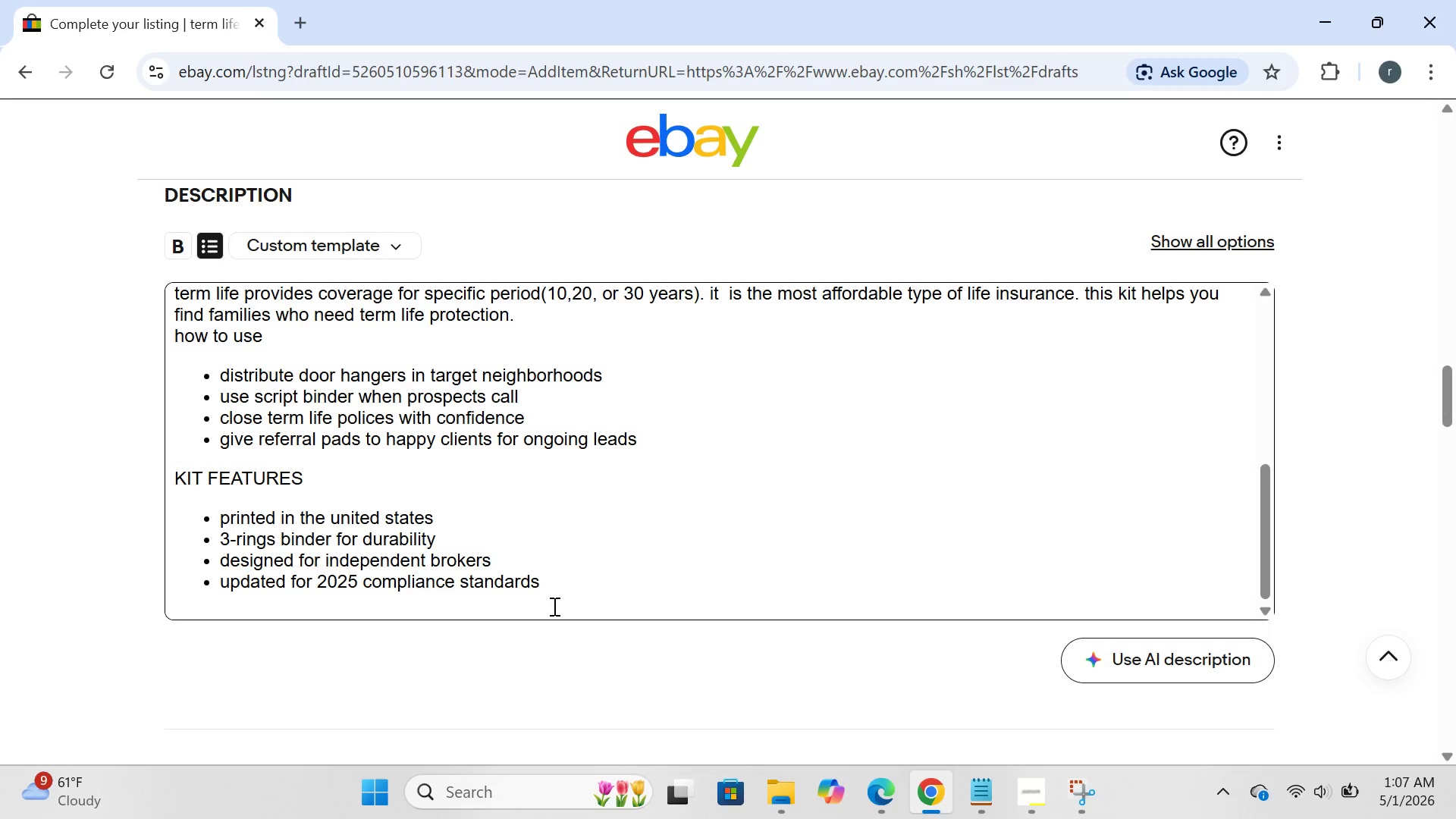 
wait(10.72)
 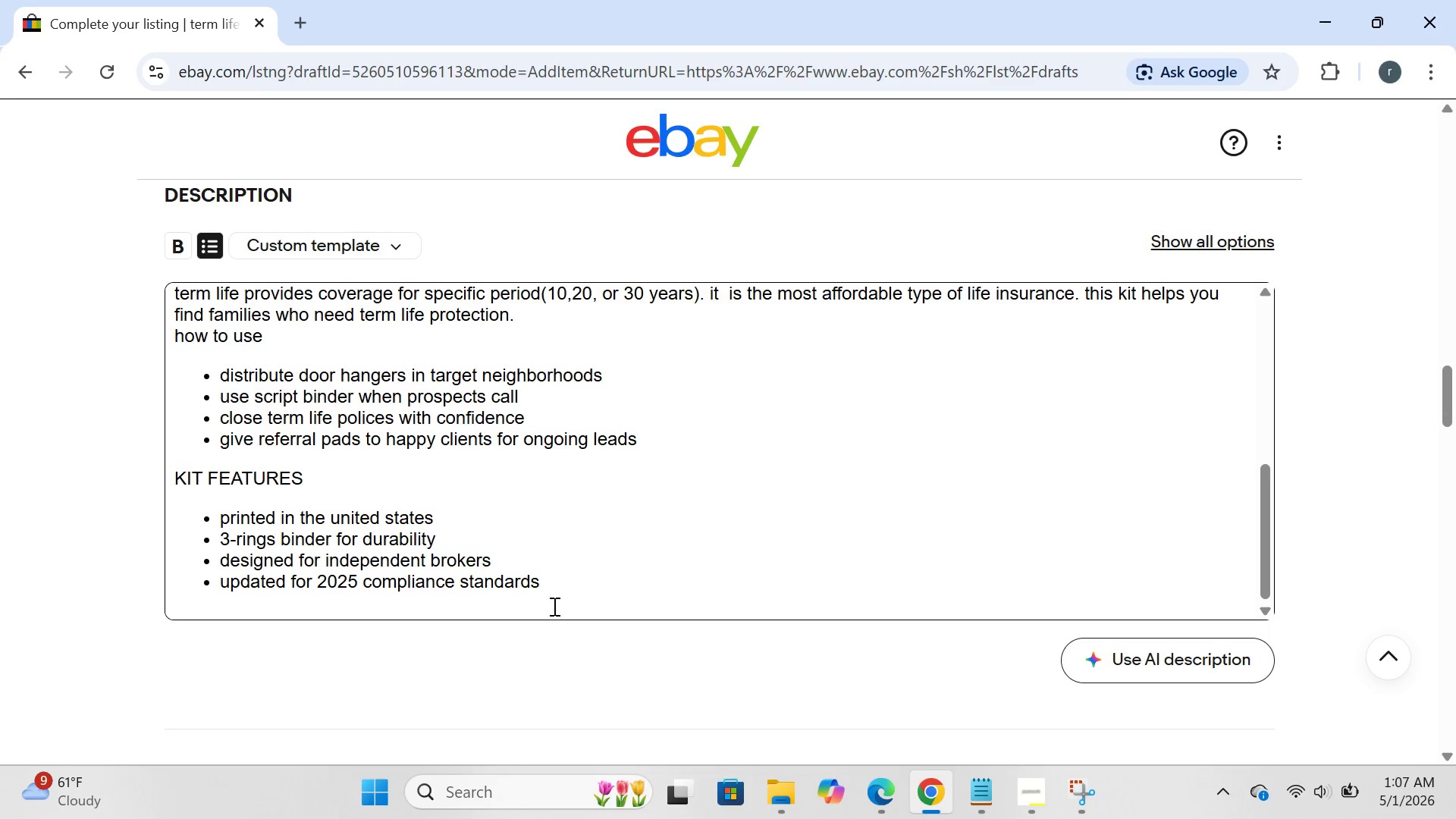 
key(Enter)
 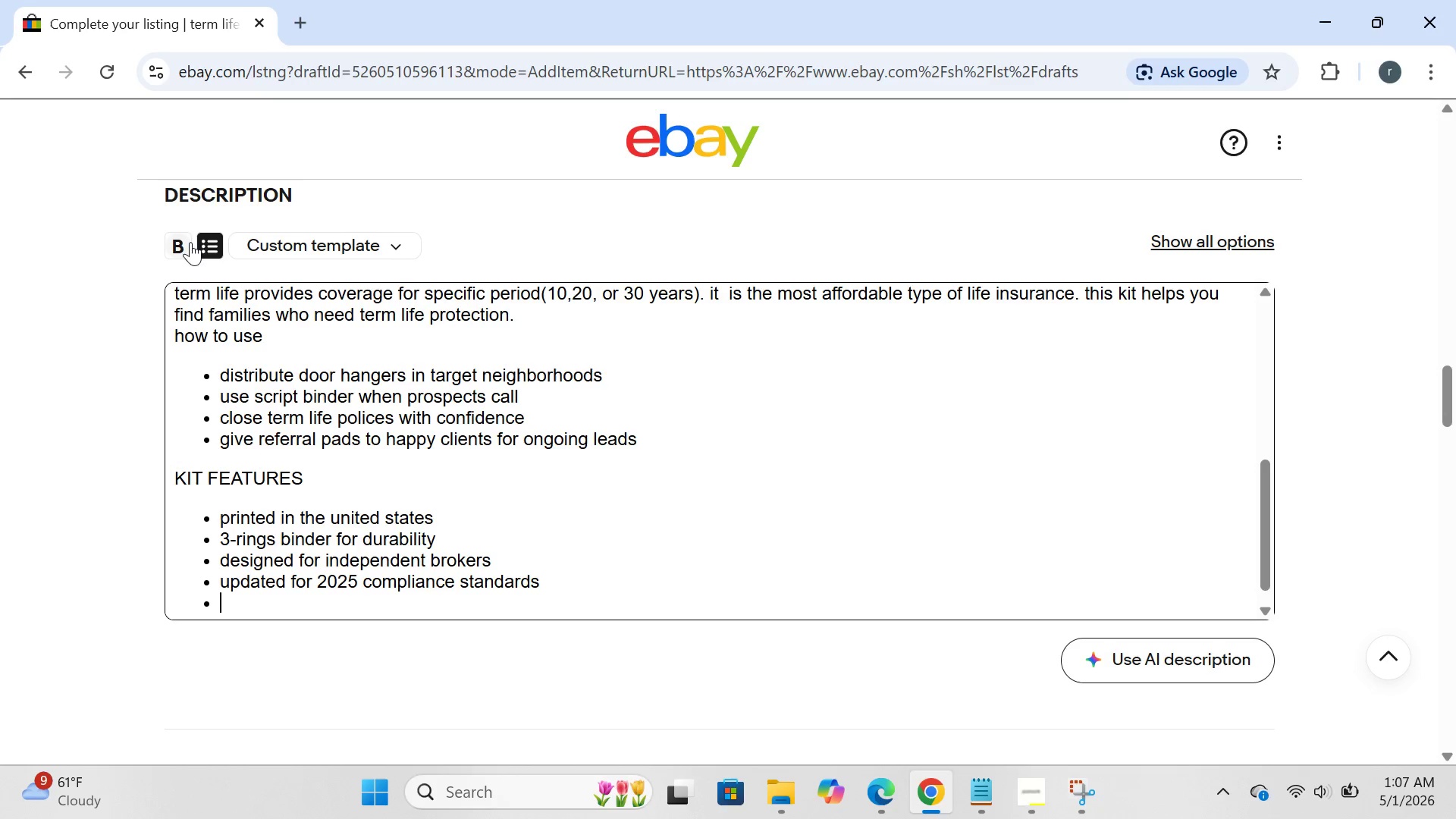 
left_click([196, 243])
 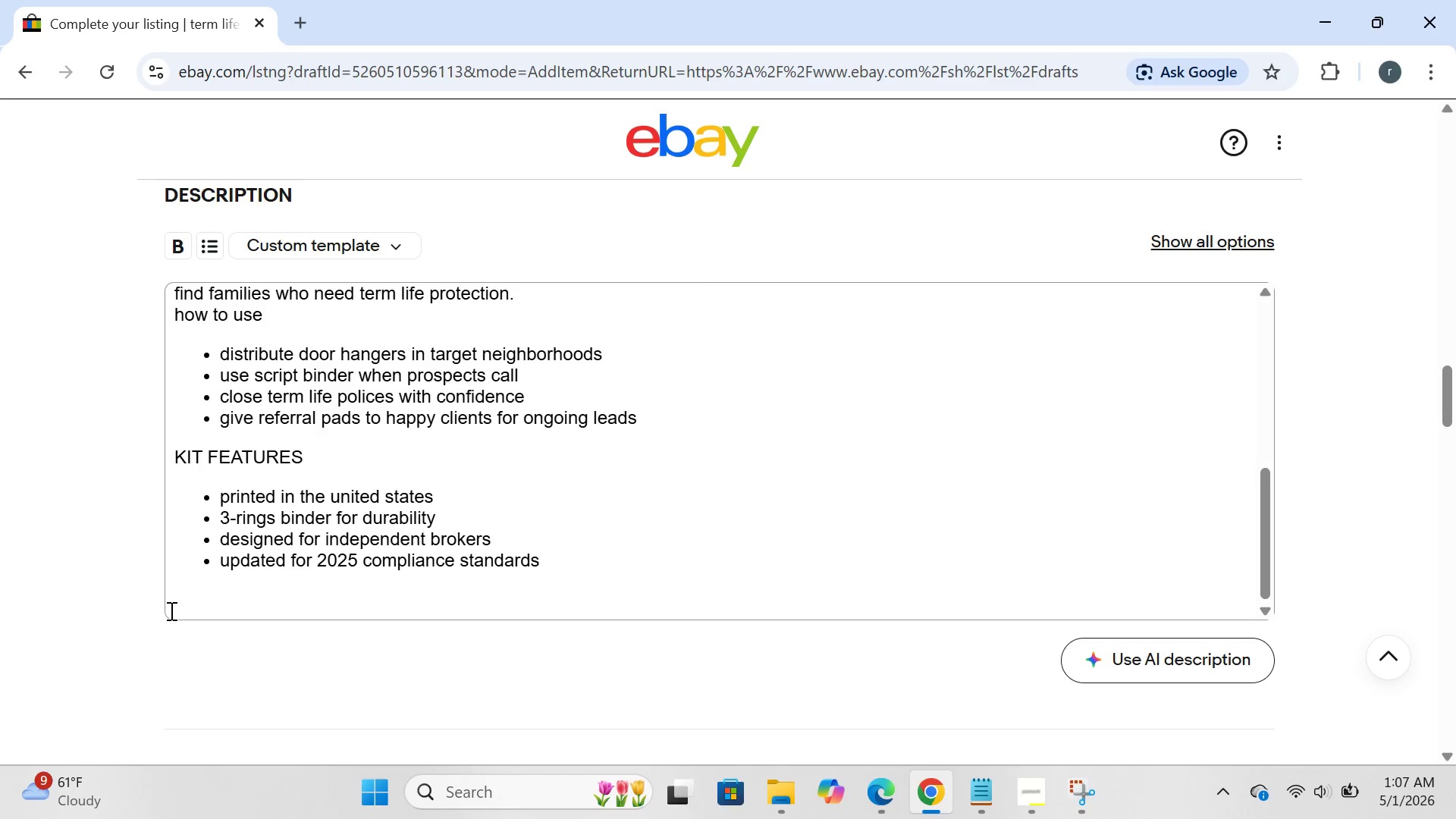 
left_click([204, 581])
 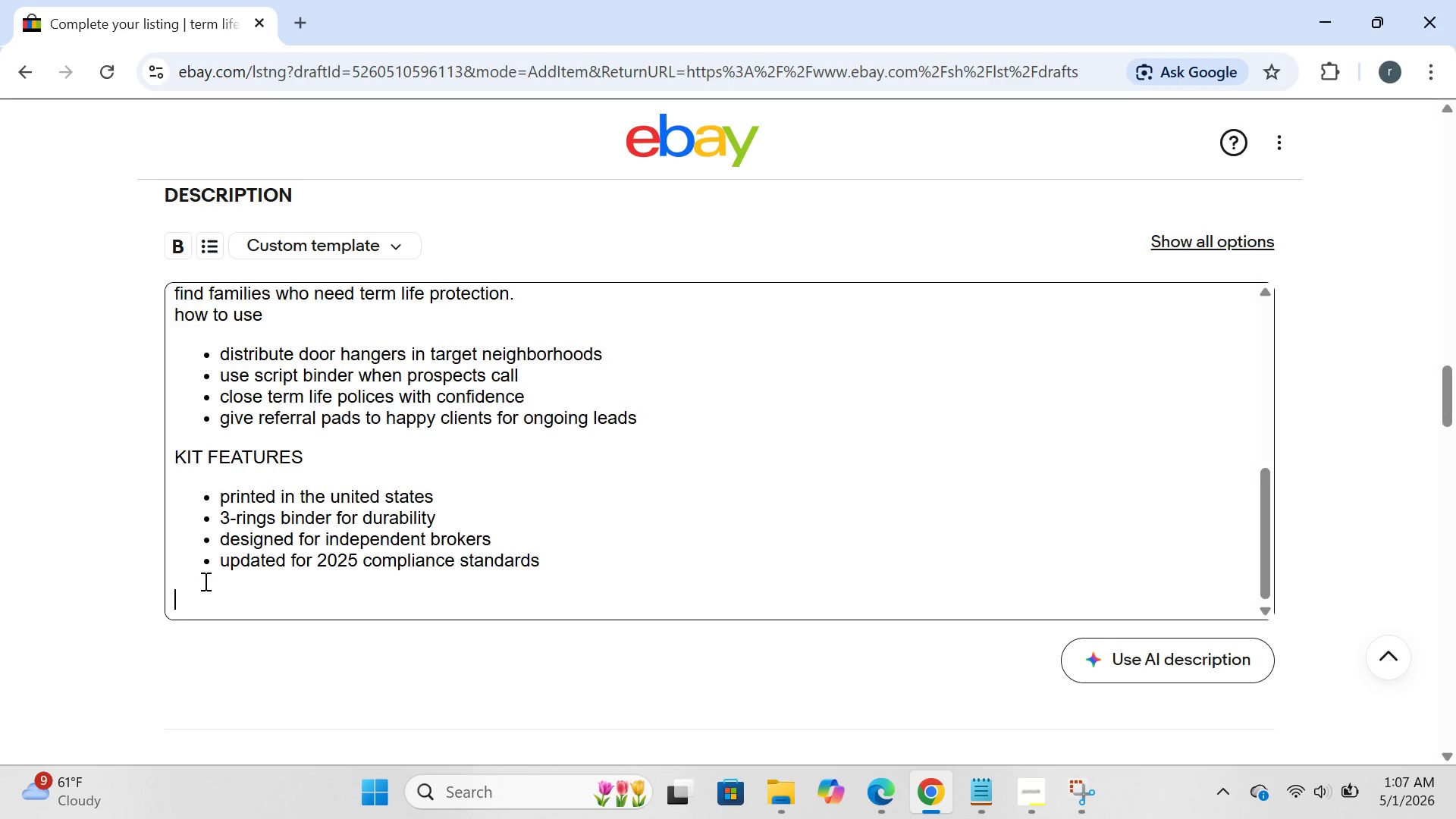 
type(sample door hanger message)
 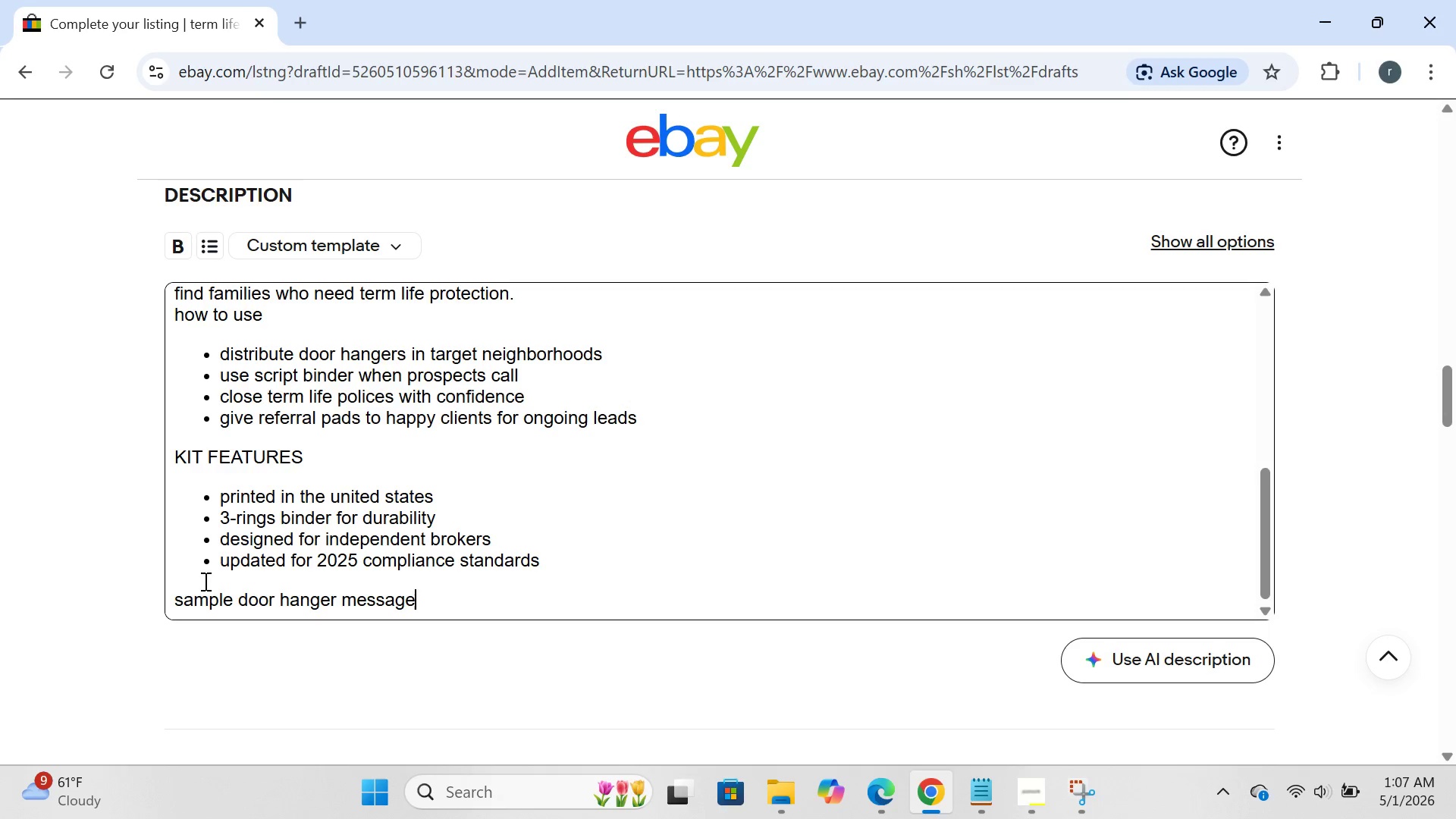 
key(Enter)
 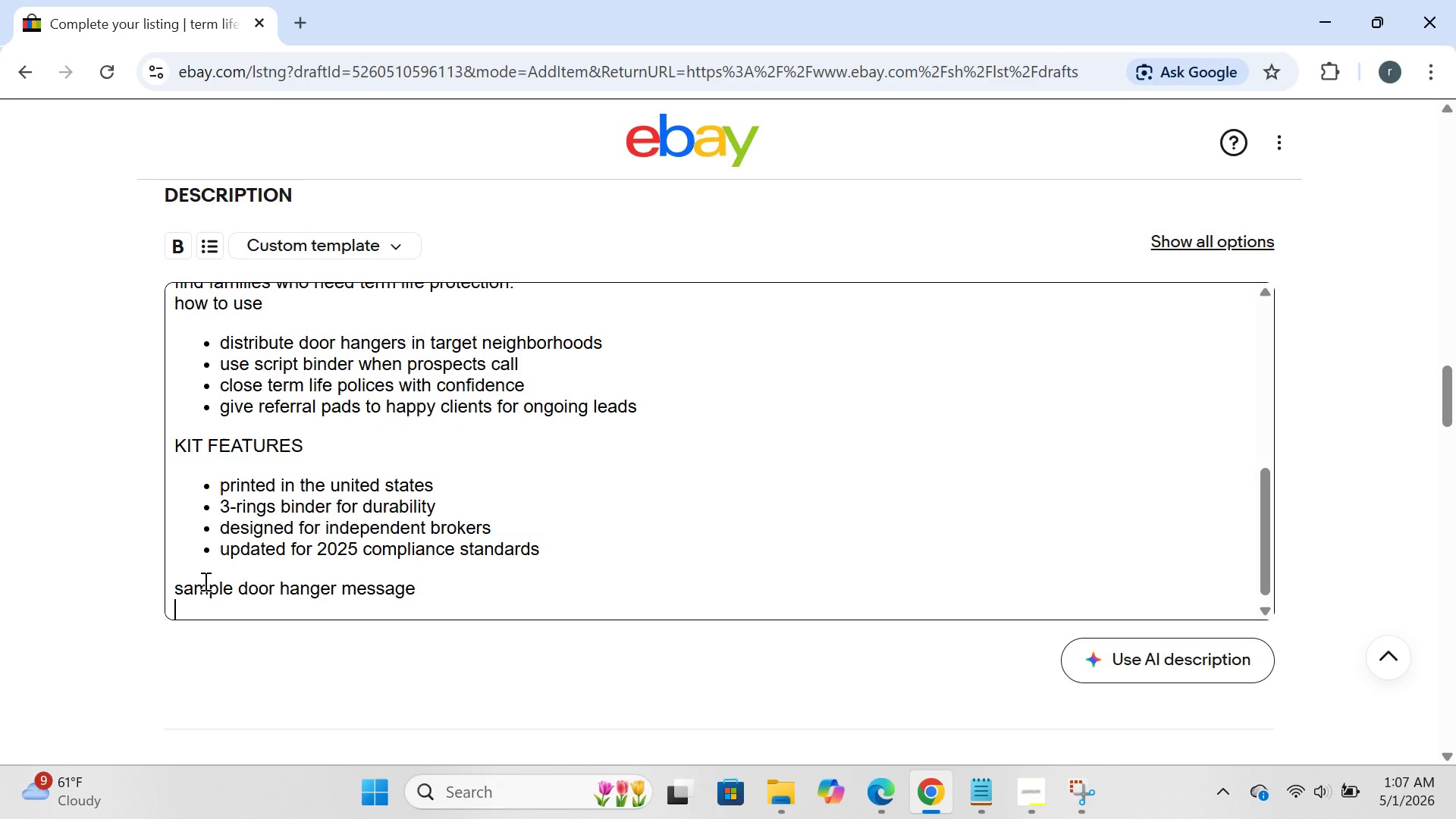 
type("life insurance starting at #)
key(Backspace)
type(@)
key(Backspace)
type($$)
key(Backspace)
type(xx.)
key(Backspace)
type(/month.)
 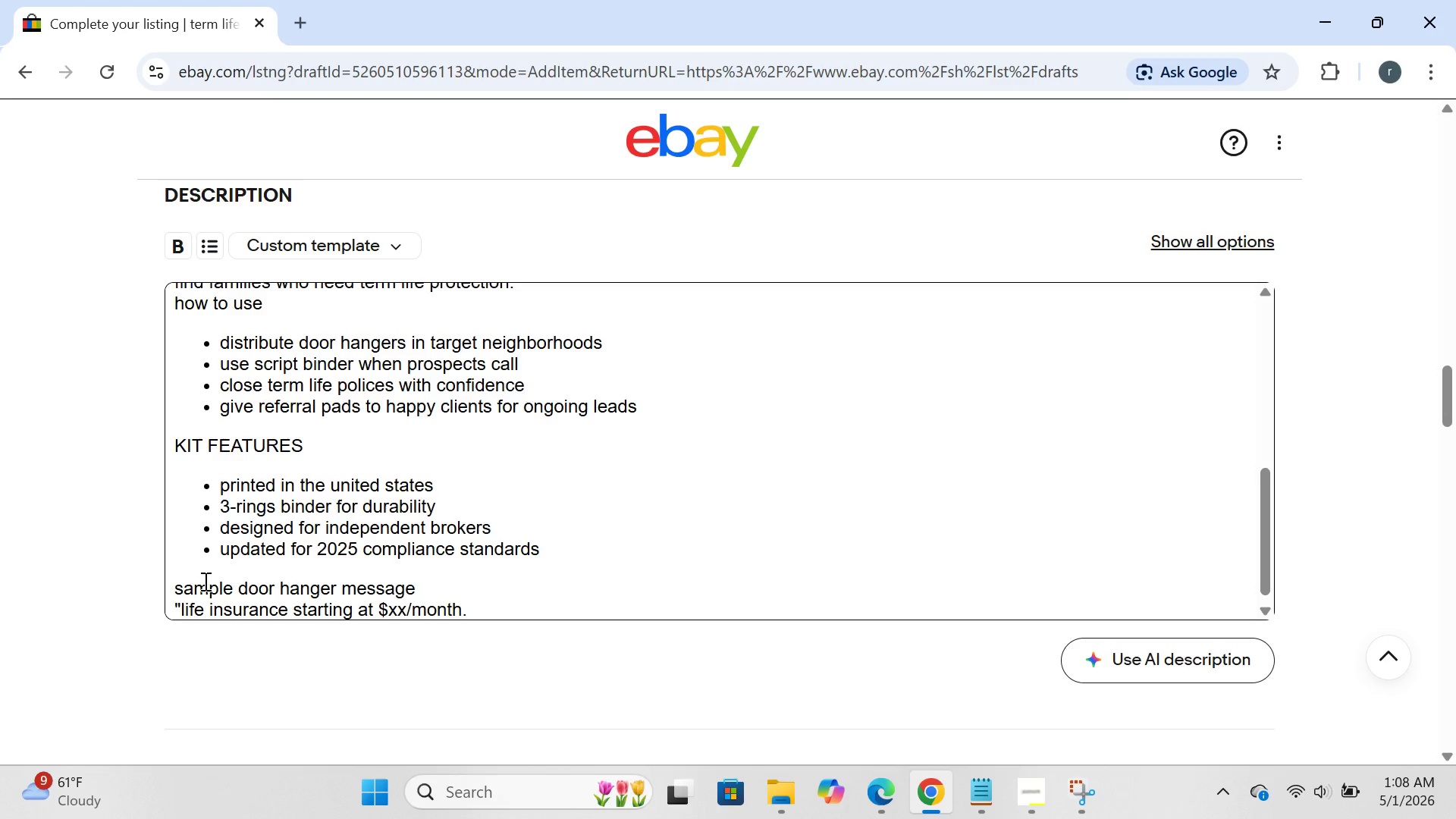 
wait(7.19)
 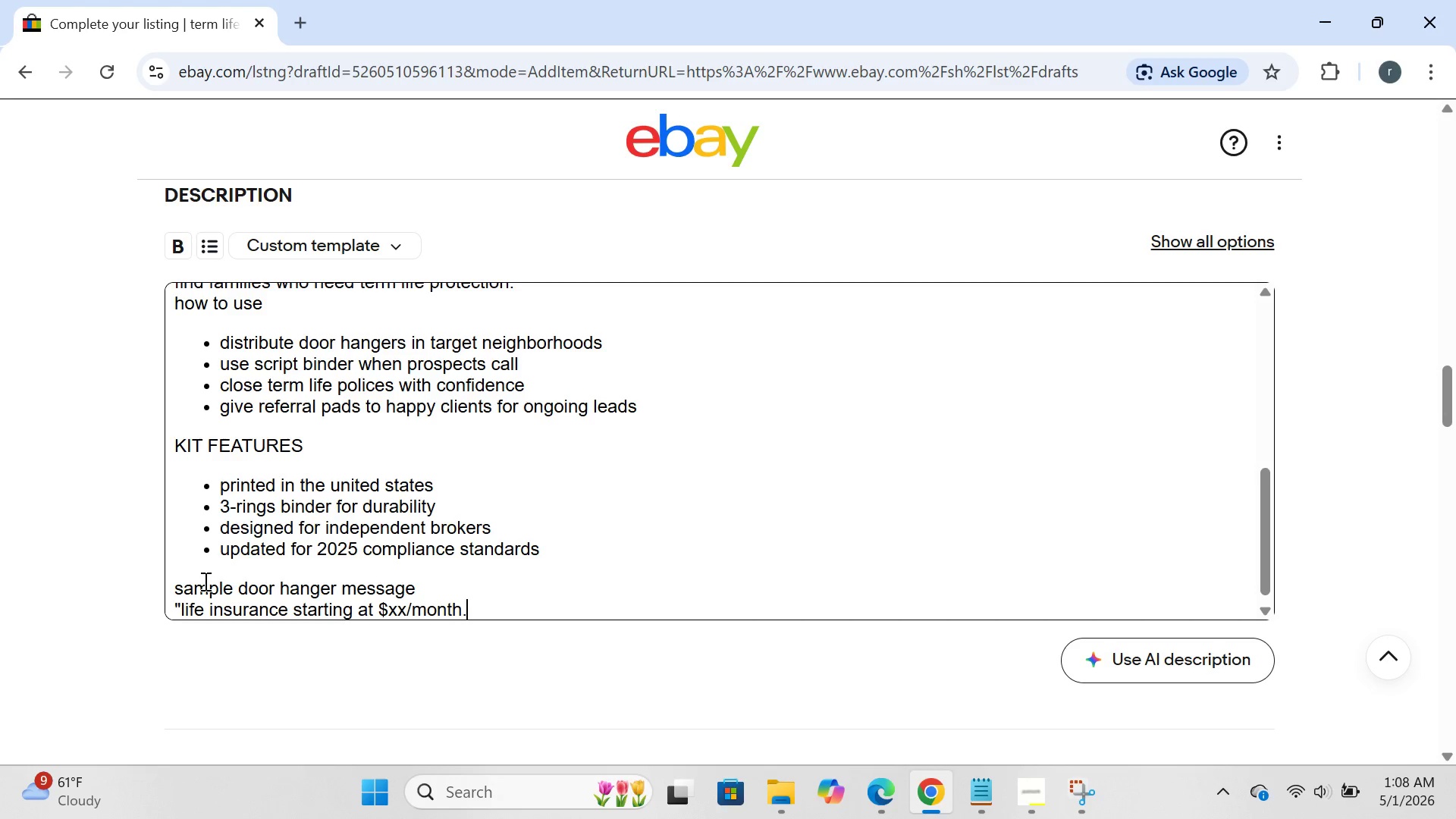 
type(protect your)
 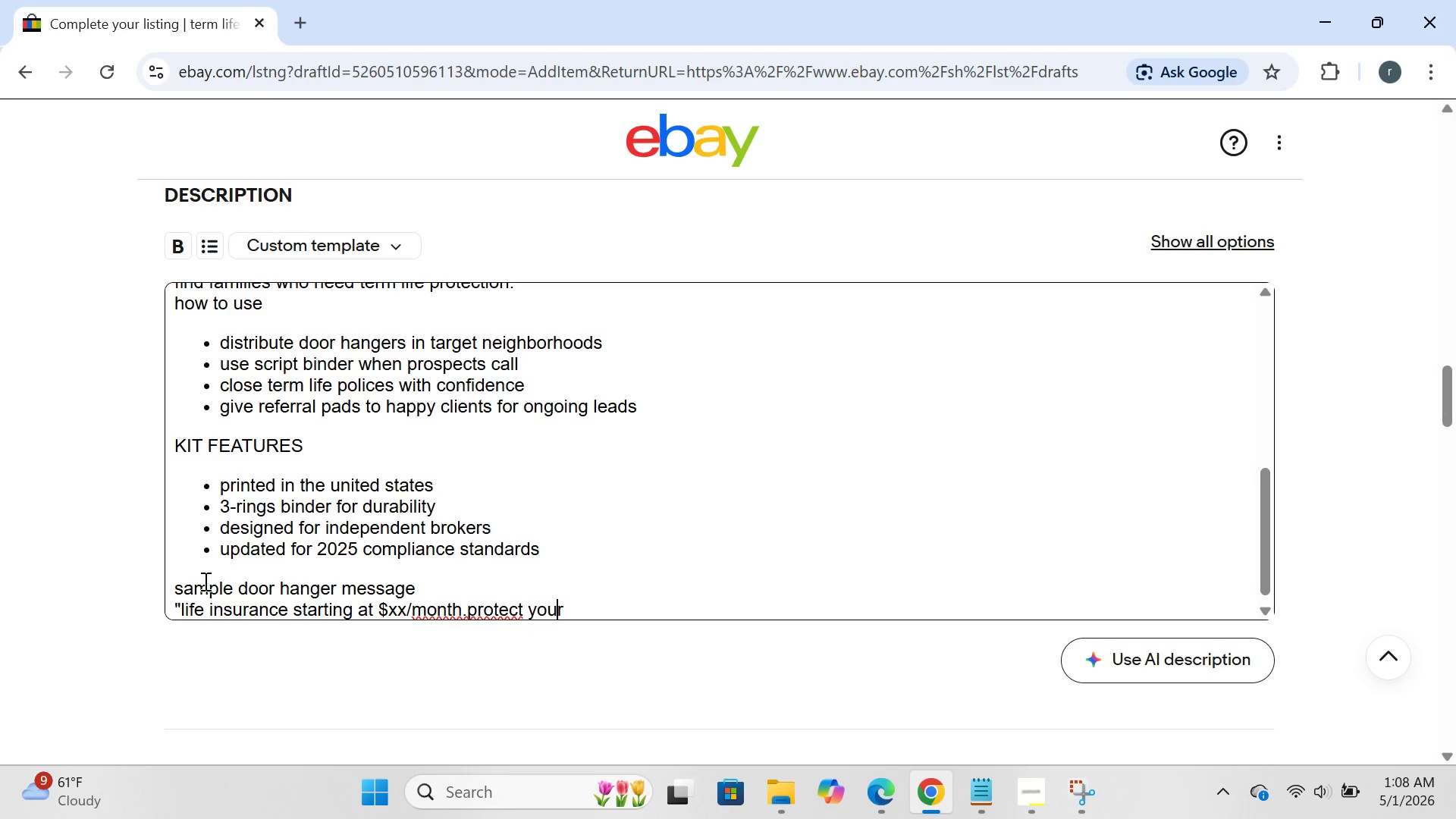 
key(ArrowLeft)
 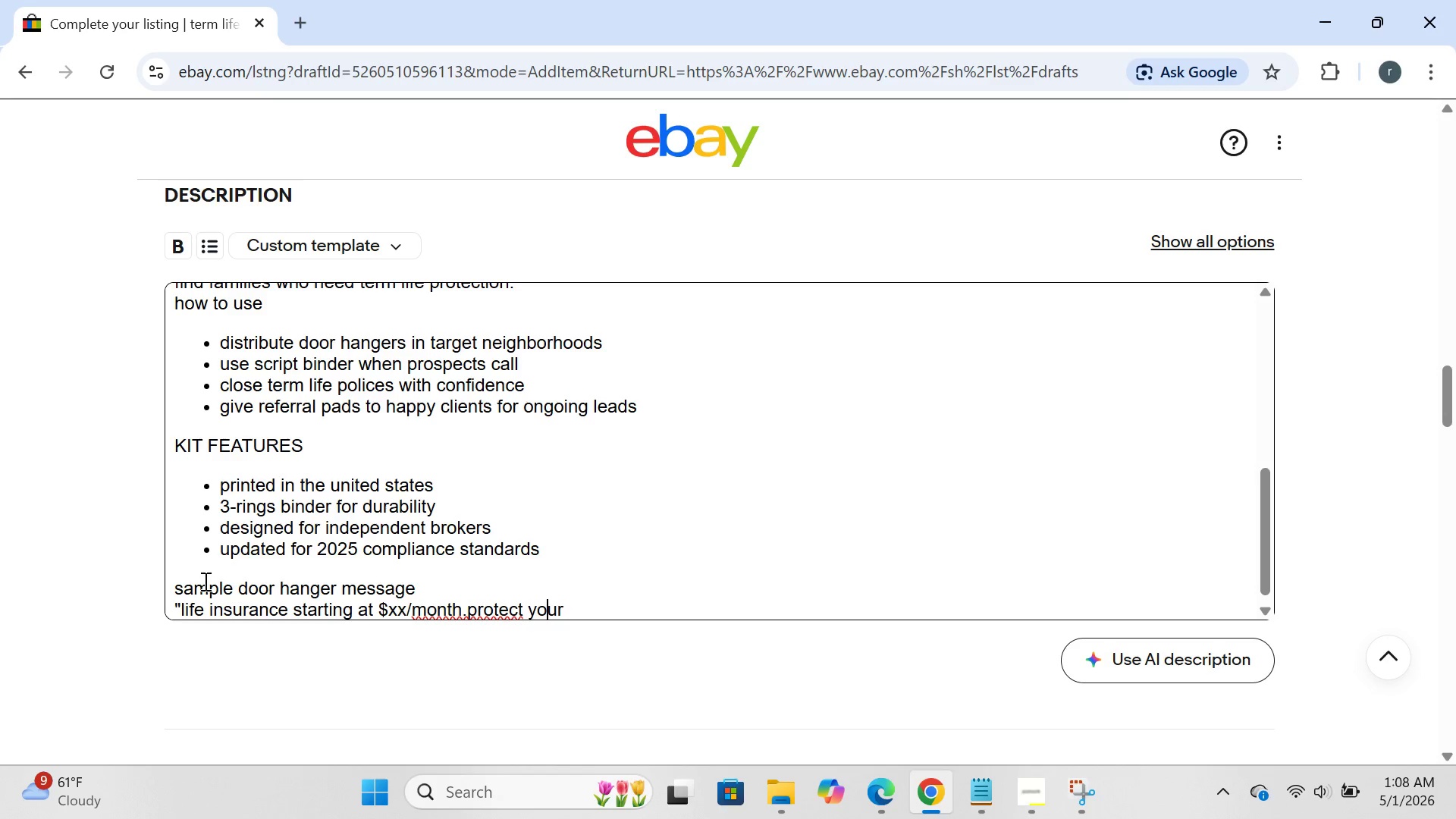 
key(ArrowLeft)
 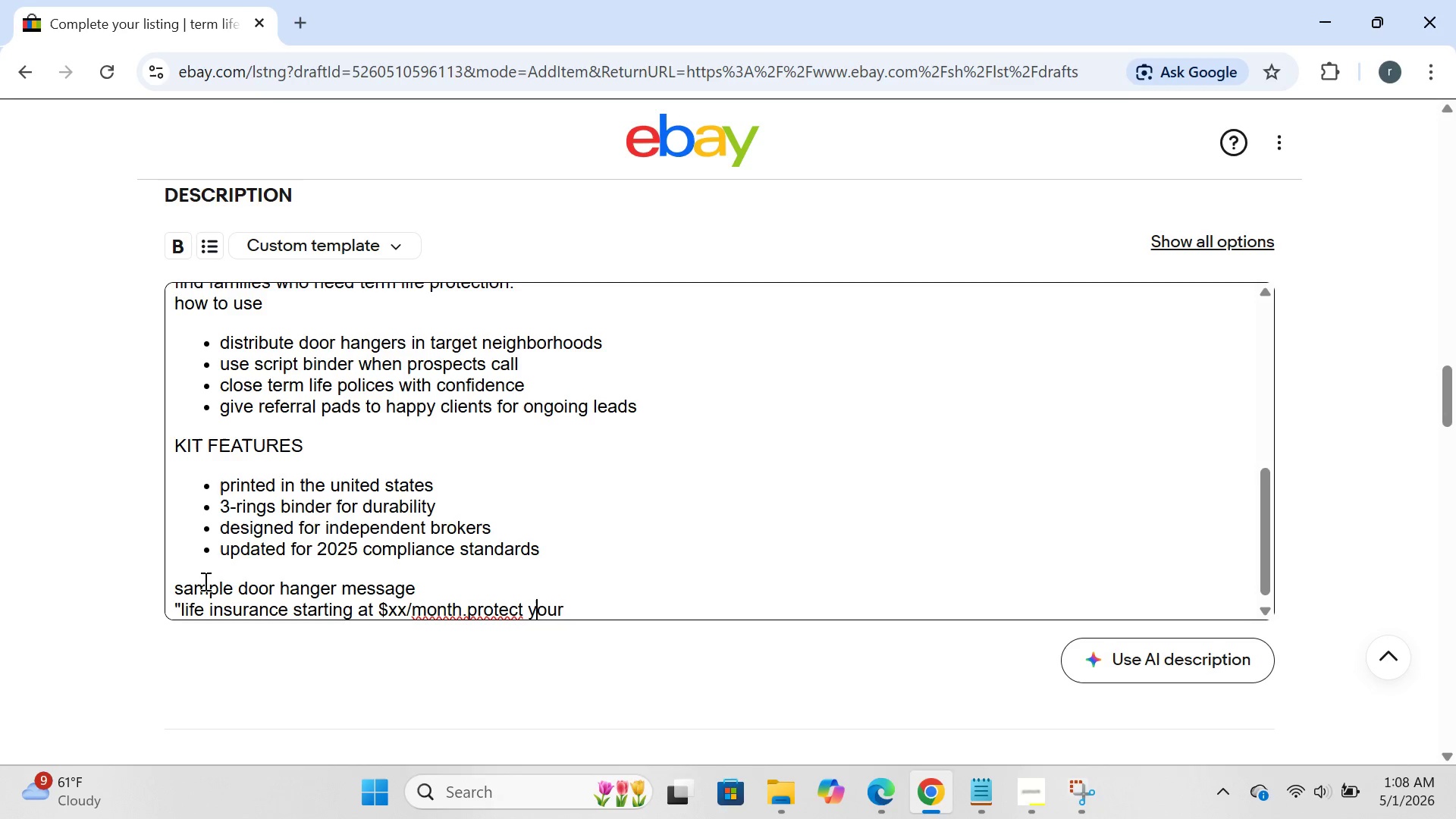 
key(ArrowLeft)
 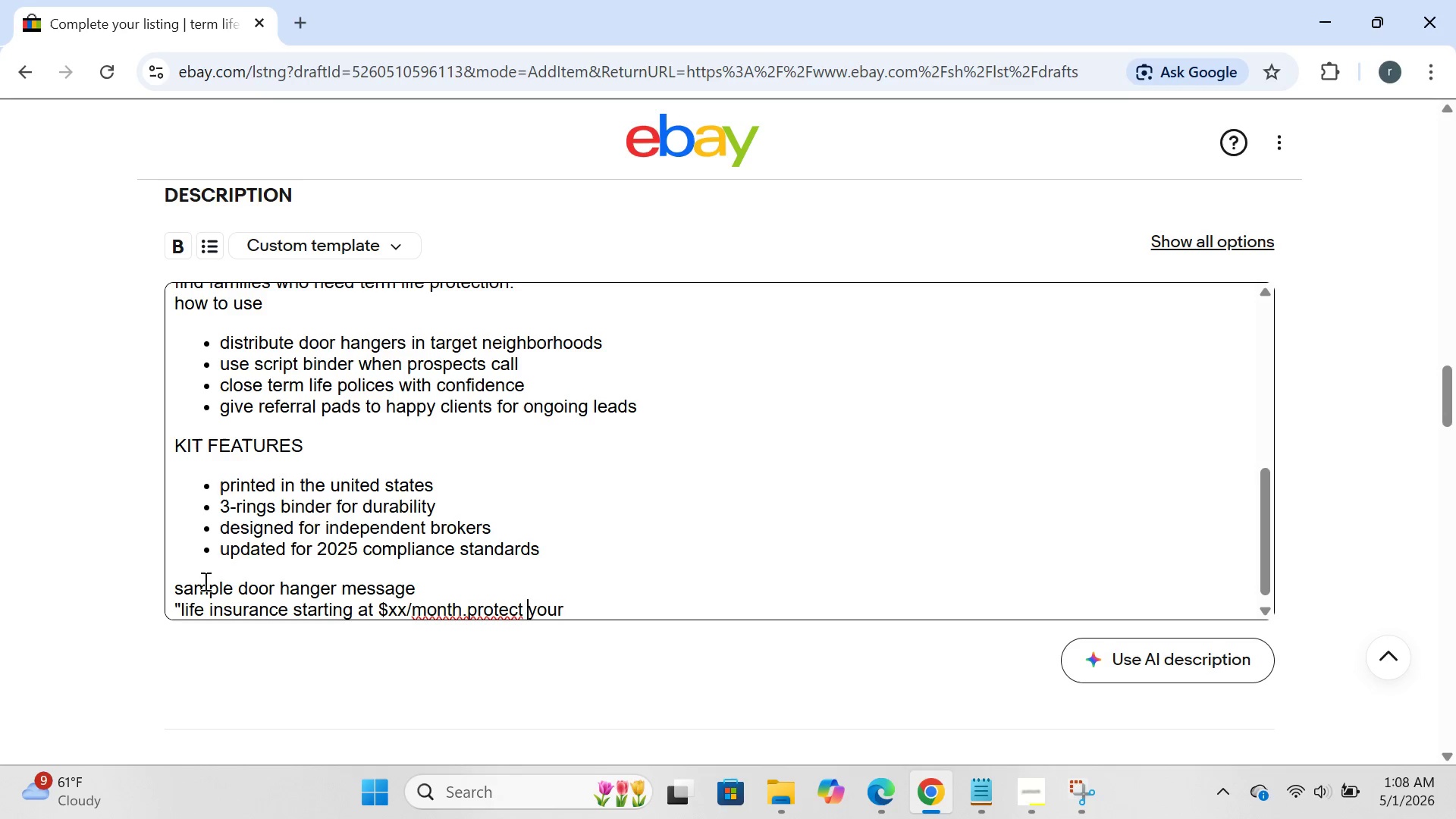 
key(ArrowLeft)
 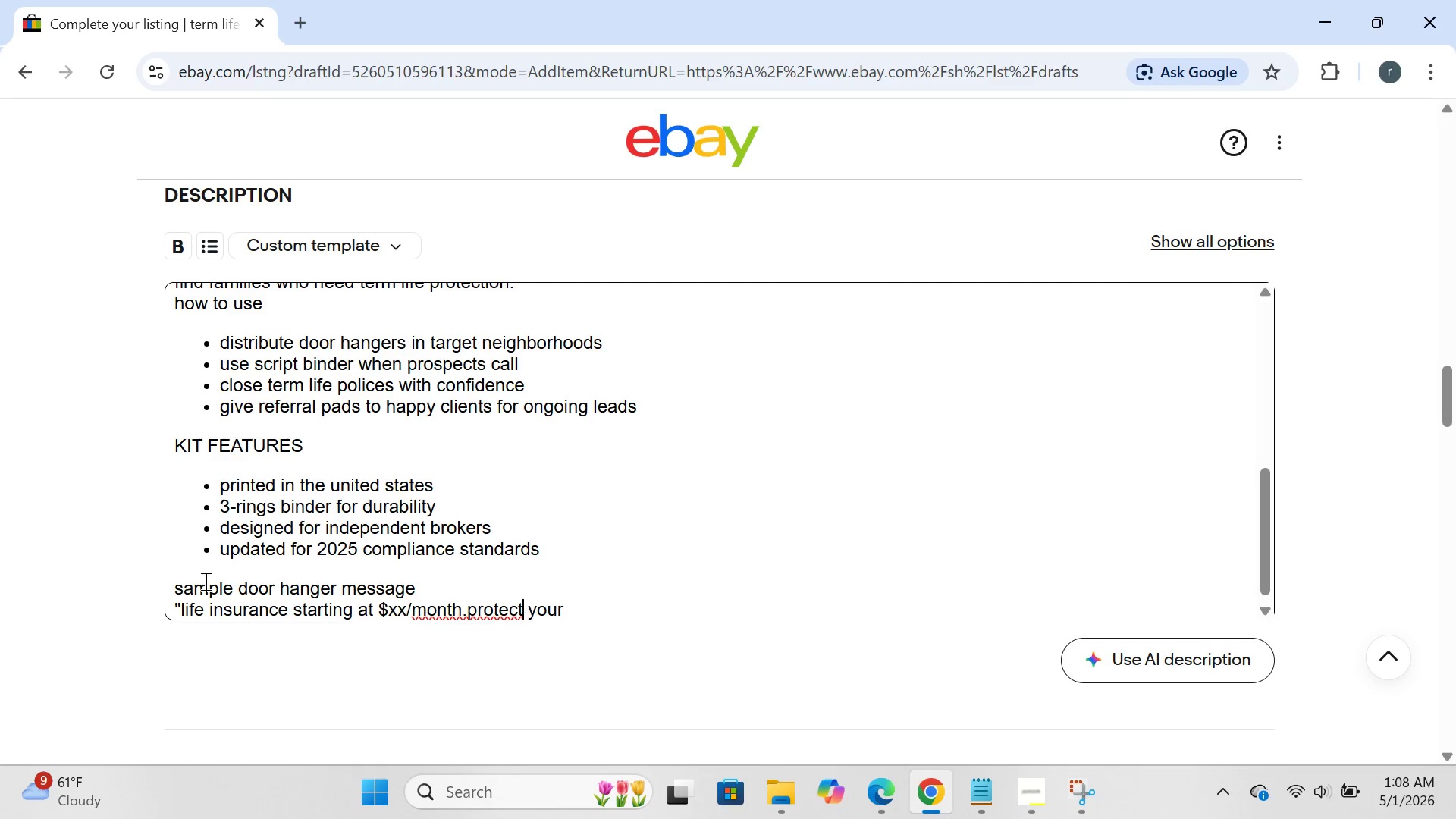 
key(ArrowLeft)
 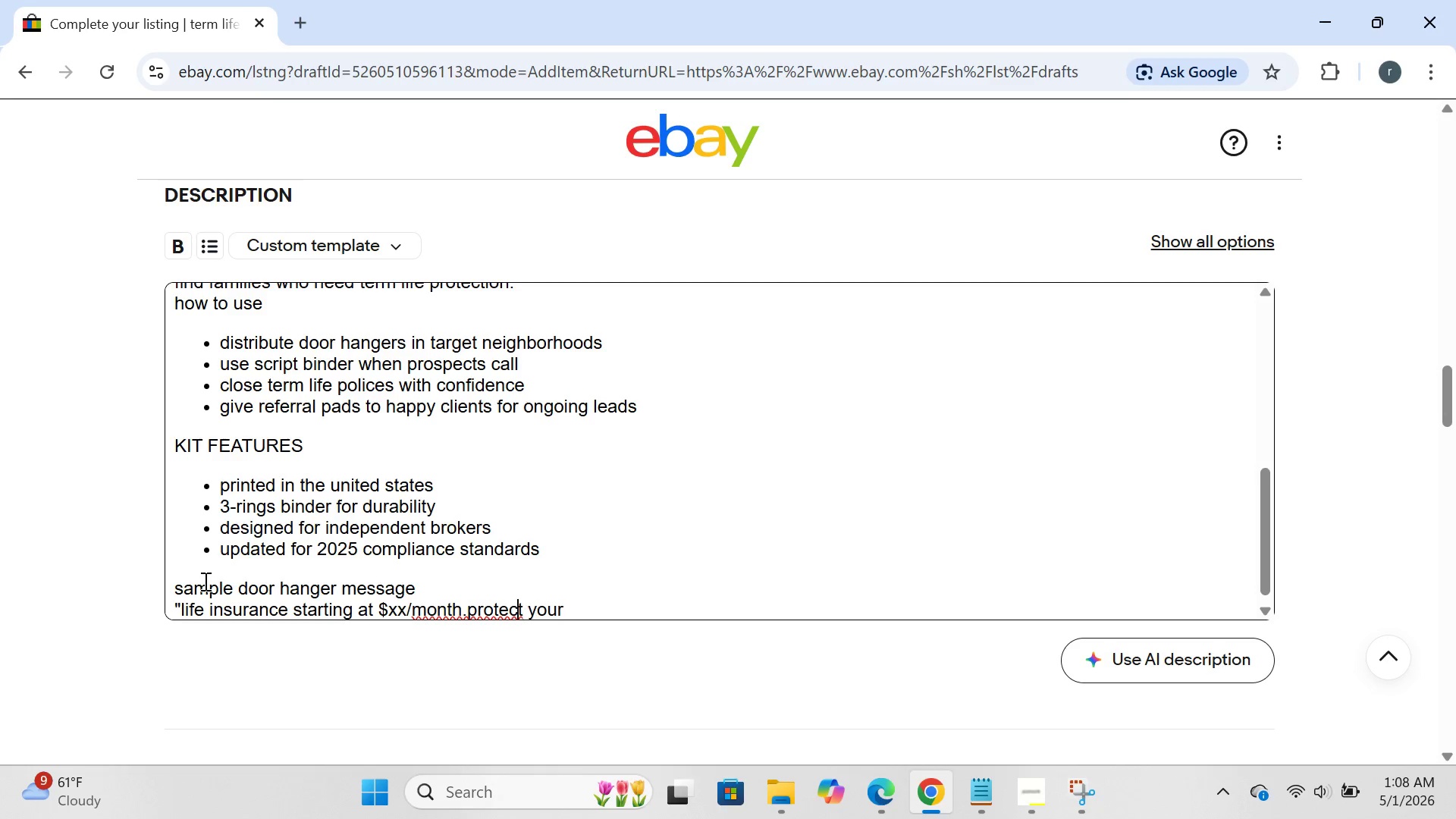 
key(ArrowLeft)
 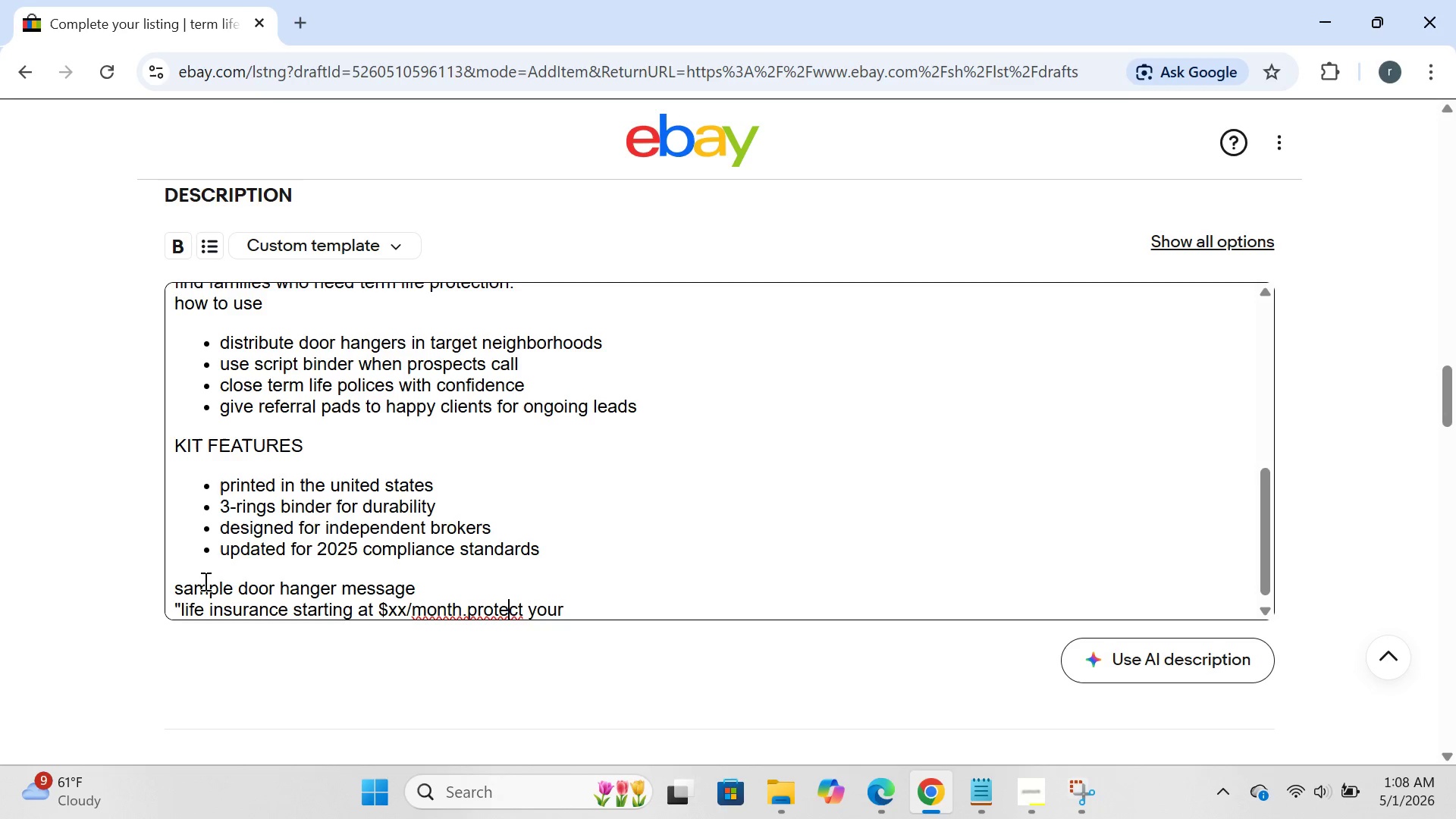 
key(ArrowLeft)
 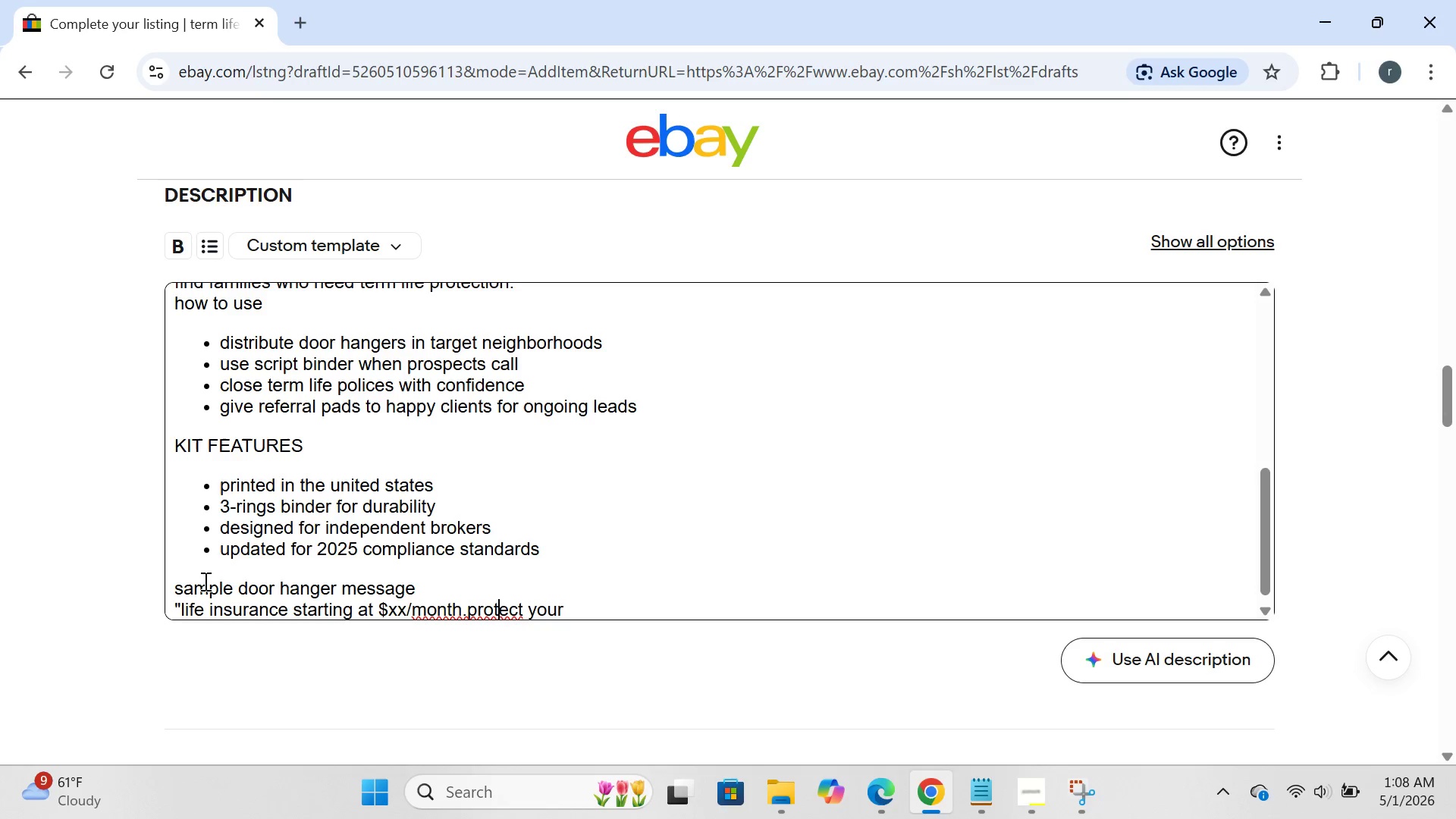 
key(ArrowLeft)
 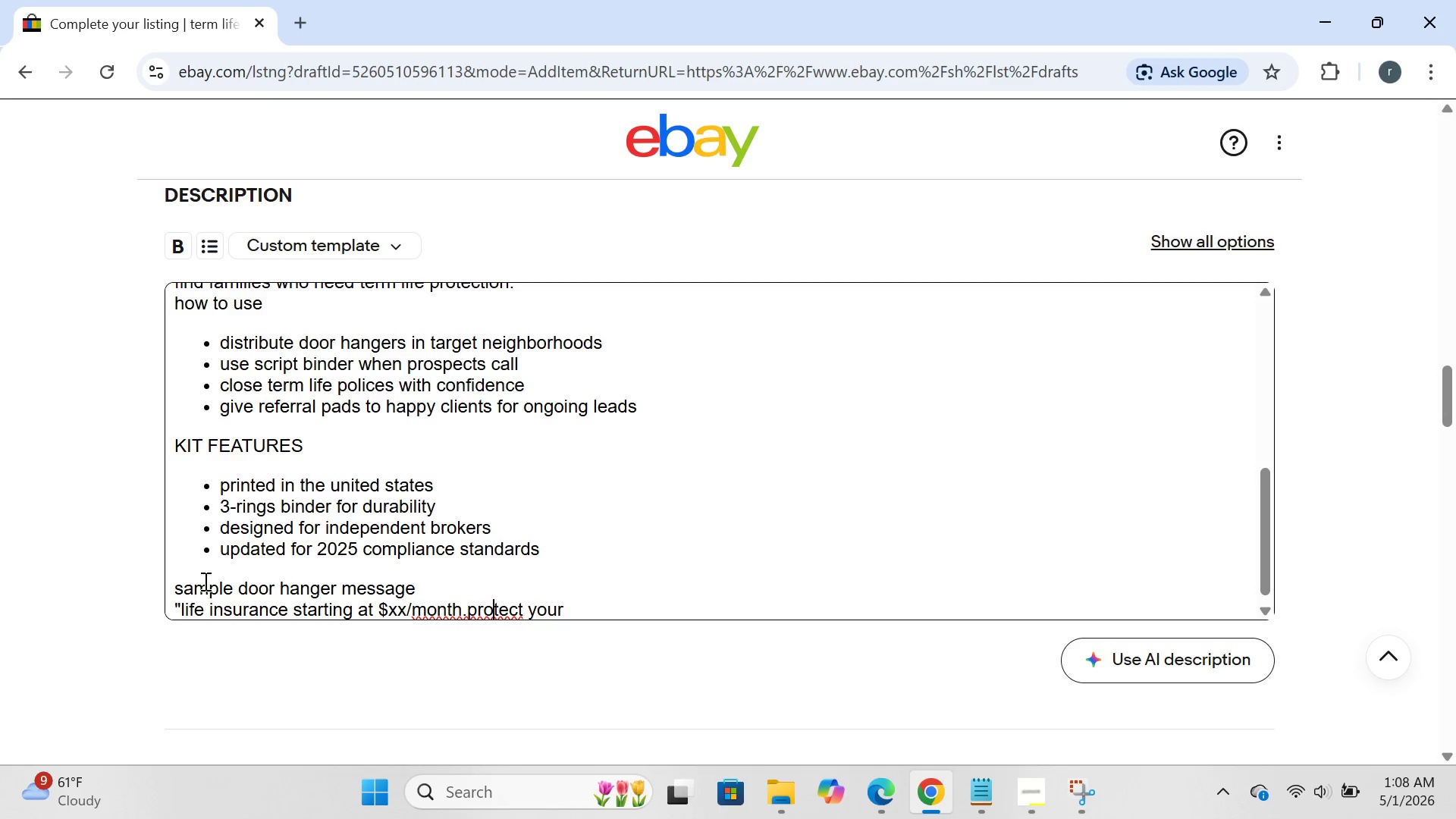 
key(ArrowLeft)
 